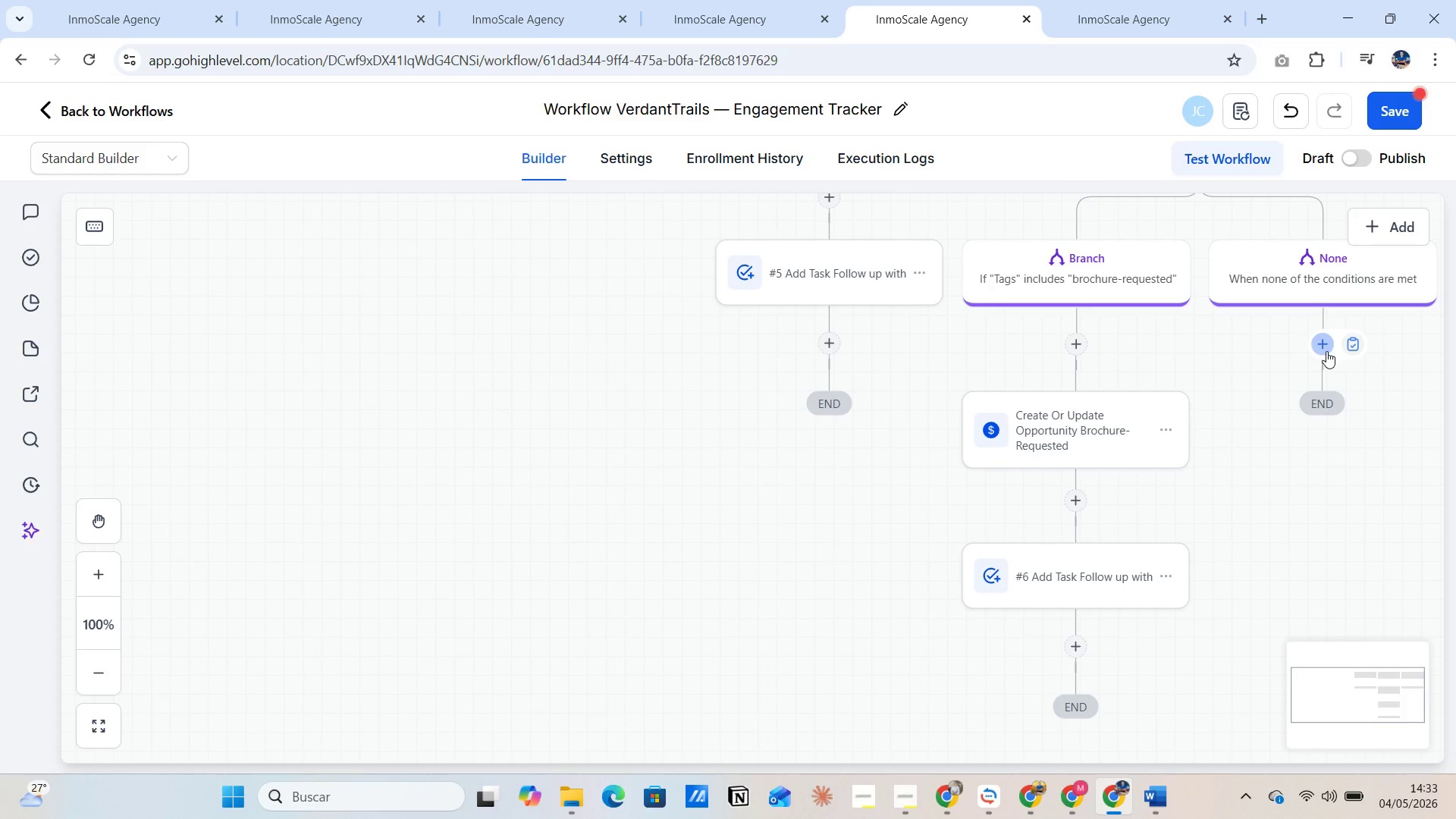 
wait(5.77)
 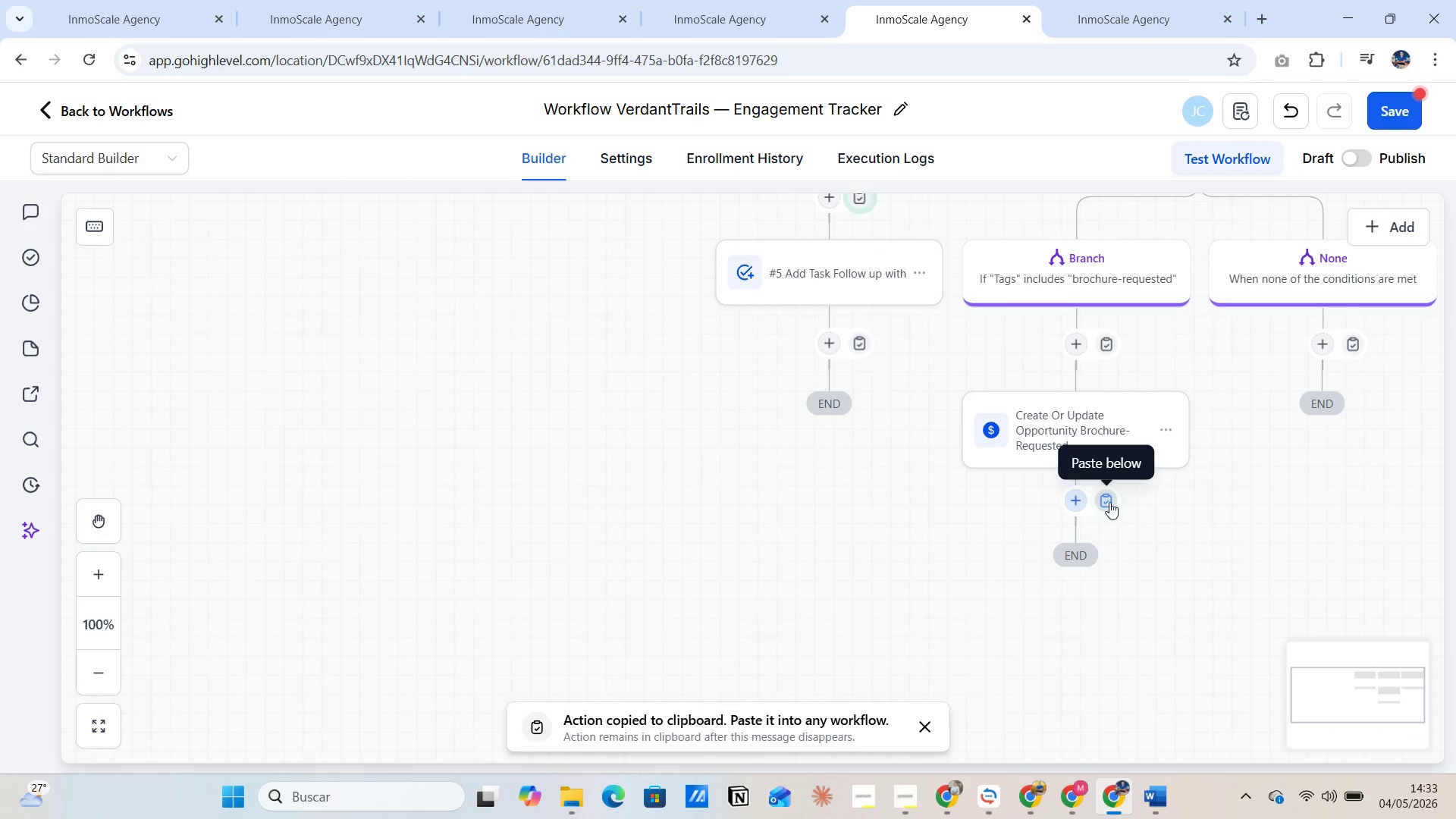 
left_click([1398, 96])
 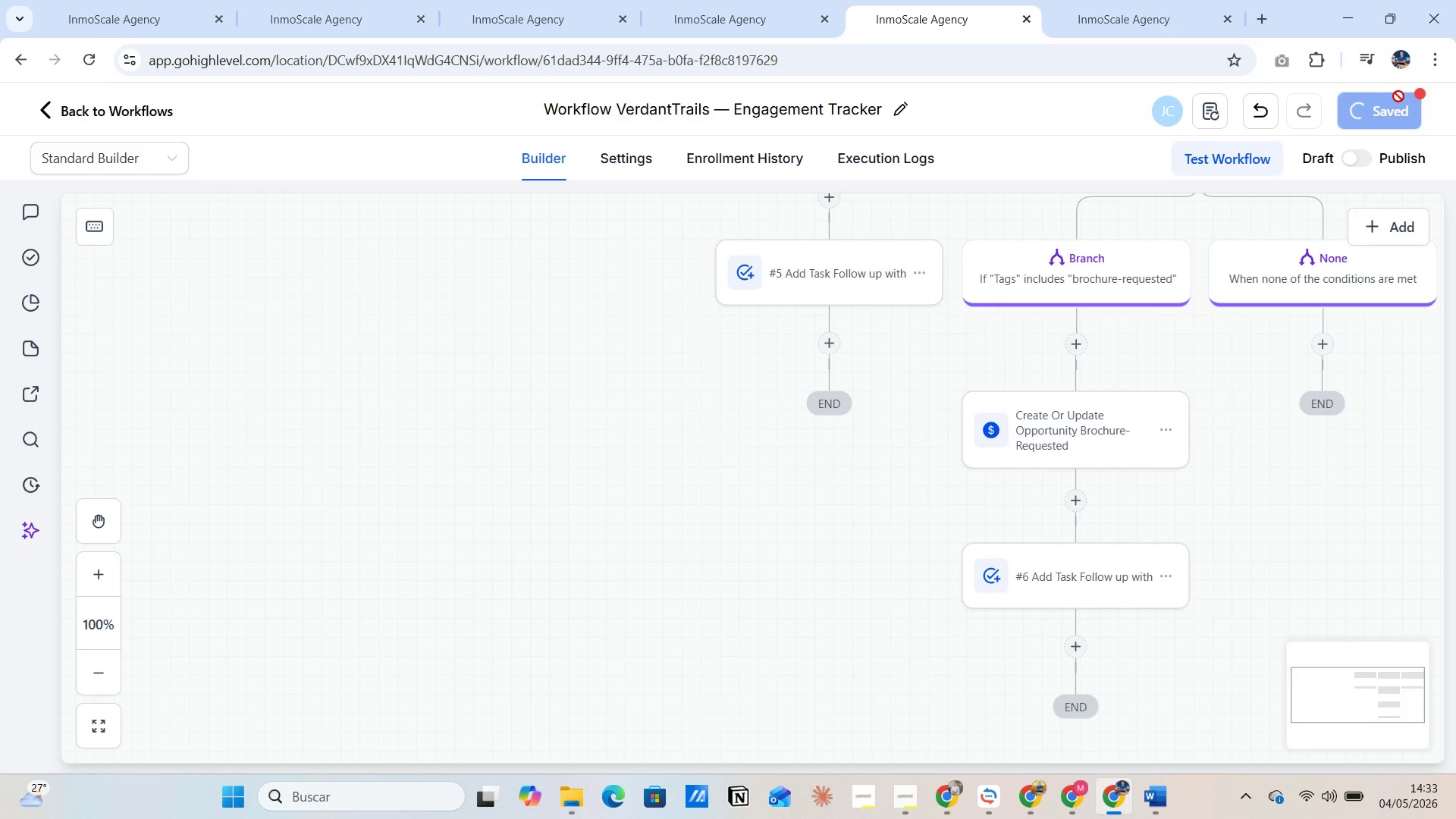 
mouse_move([1404, 117])
 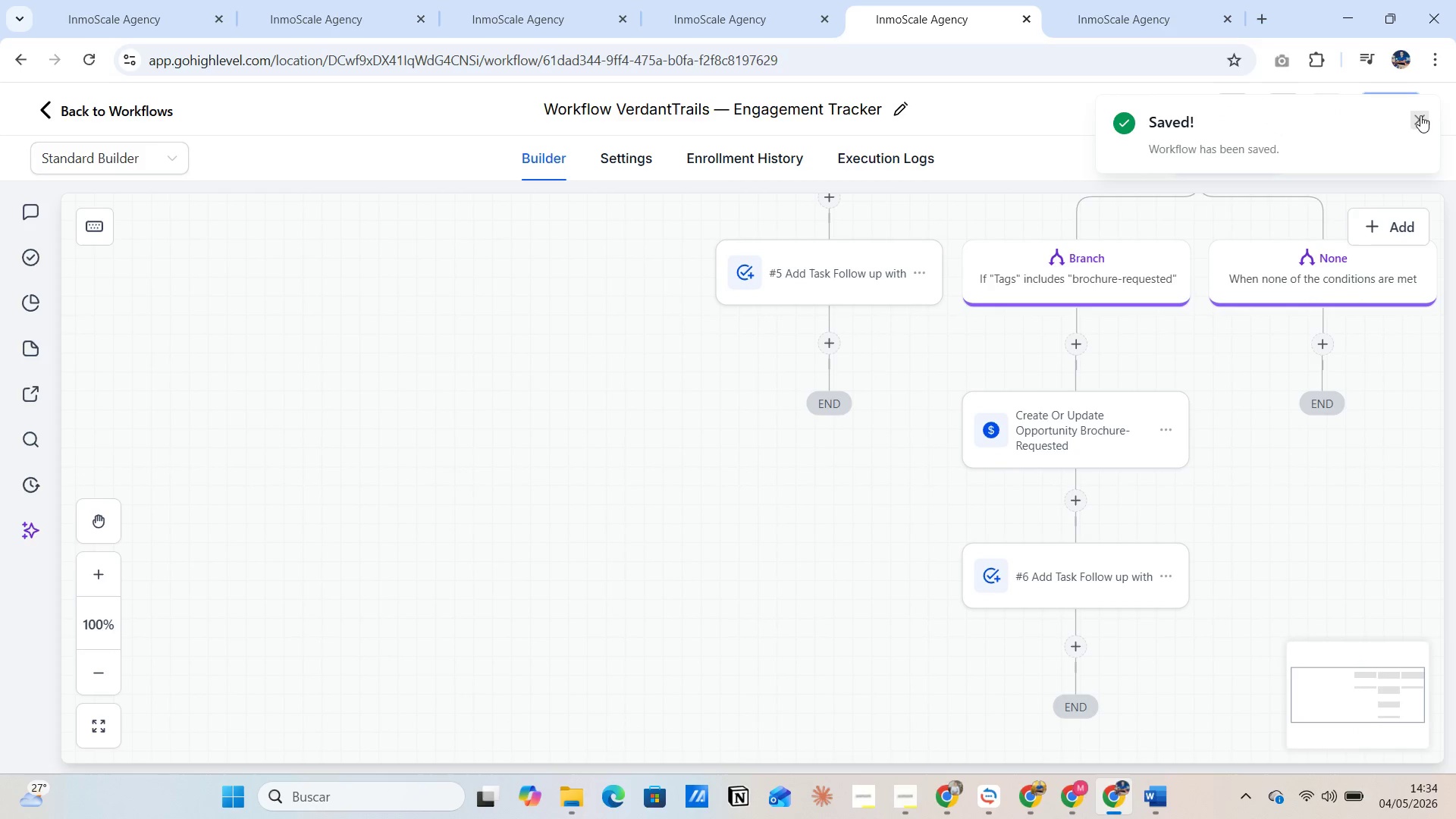 
left_click([1420, 115])
 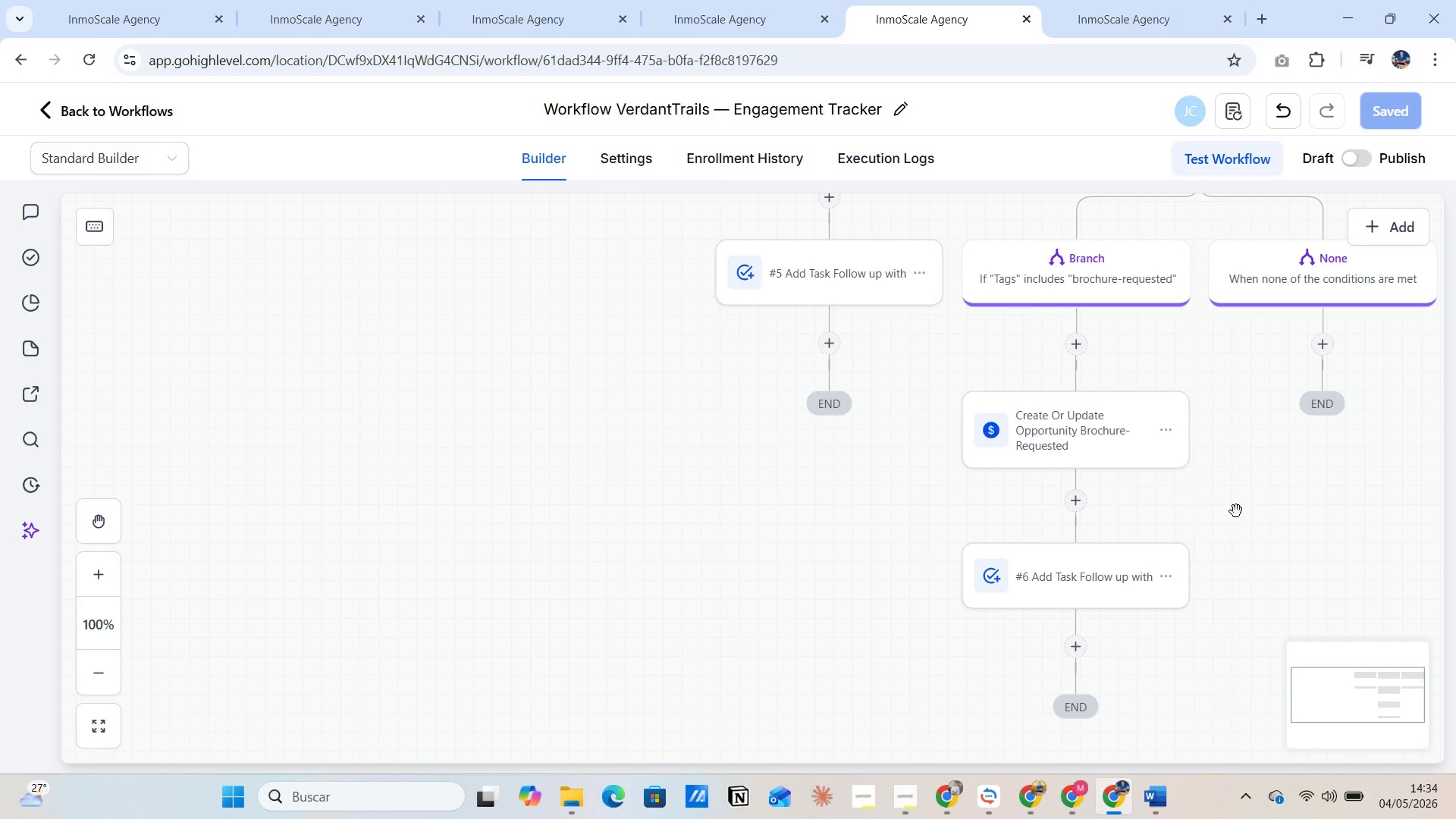 
wait(31.56)
 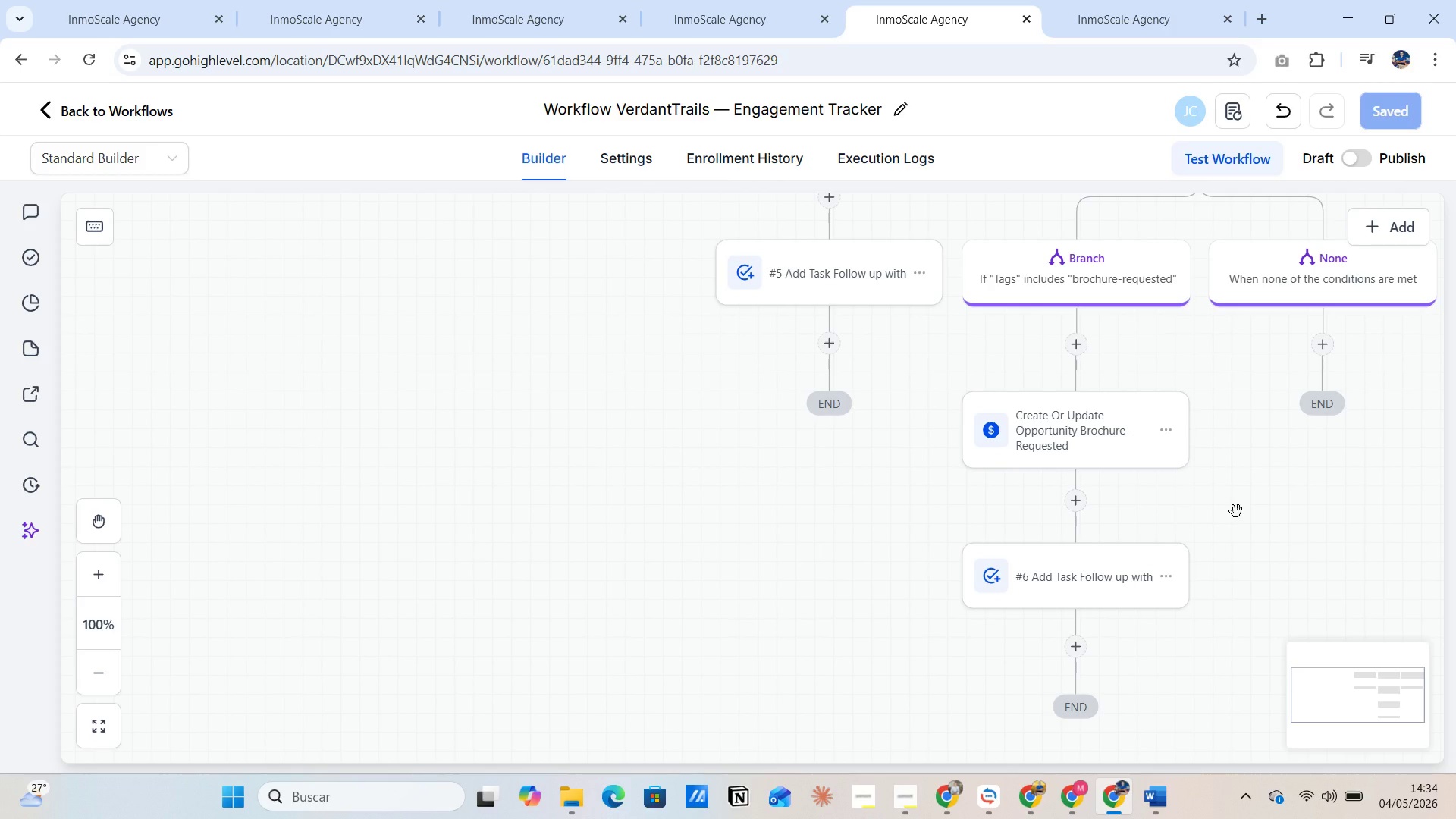 
scroll: coordinate [764, 548], scroll_direction: up, amount: 56.0
 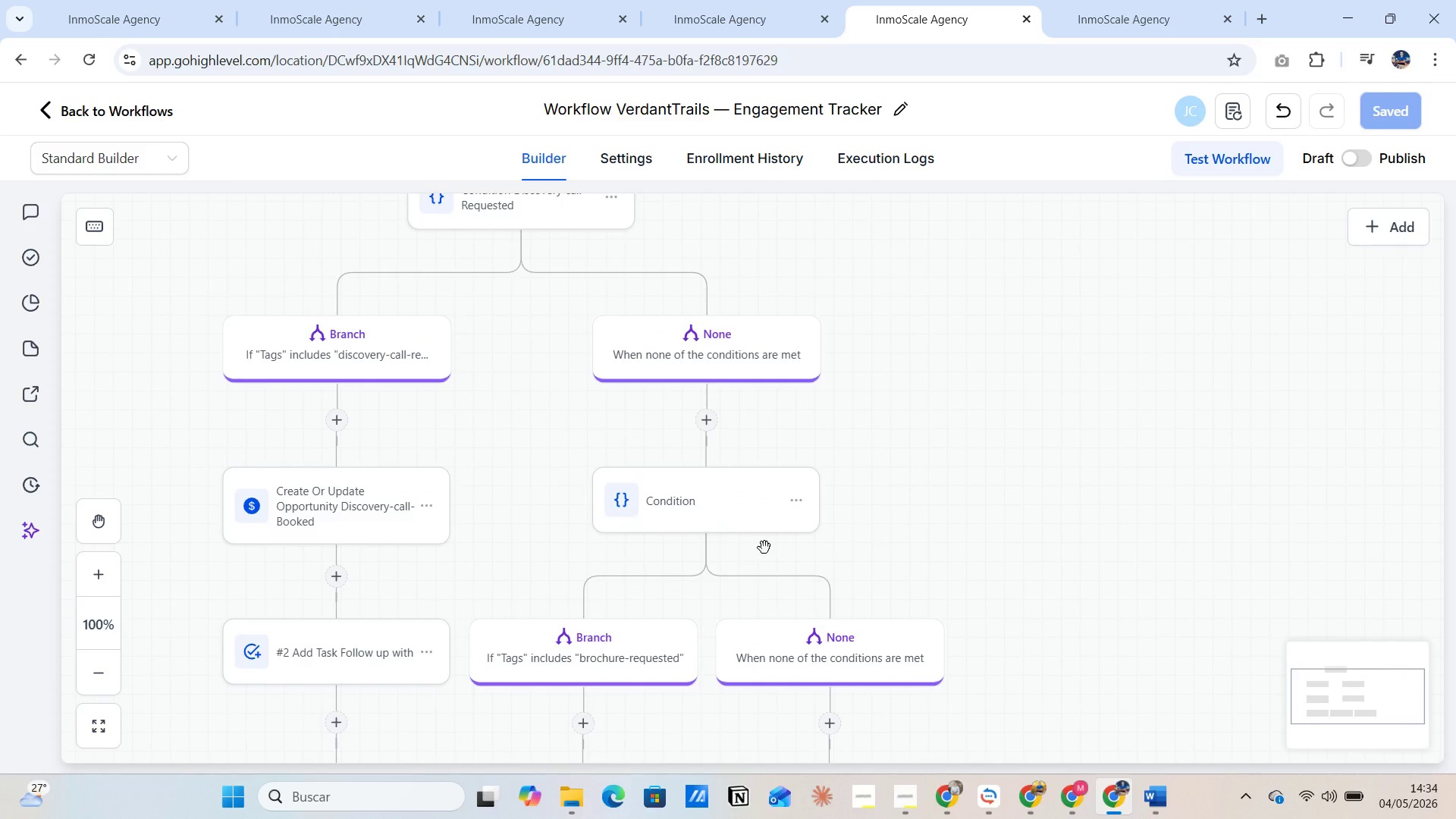 
scroll: coordinate [761, 504], scroll_direction: down, amount: 9.0
 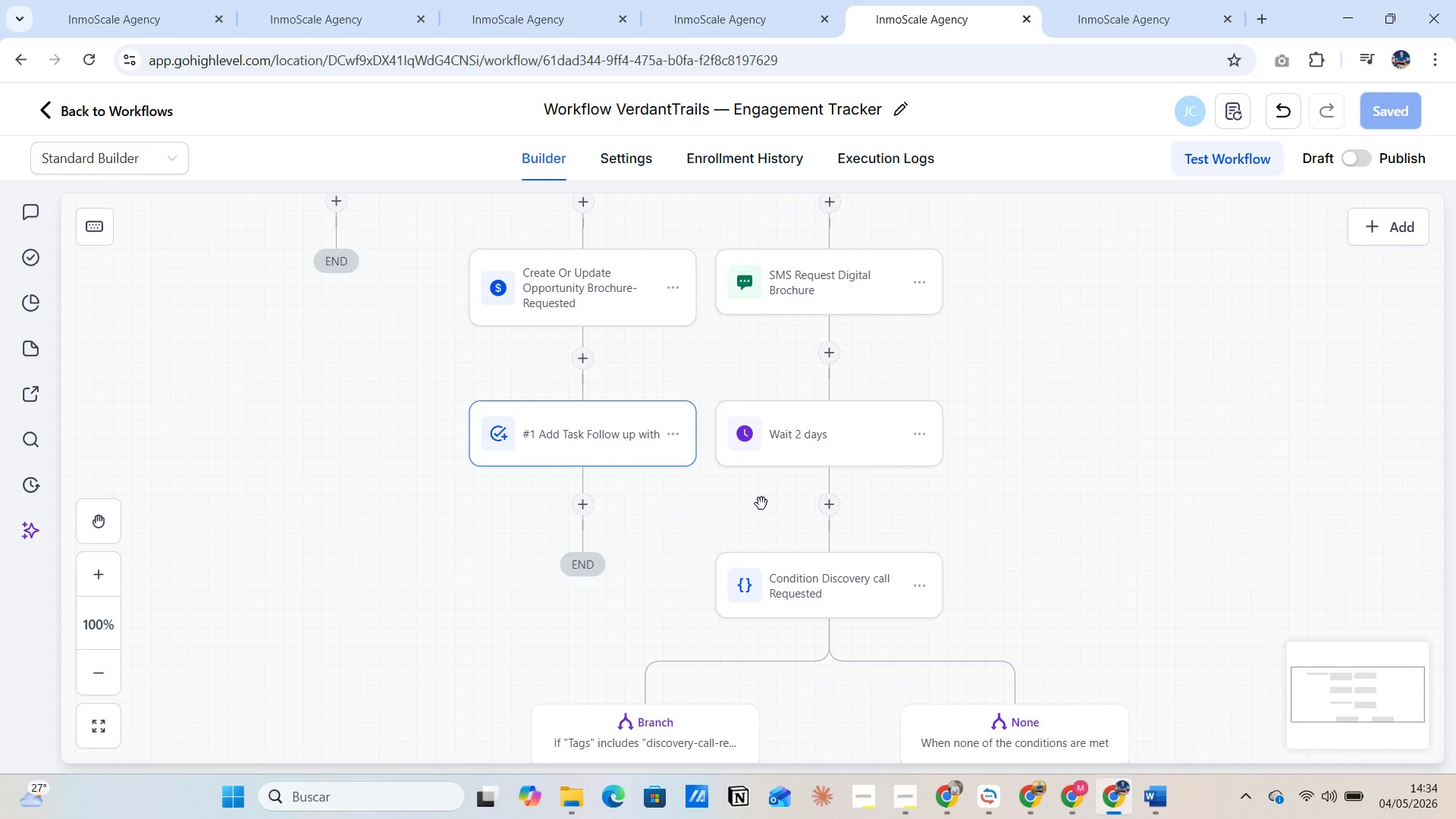 
scroll: coordinate [761, 504], scroll_direction: up, amount: 3.0
 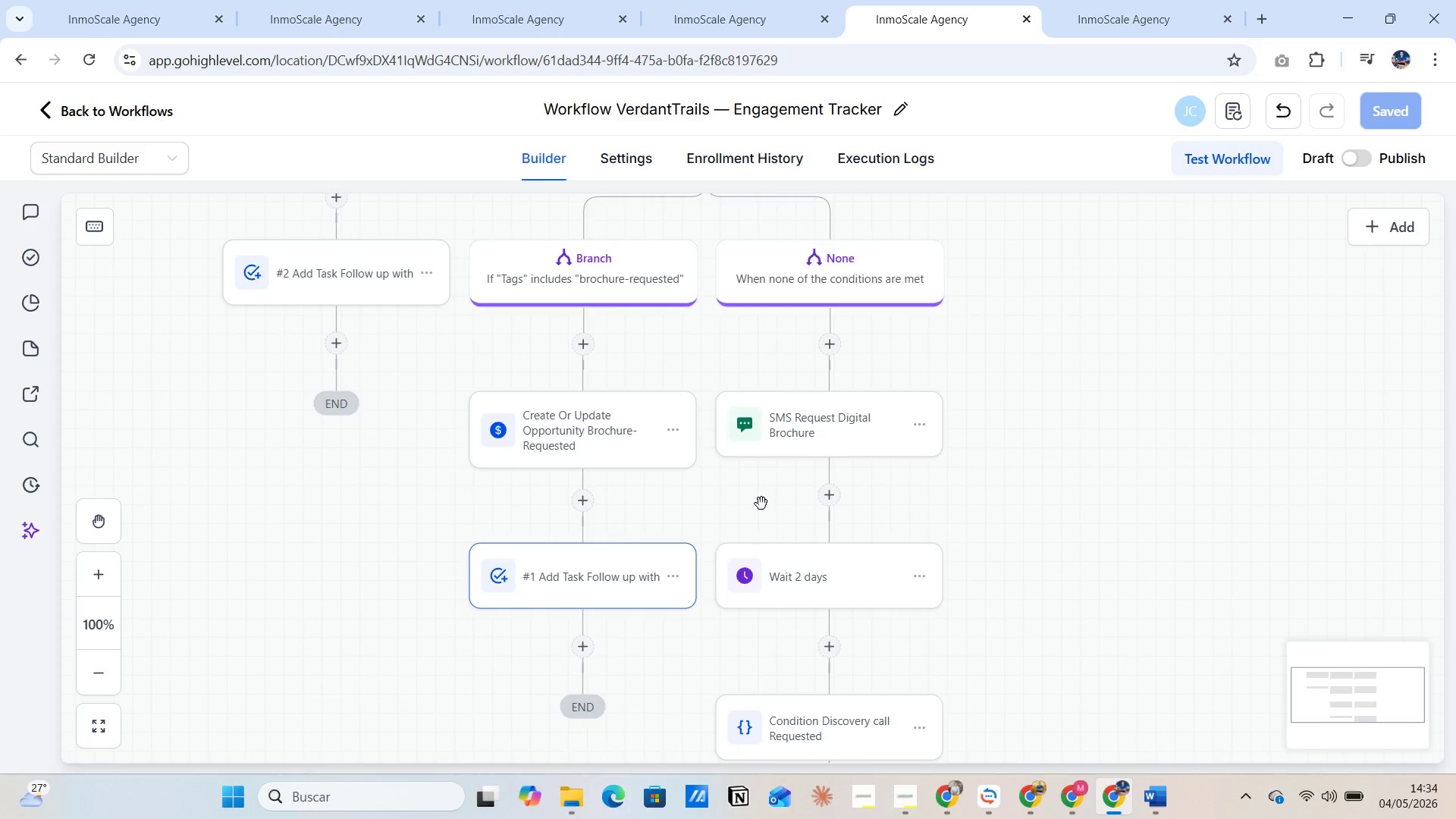 
scroll: coordinate [761, 504], scroll_direction: down, amount: 7.0
 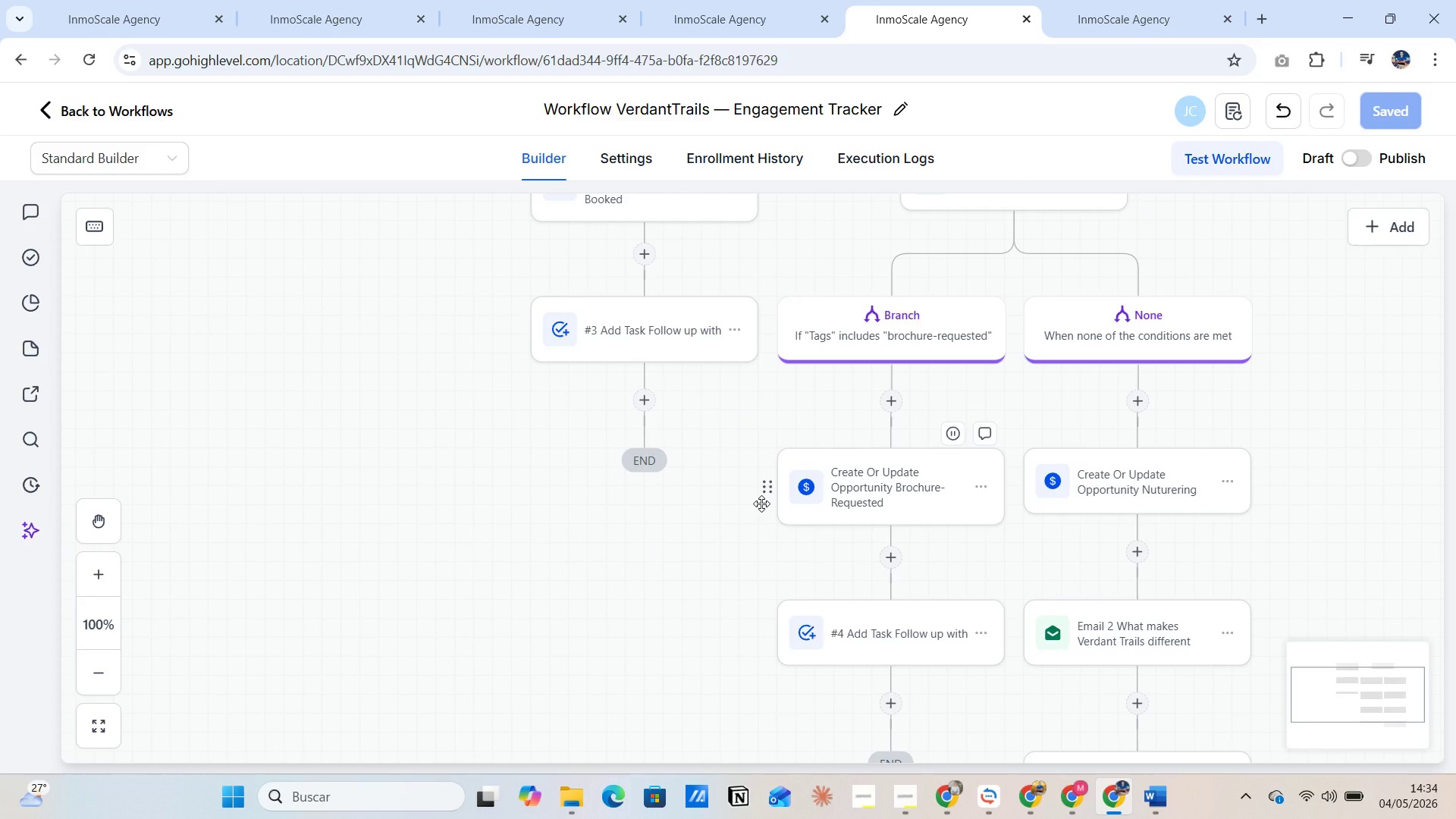 
scroll: coordinate [761, 504], scroll_direction: up, amount: 14.0
 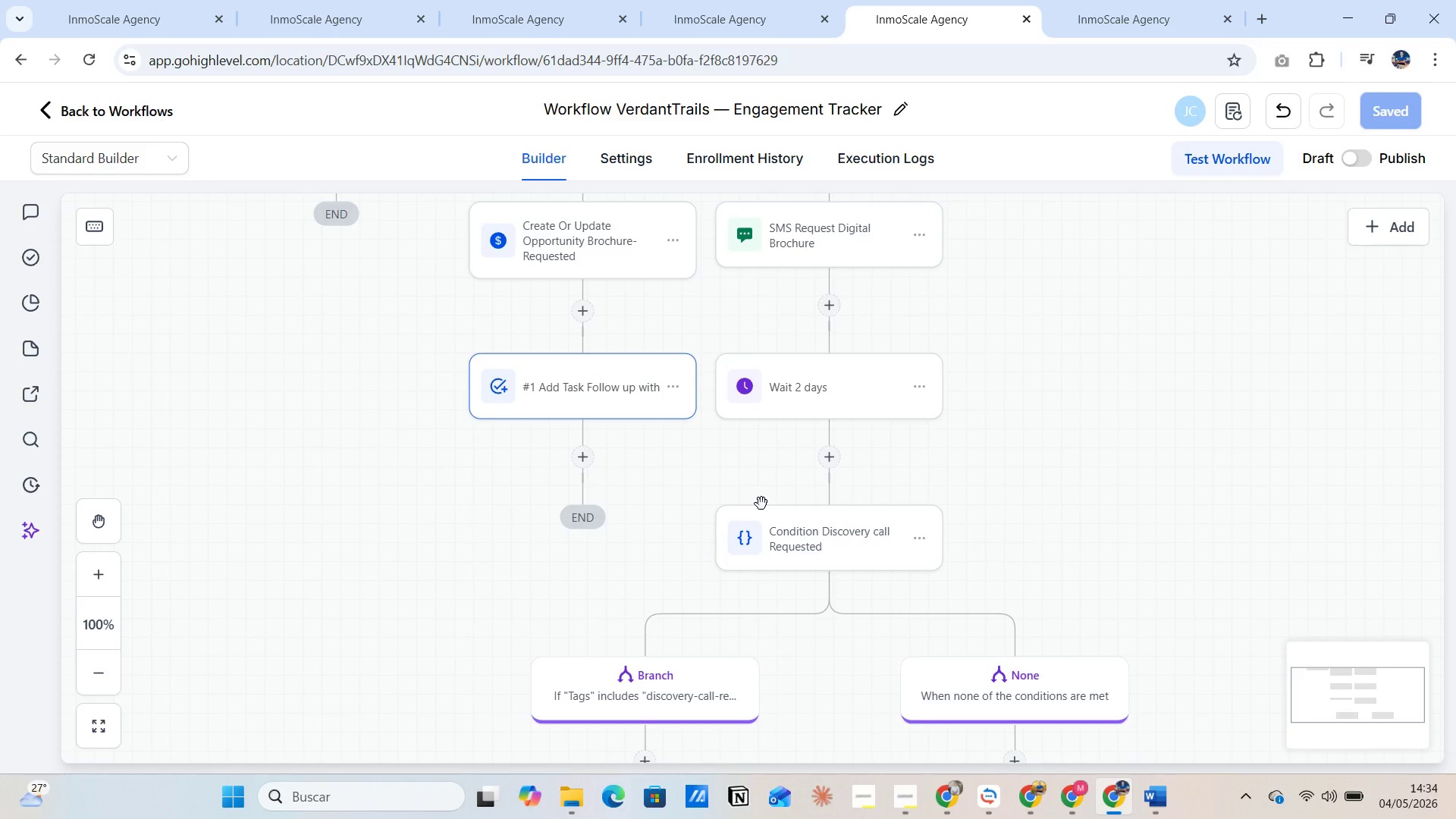 
scroll: coordinate [1109, 470], scroll_direction: down, amount: 27.0
 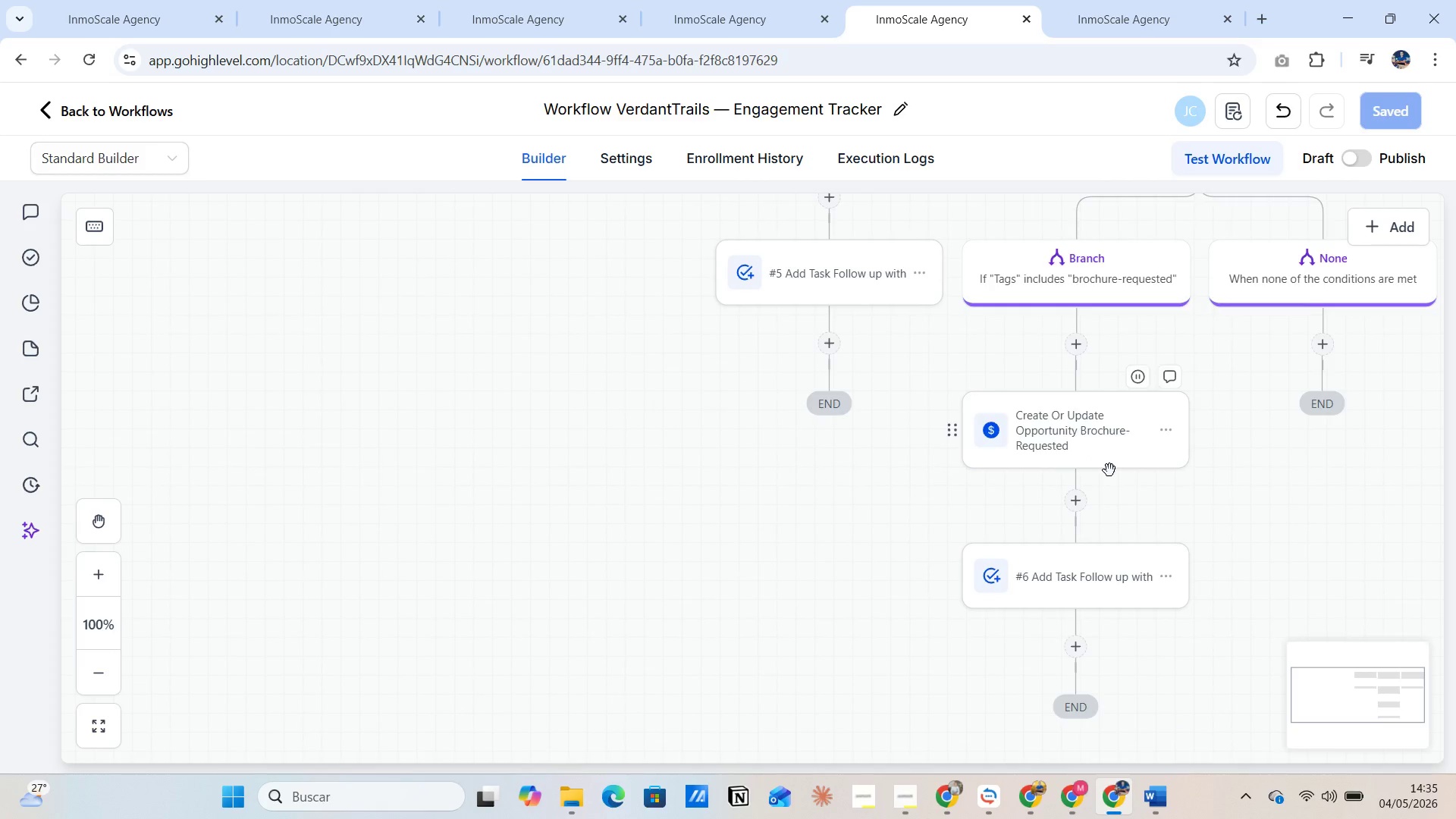 
scroll: coordinate [1109, 470], scroll_direction: up, amount: 5.0
 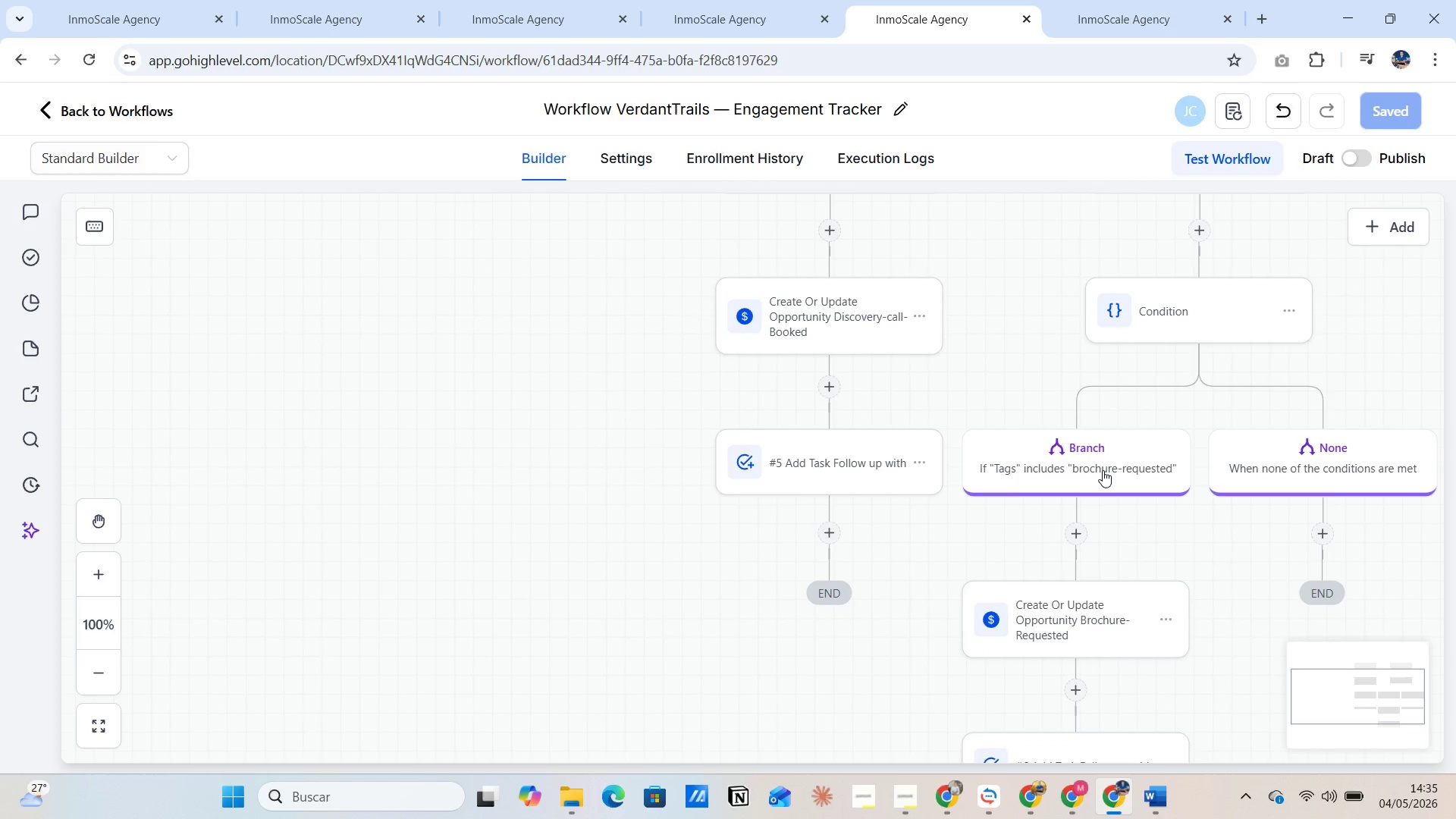 
scroll: coordinate [992, 474], scroll_direction: down, amount: 2.0
 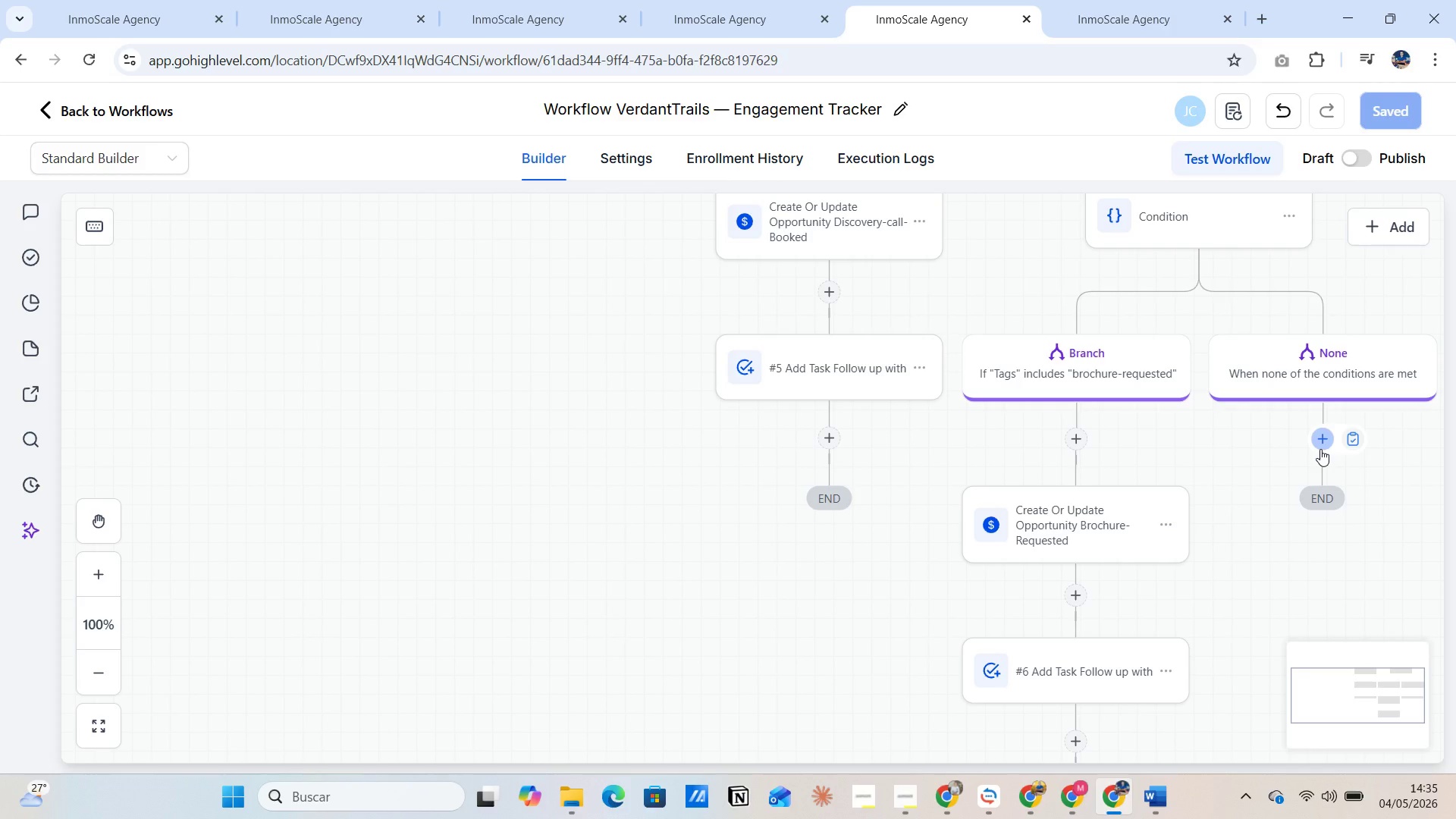 
wait(23.59)
 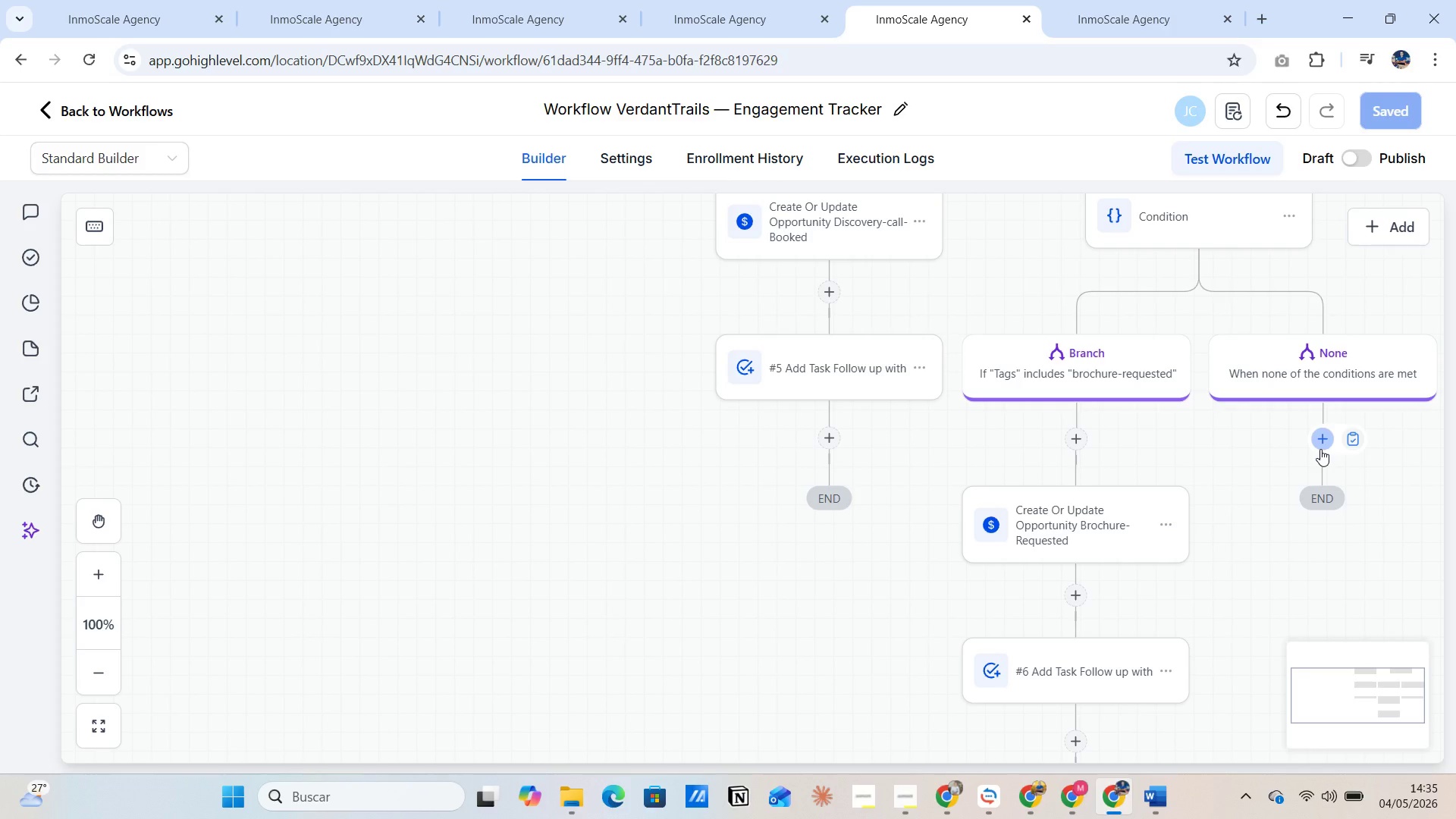 
scroll: coordinate [1201, 489], scroll_direction: up, amount: 25.0
 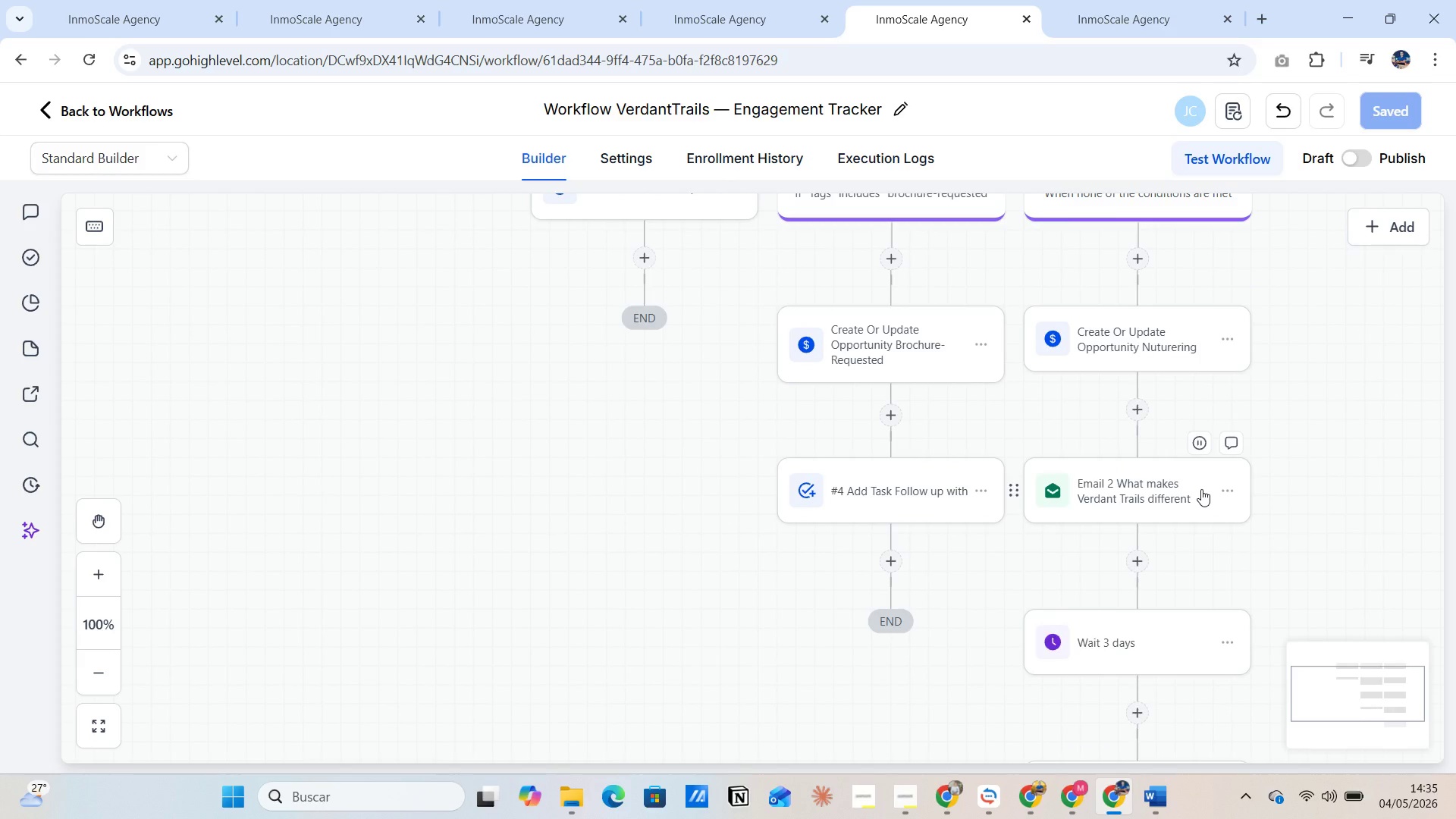 
scroll: coordinate [1201, 489], scroll_direction: down, amount: 1.0
 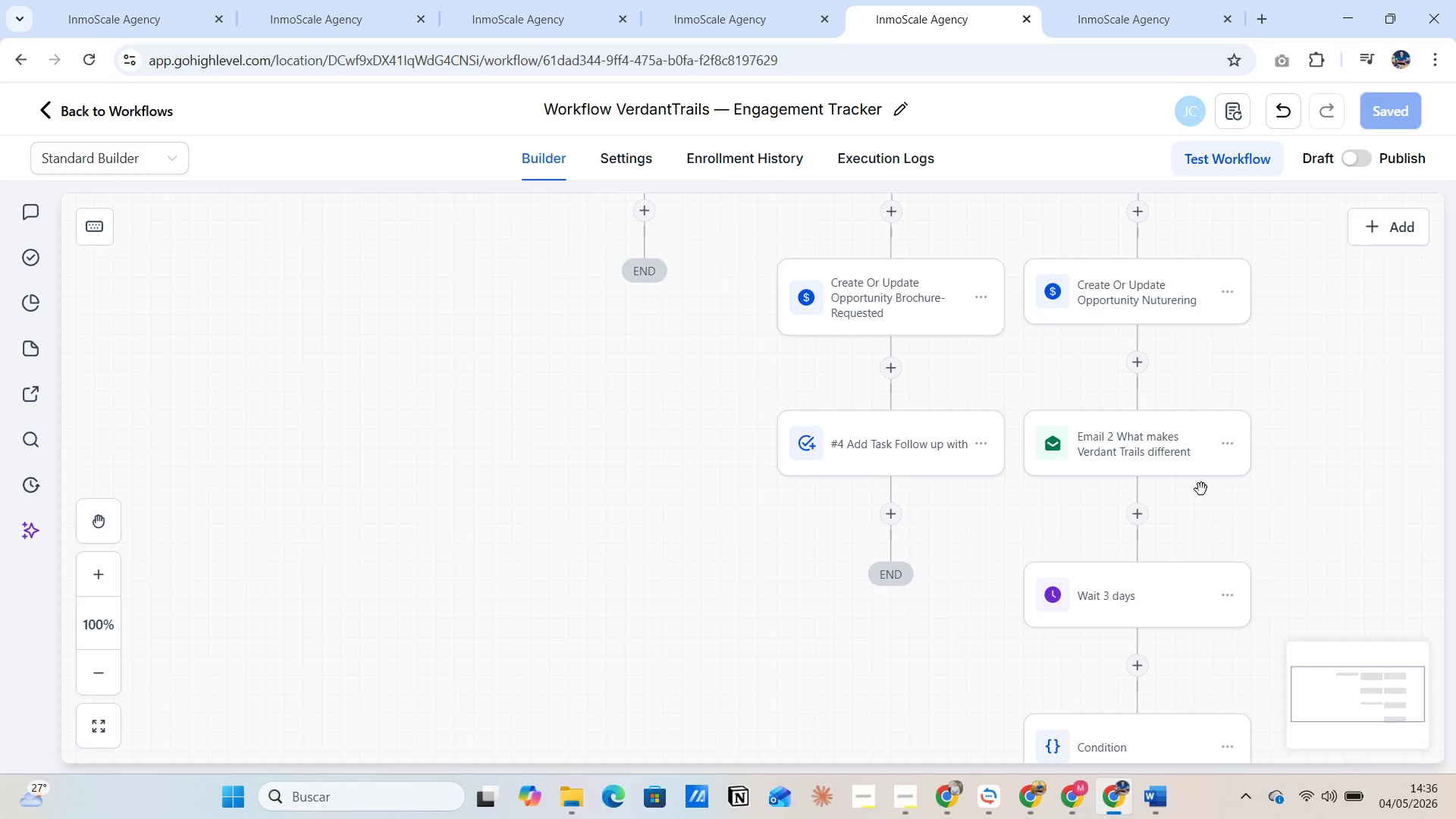 
wait(23.17)
 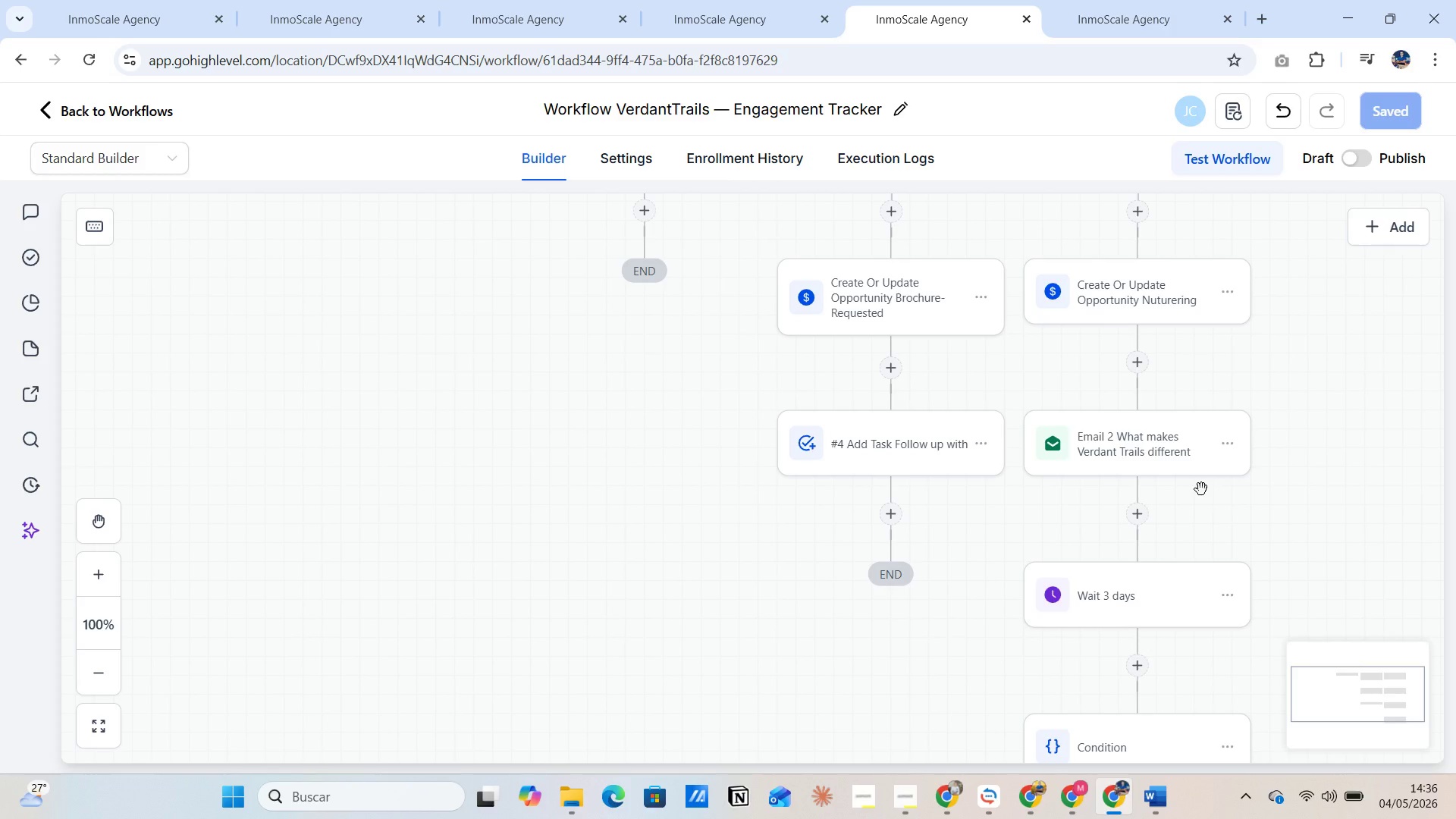 
scroll: coordinate [1150, 513], scroll_direction: down, amount: 29.0
 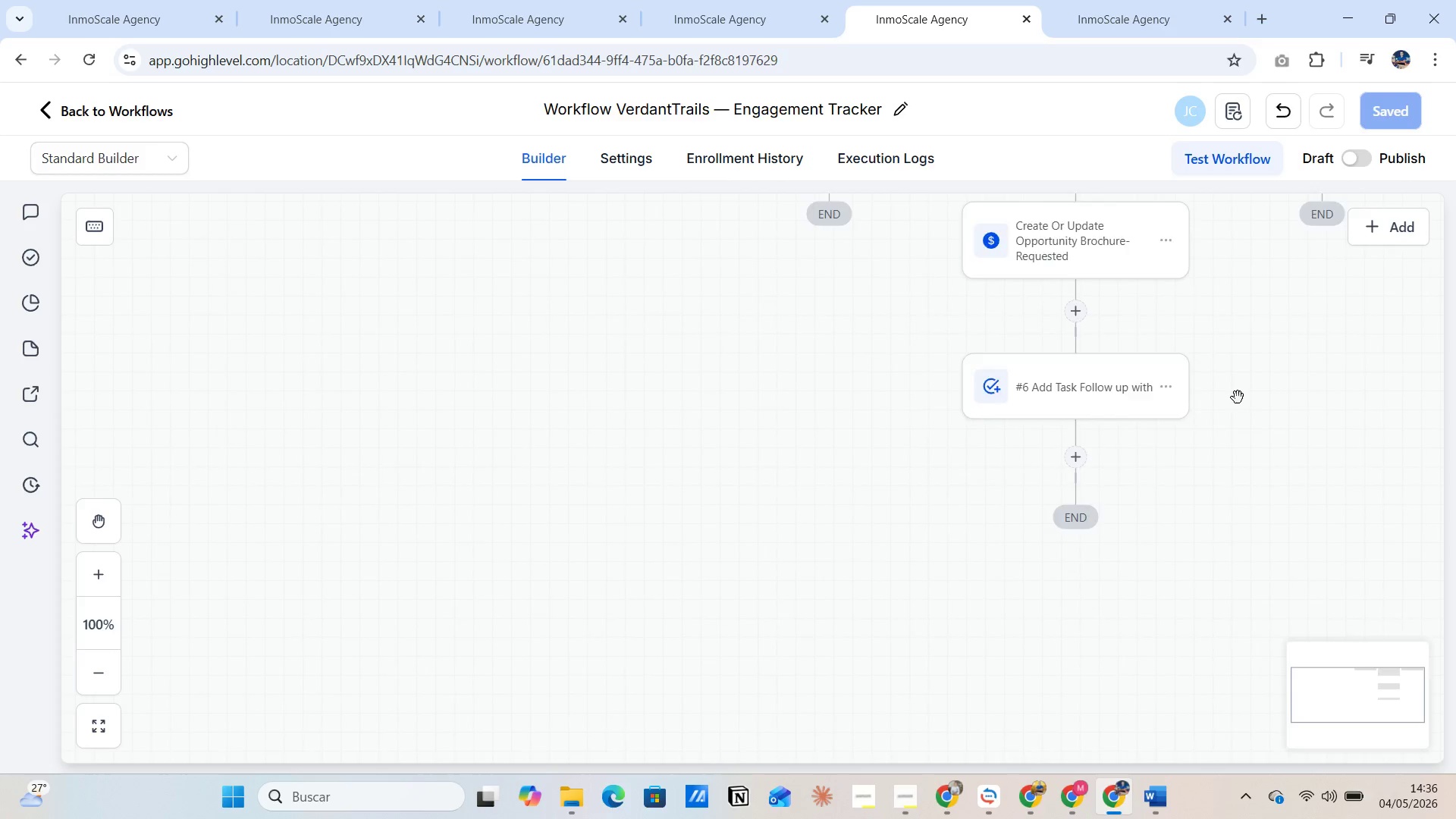 
scroll: coordinate [1238, 397], scroll_direction: up, amount: 2.0
 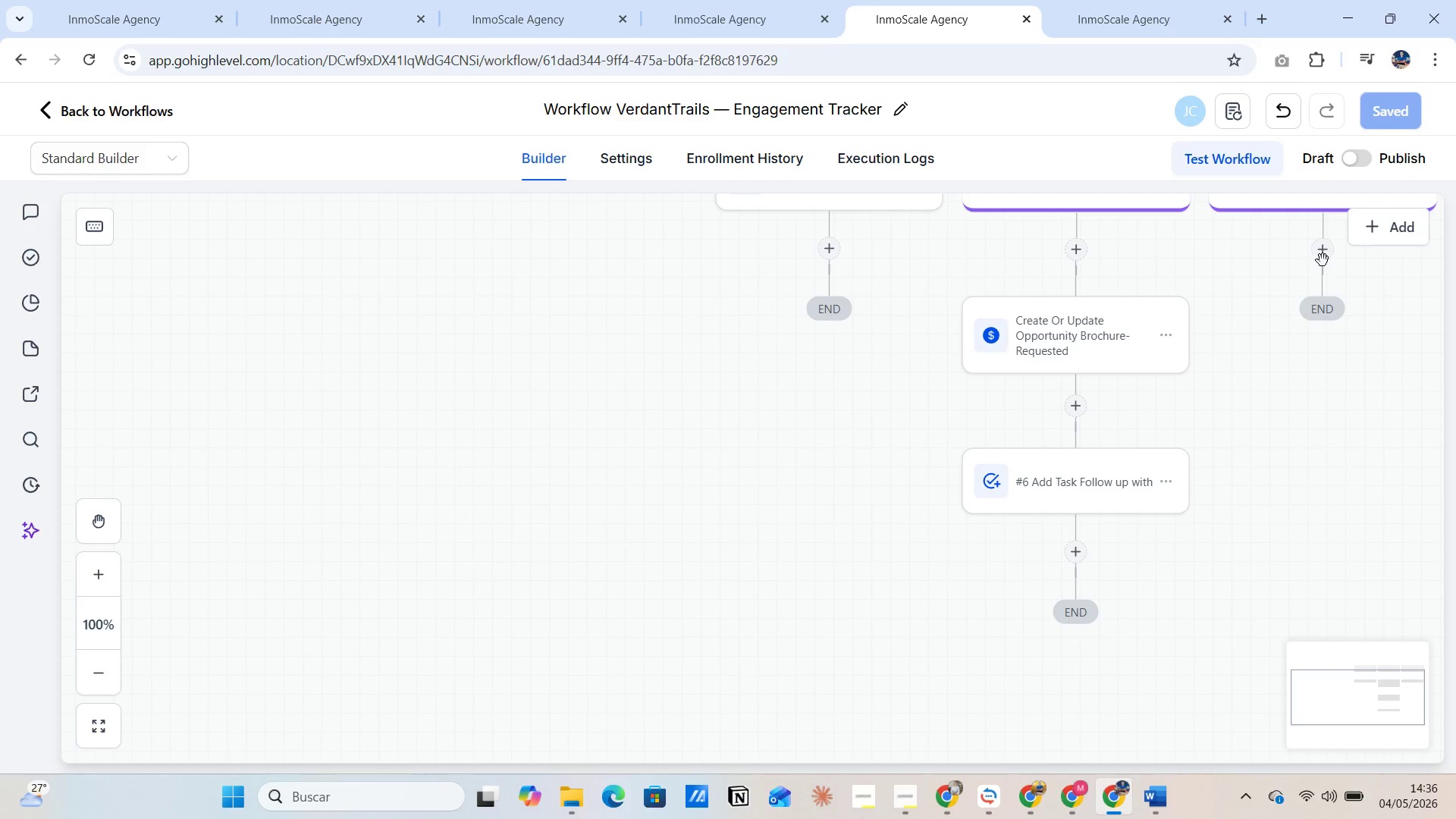 
left_click([1323, 256])
 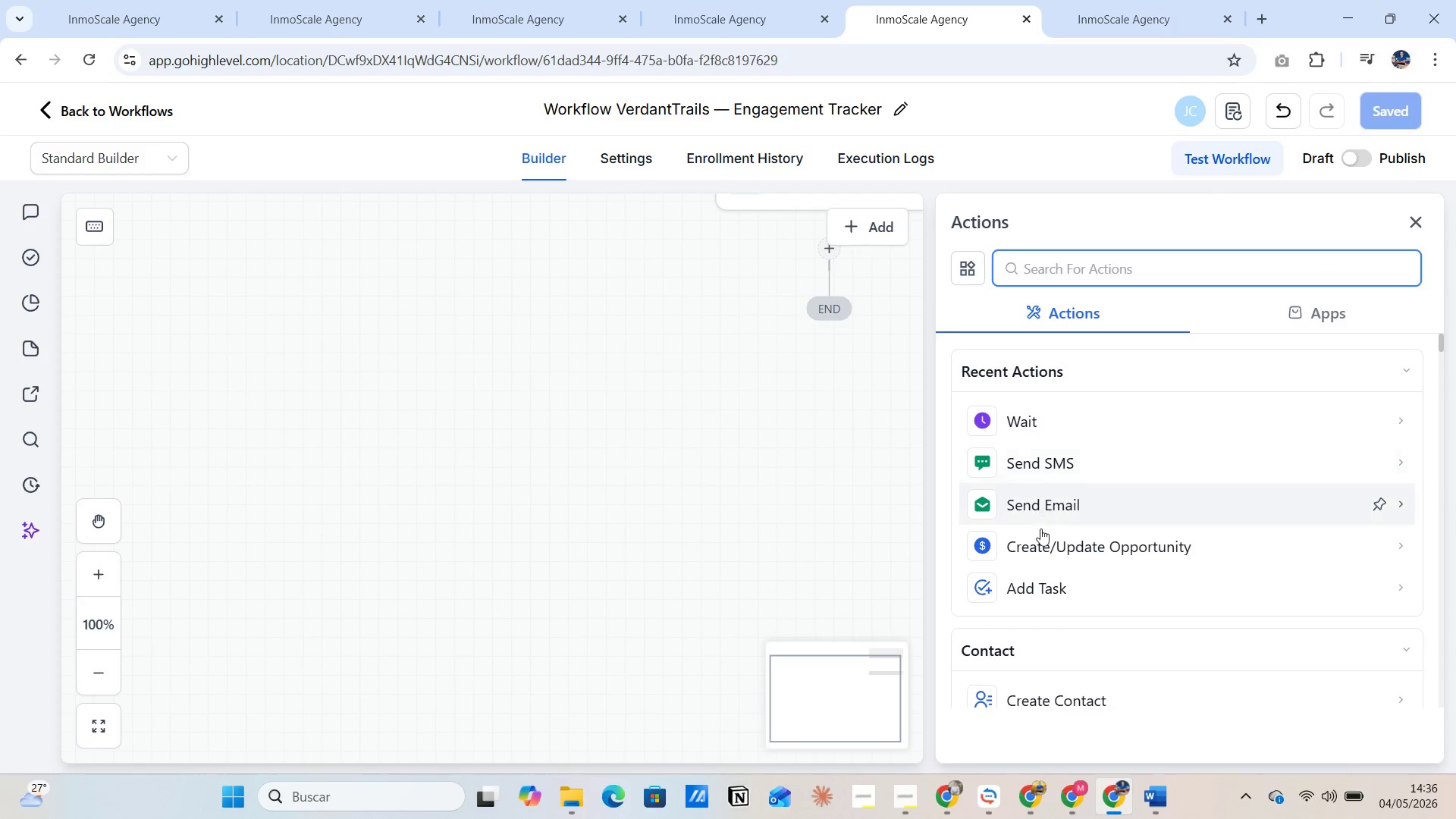 
left_click([1028, 267])
 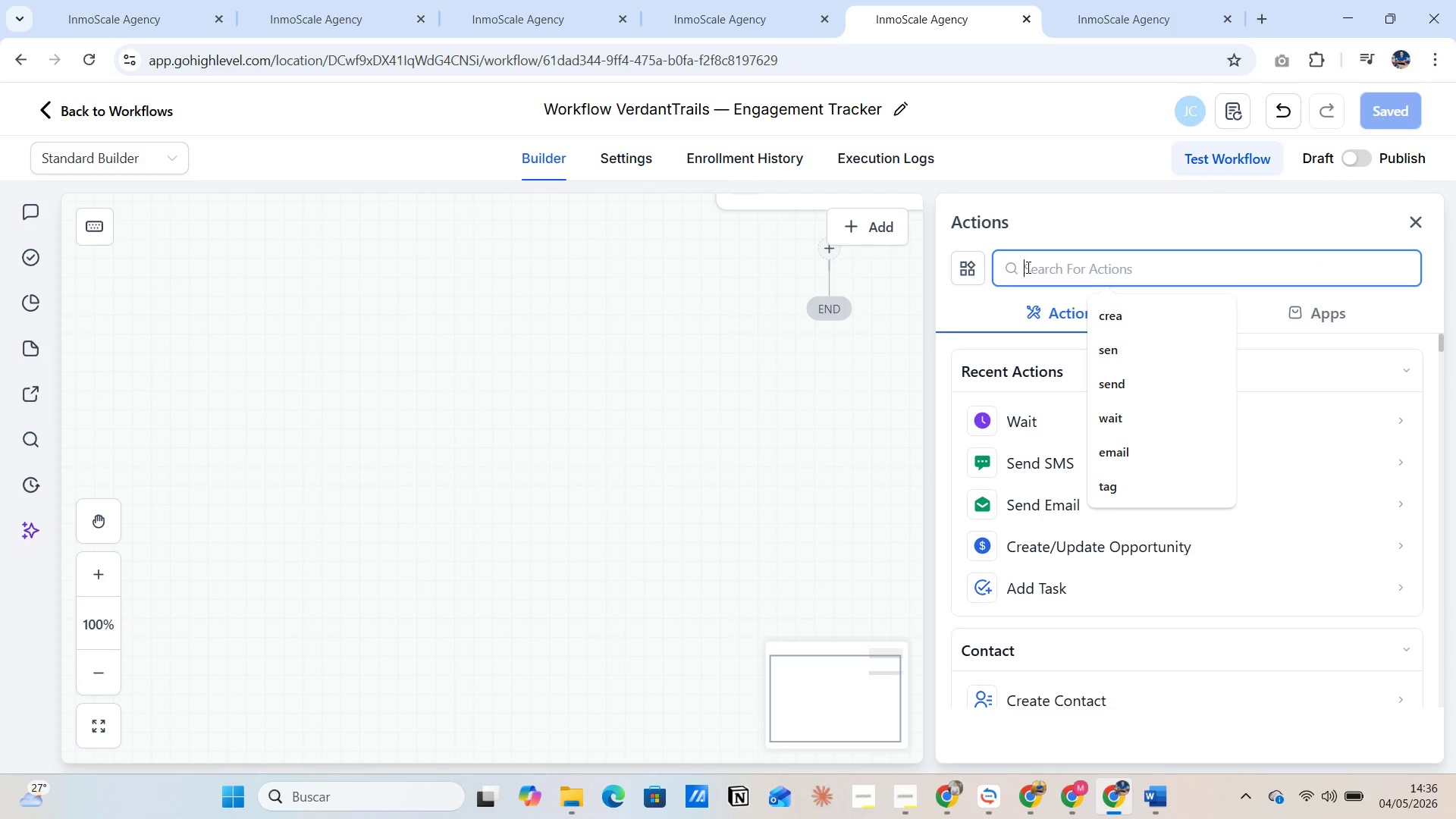 
type(send)
 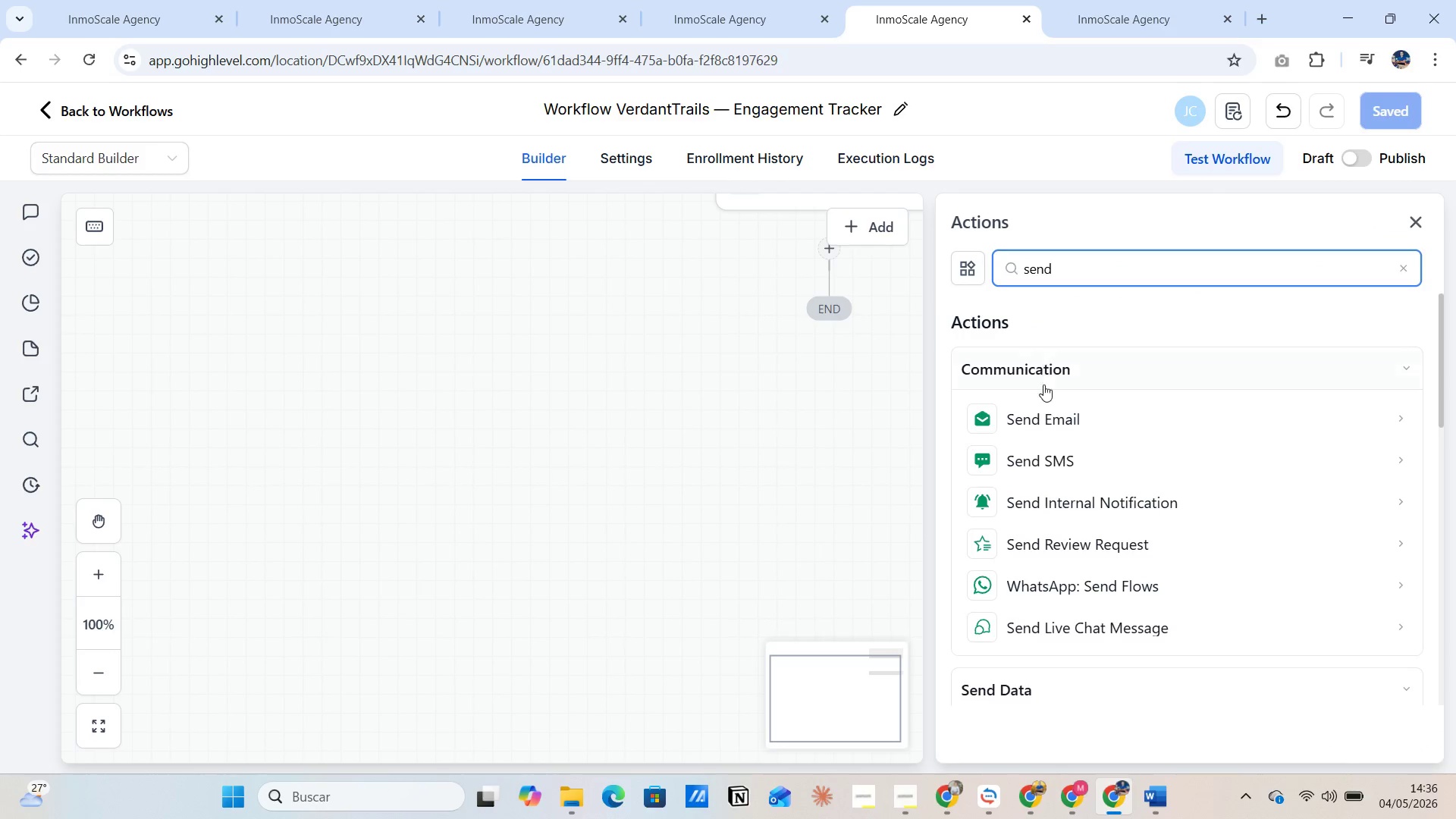 
left_click([1039, 421])
 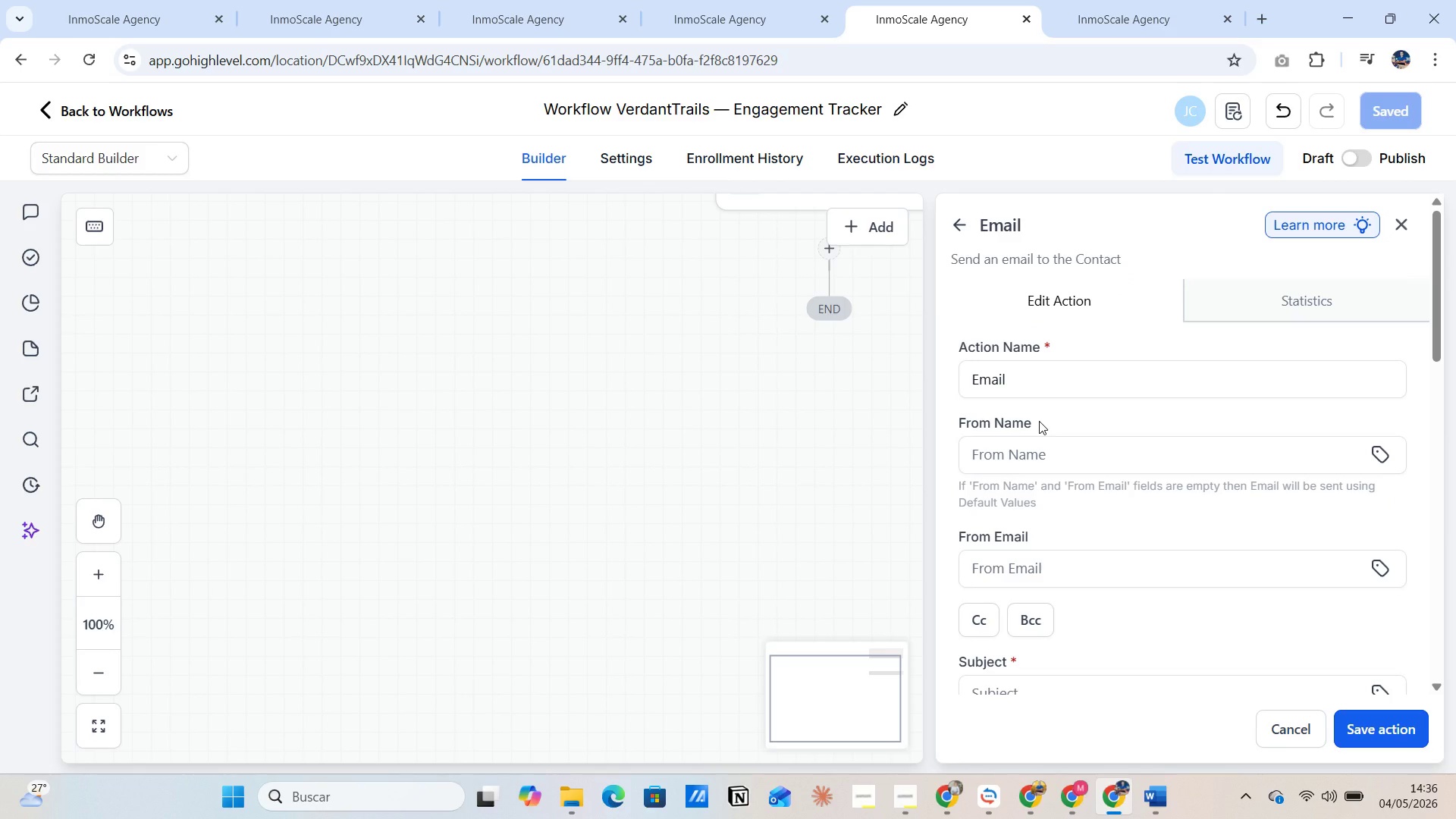 
left_click([1032, 384])
 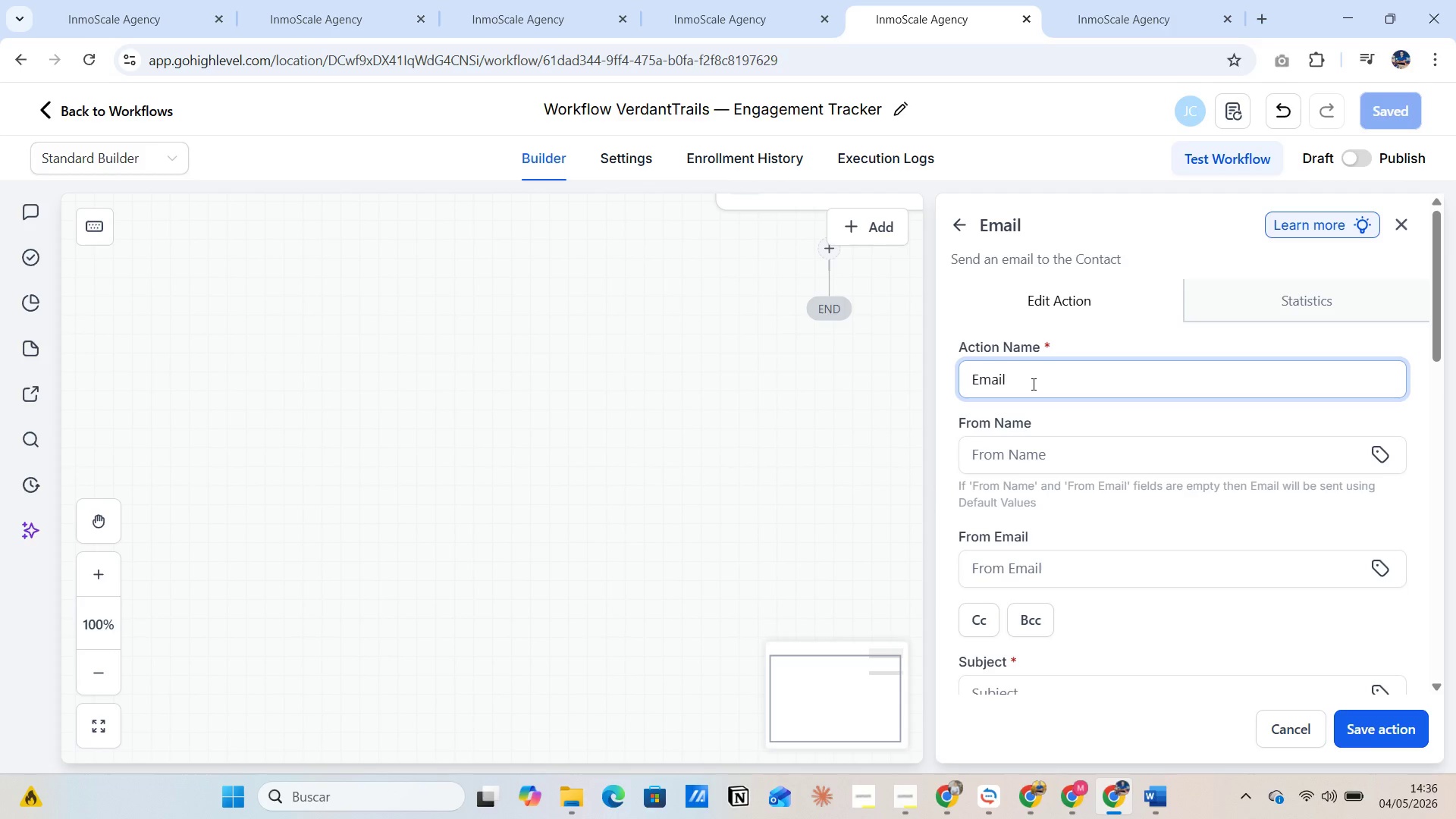 
key(Space)
 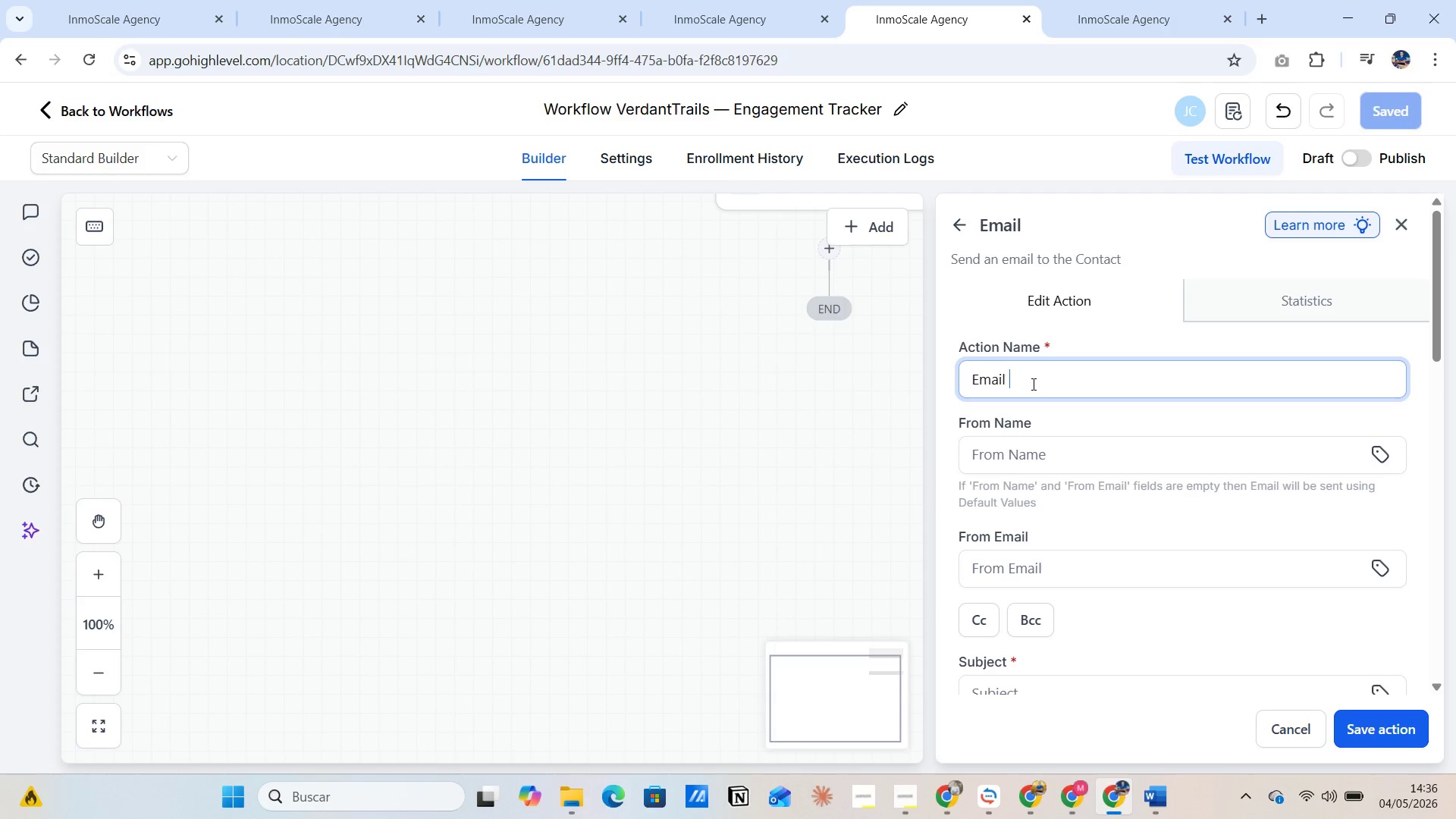 
key(Space)
 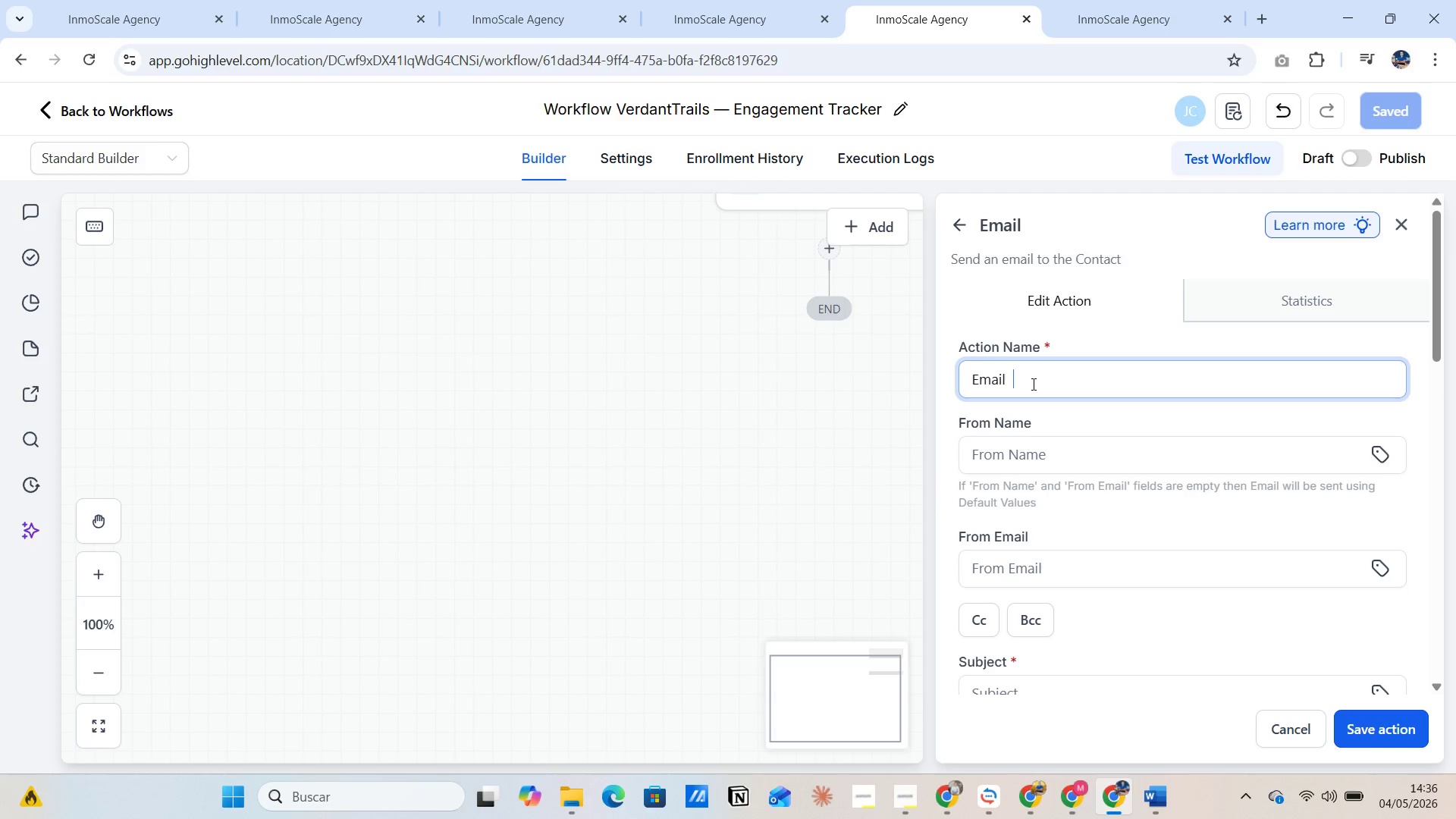 
key(3)
 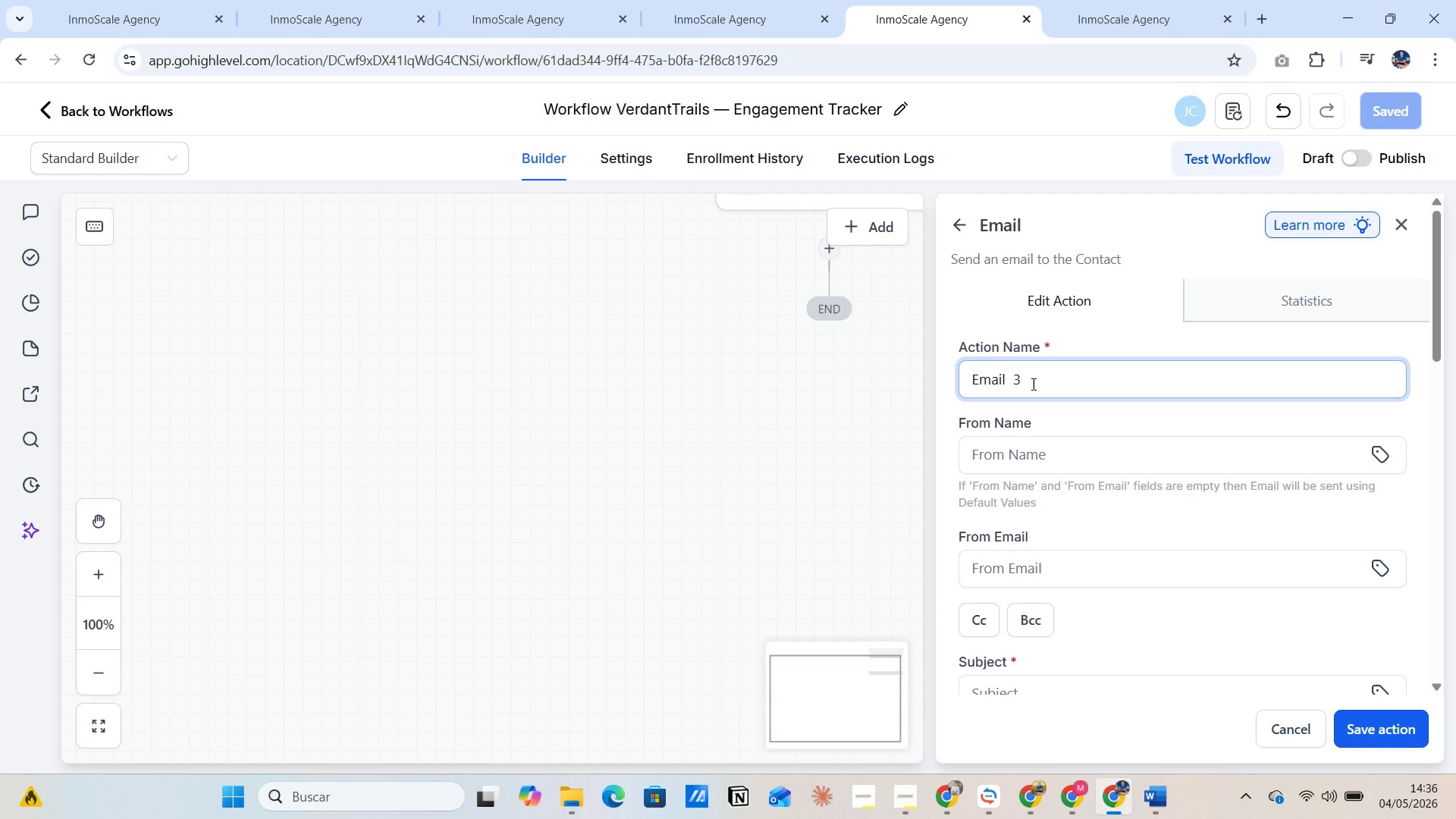 
key(Space)
 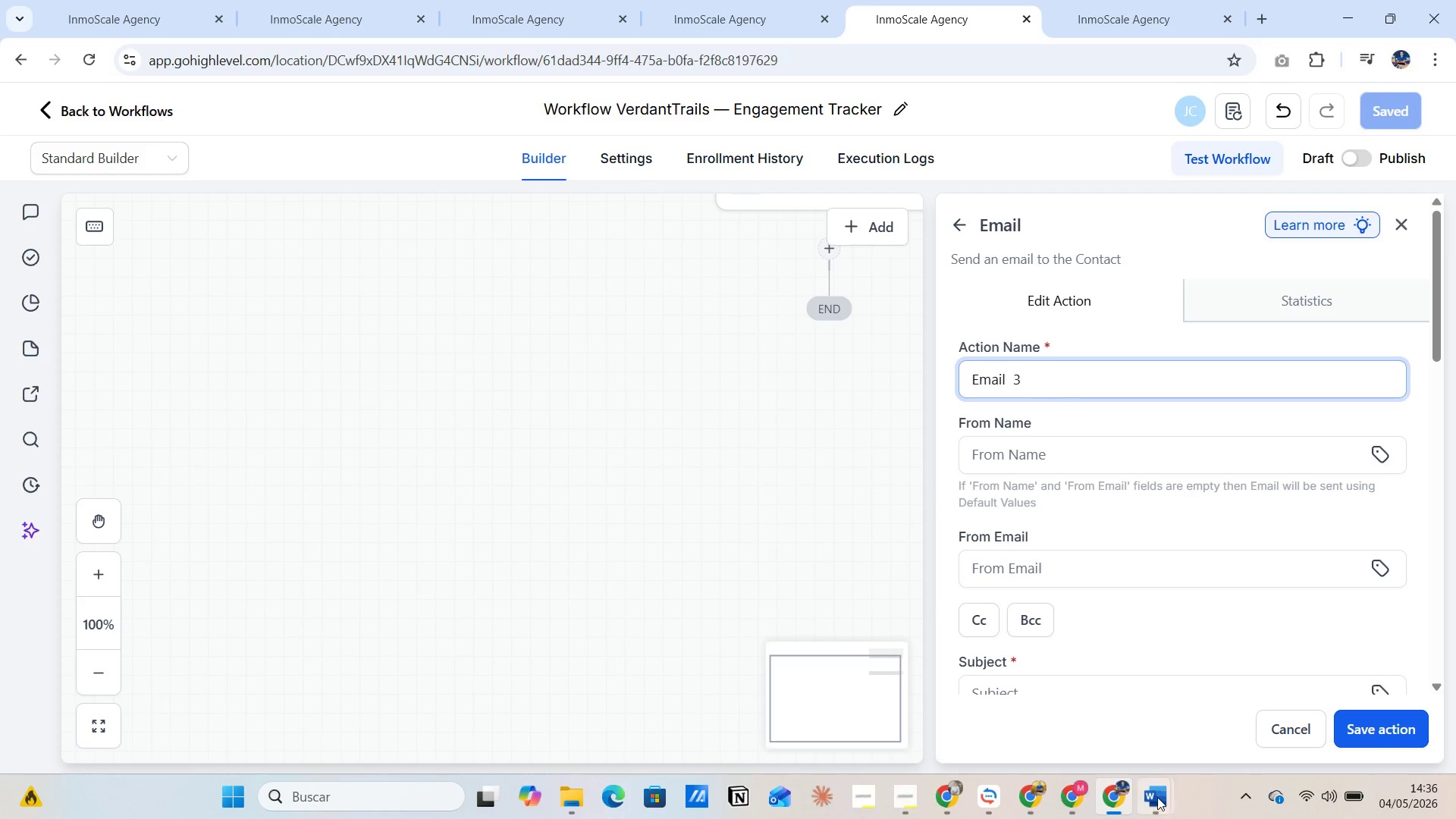 
left_click([1156, 800])
 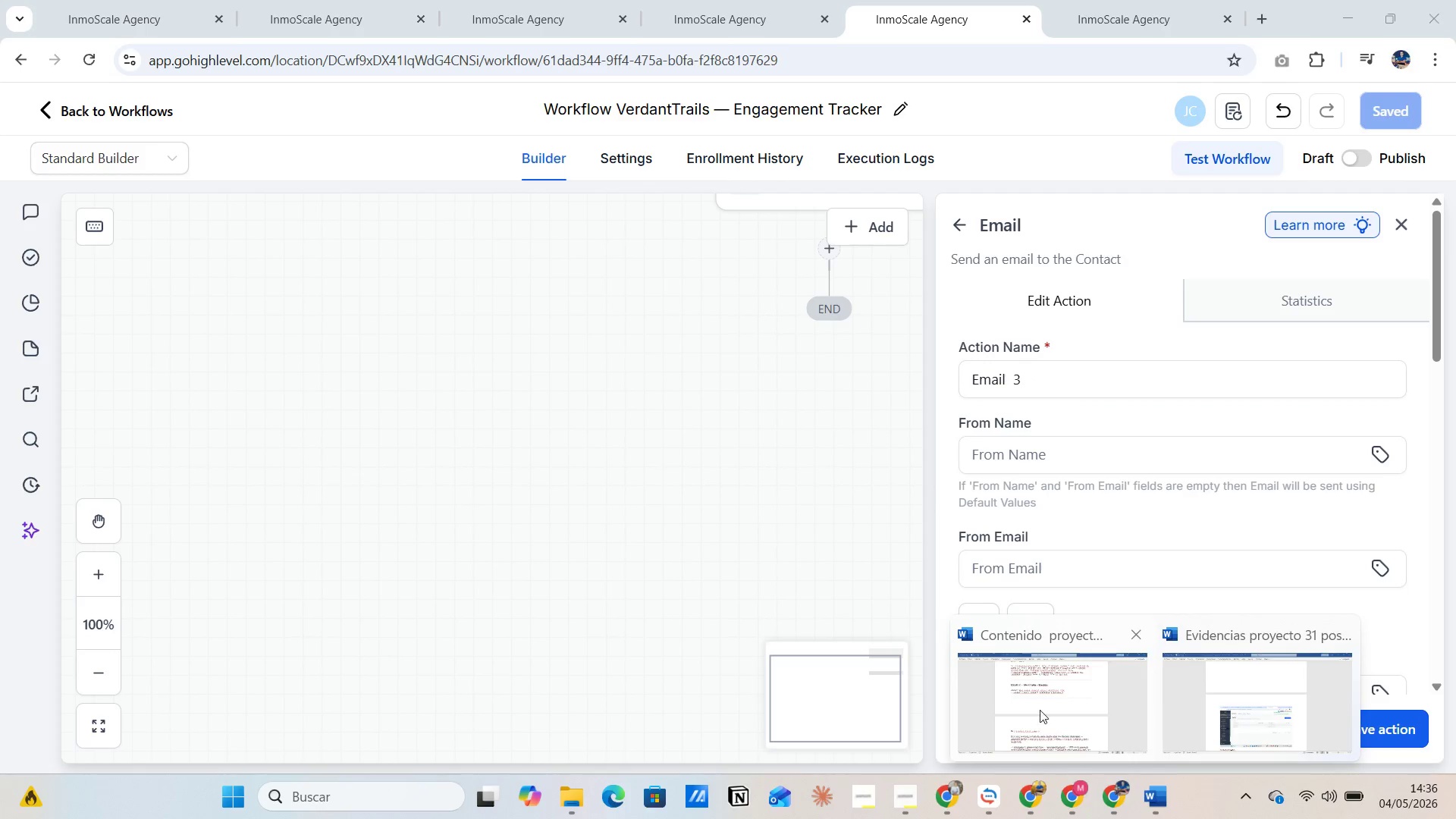 
left_click([1032, 695])
 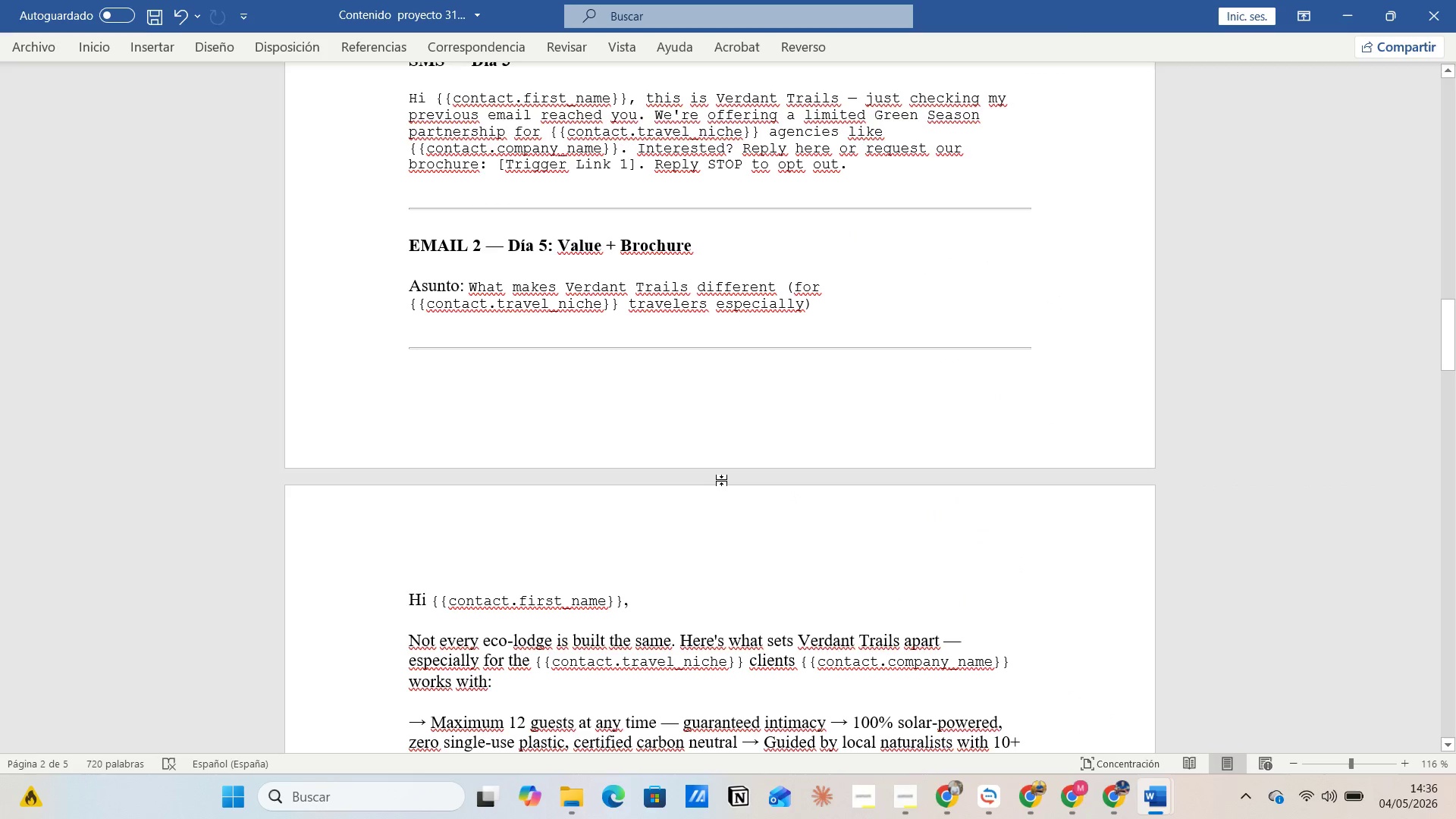 
scroll: coordinate [710, 485], scroll_direction: down, amount: 17.0
 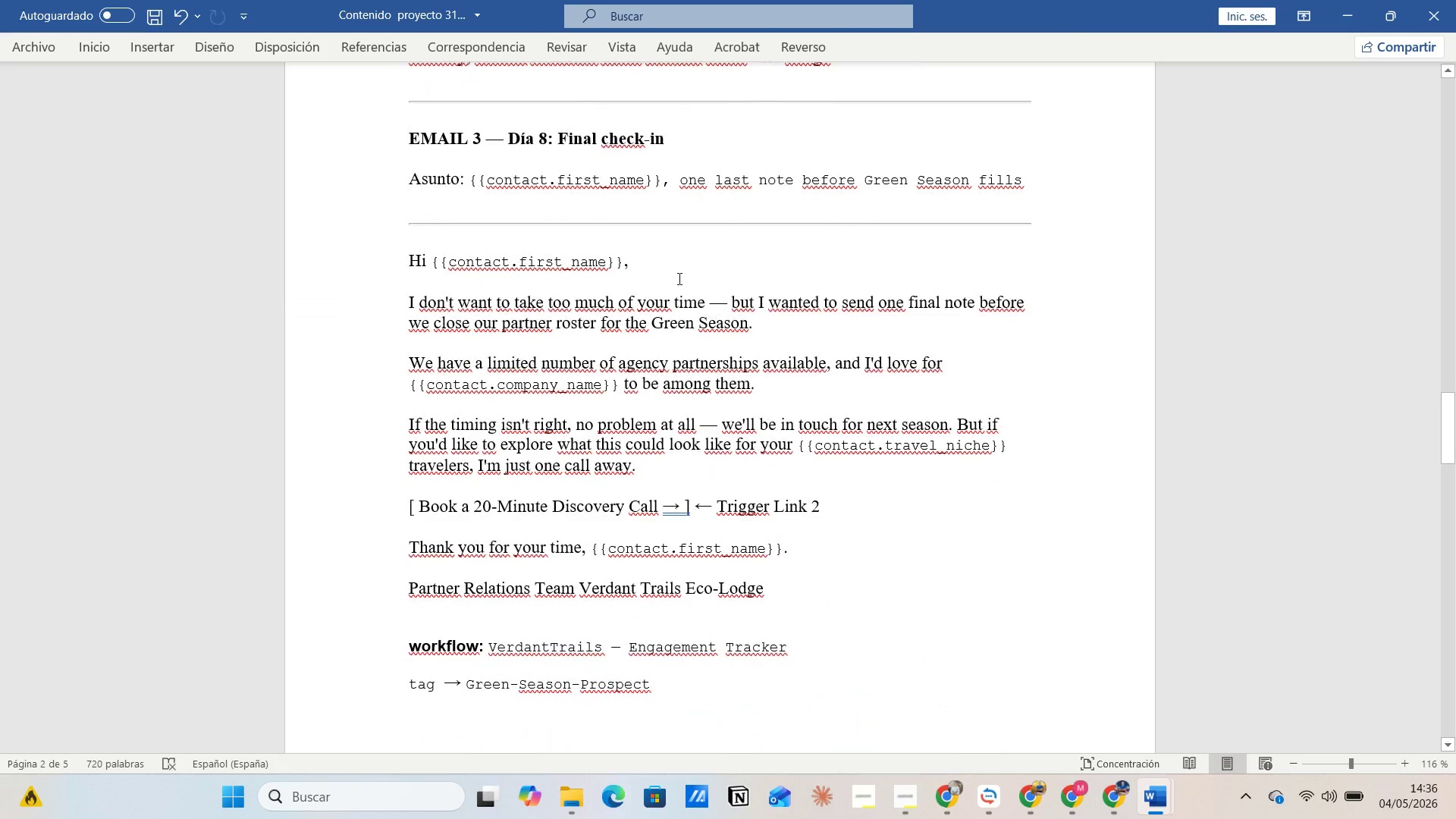 
left_click([680, 256])
 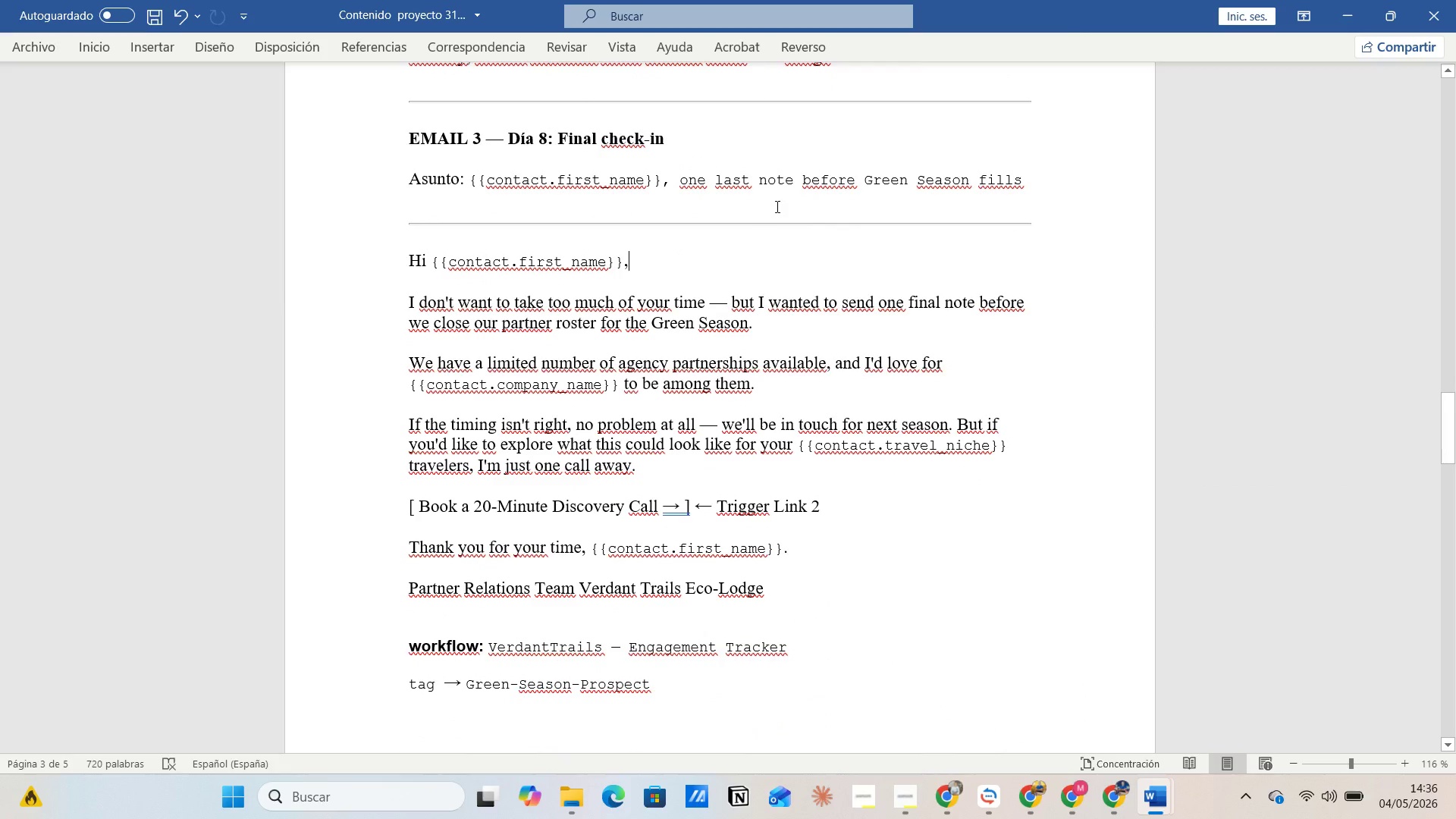 
left_click([783, 202])
 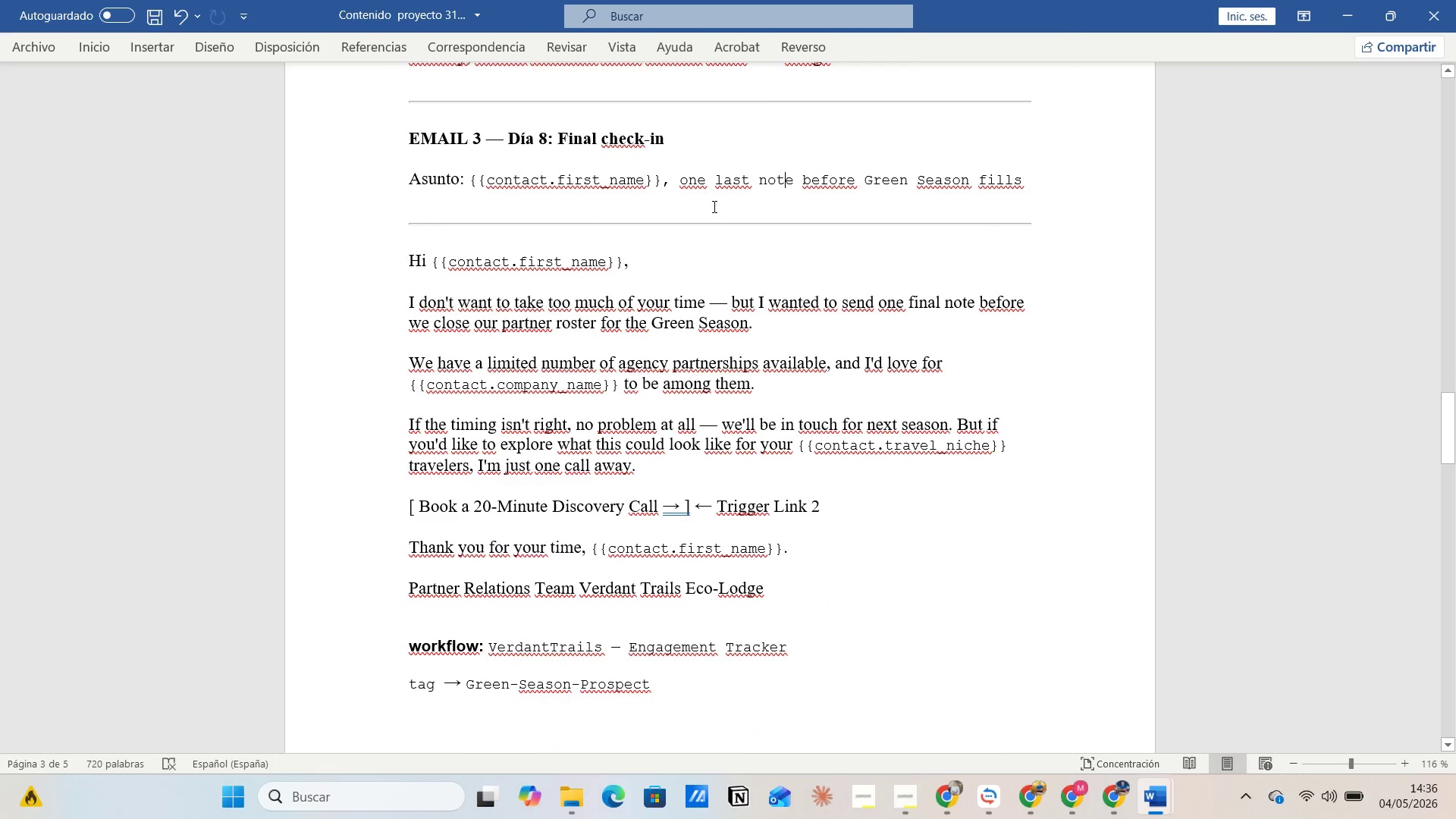 
left_click([695, 206])
 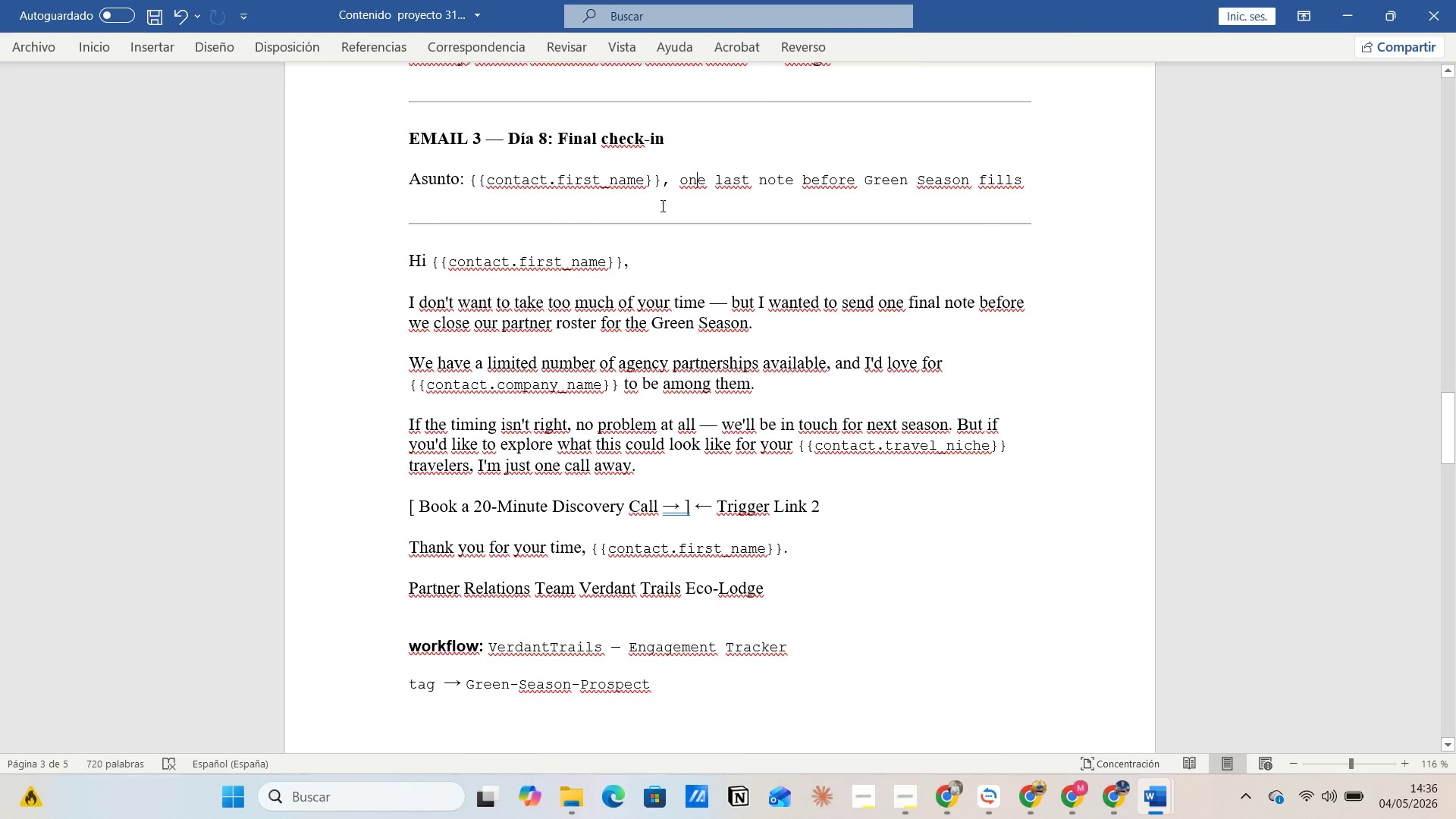 
left_click([661, 205])
 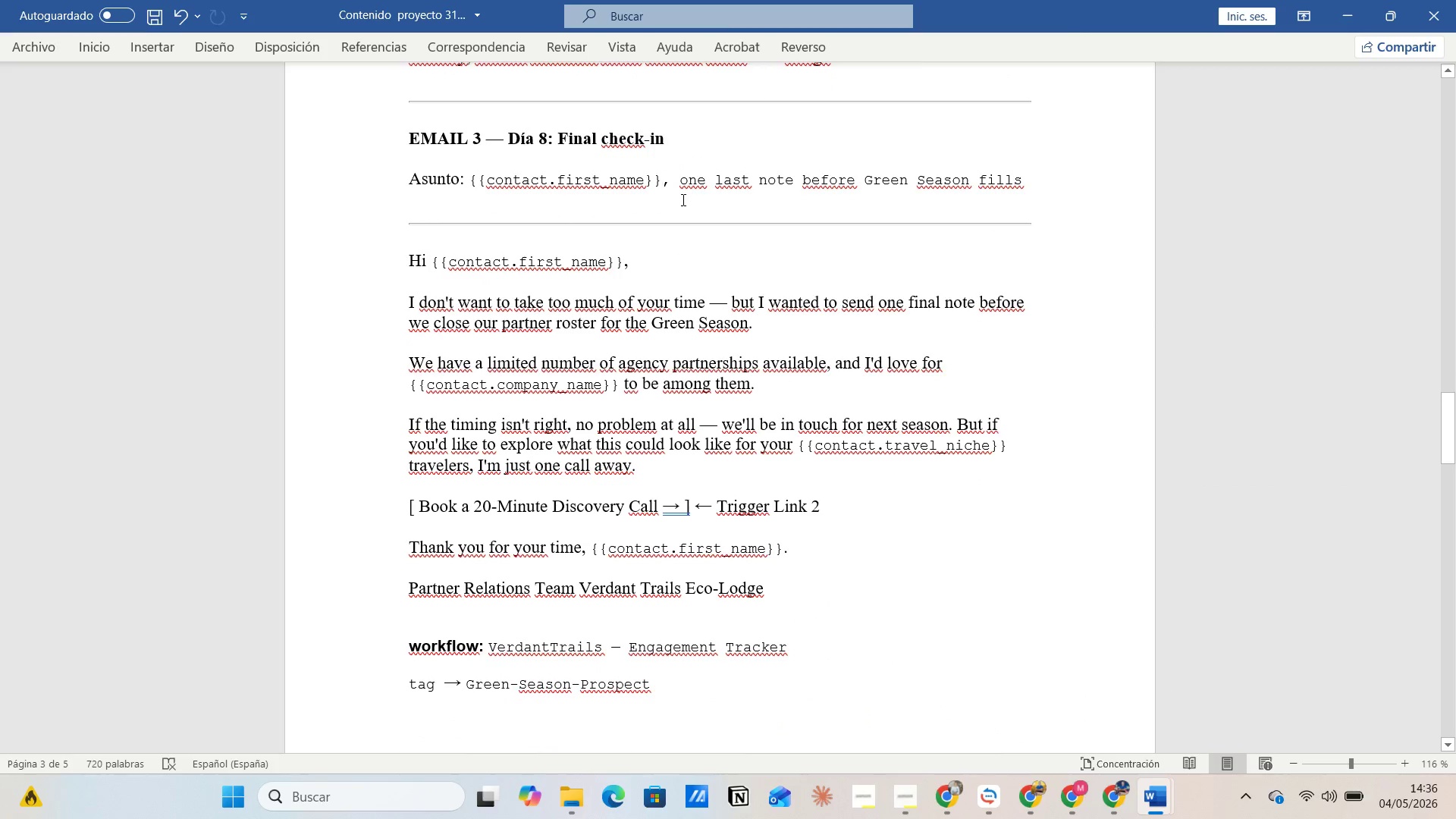 
left_click([688, 199])
 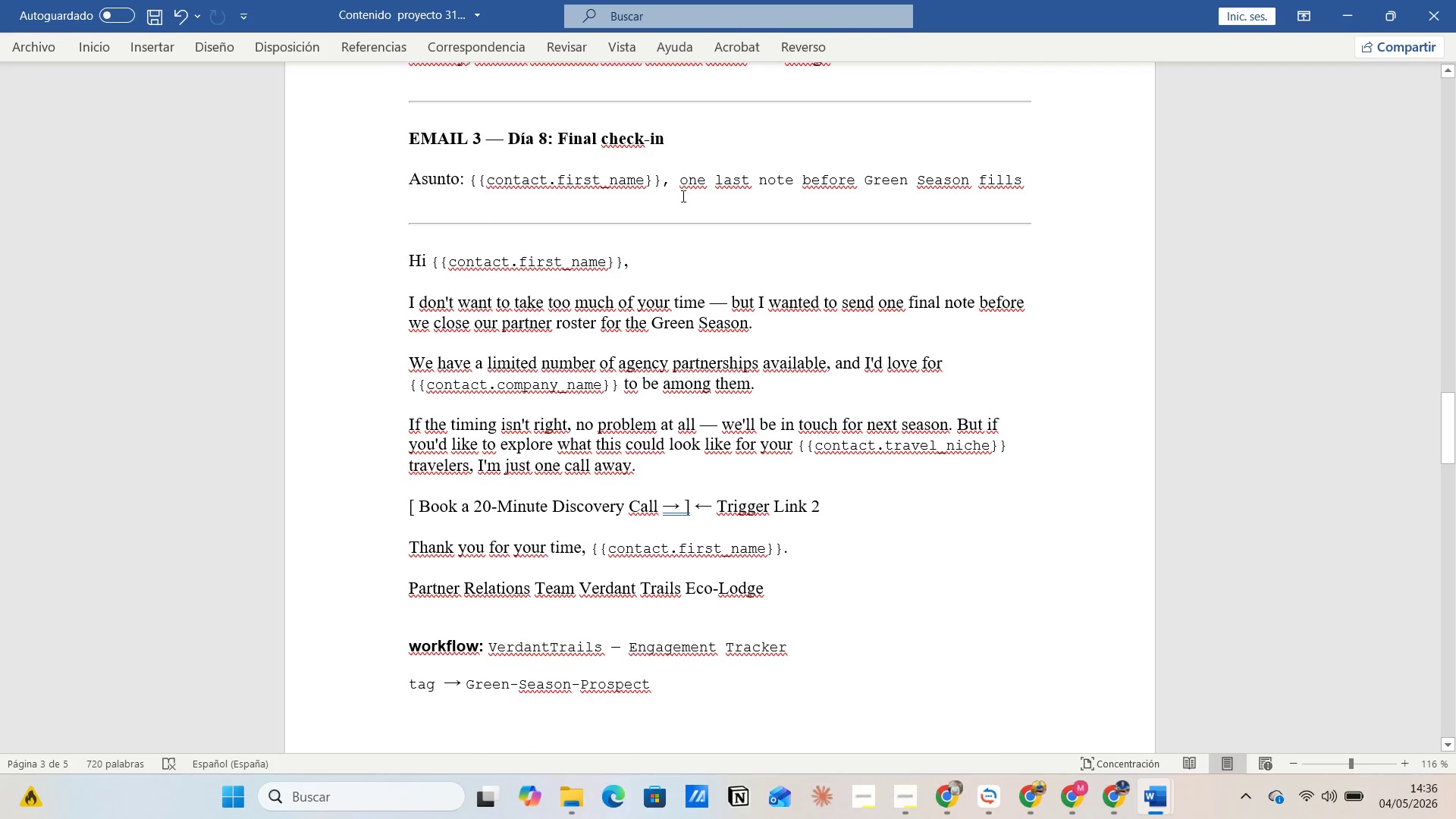 
left_click([682, 196])
 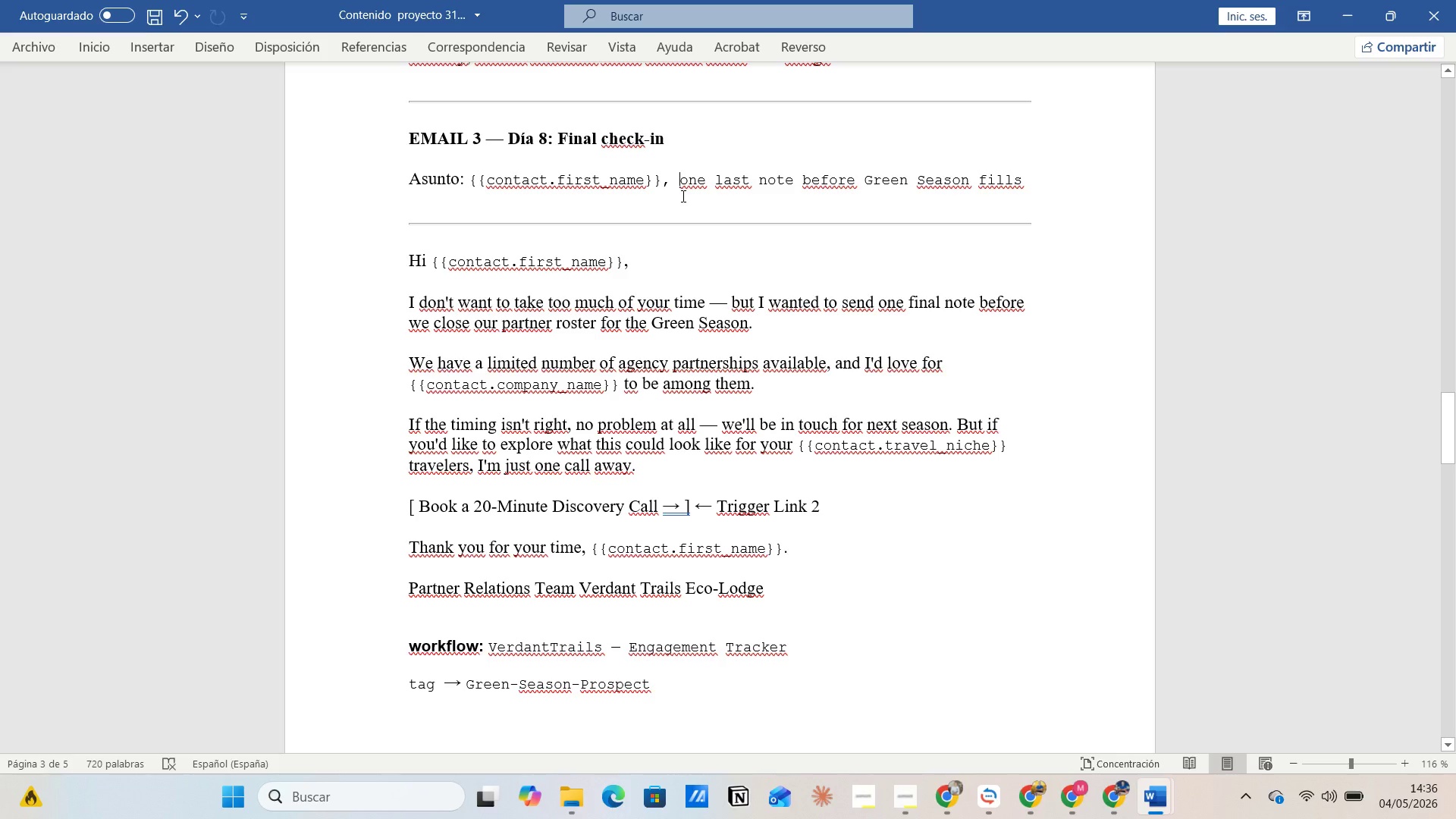 
left_click_drag(start_coordinate=[682, 196], to_coordinate=[1021, 195])
 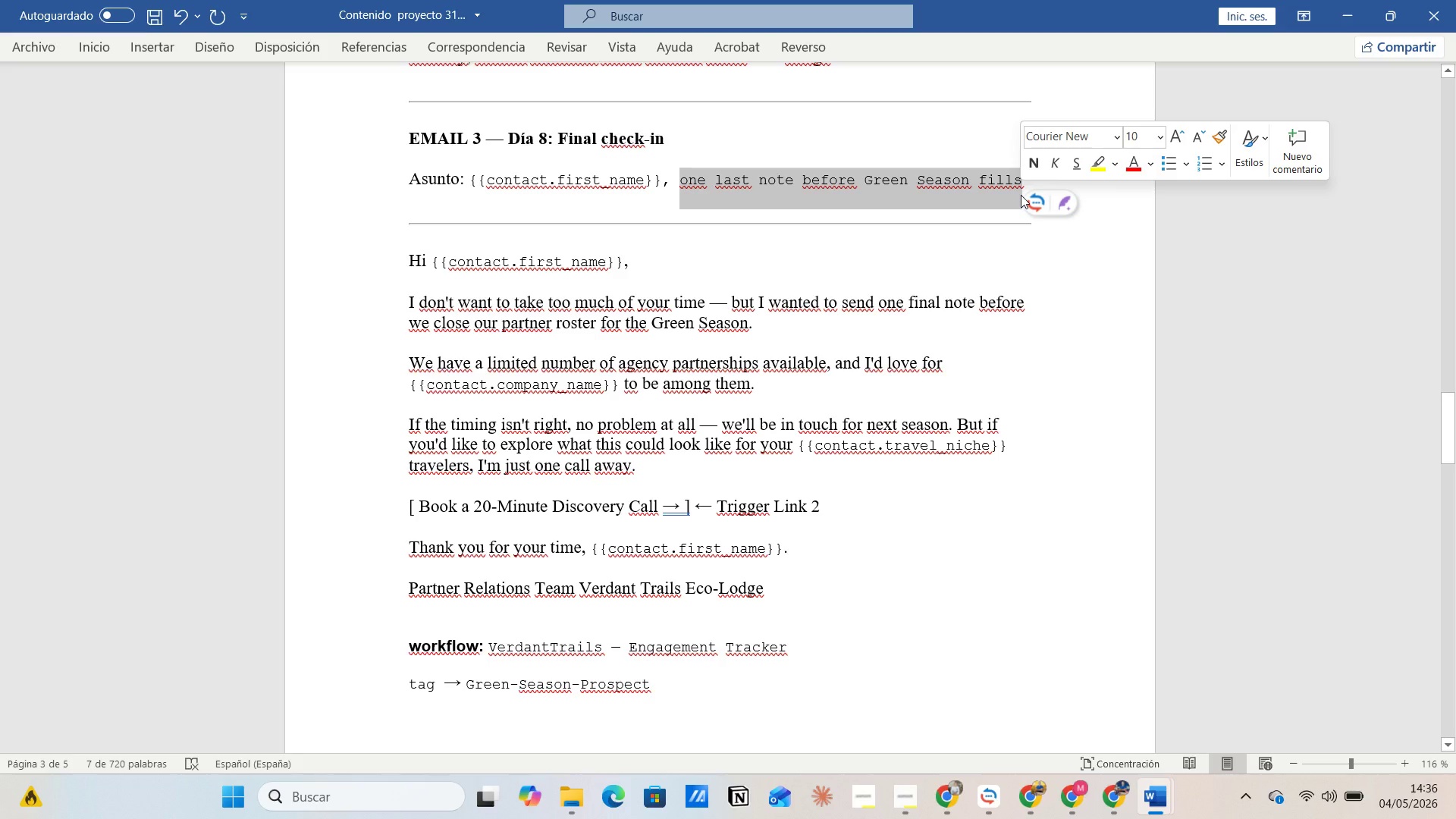 
key(Control+C)
 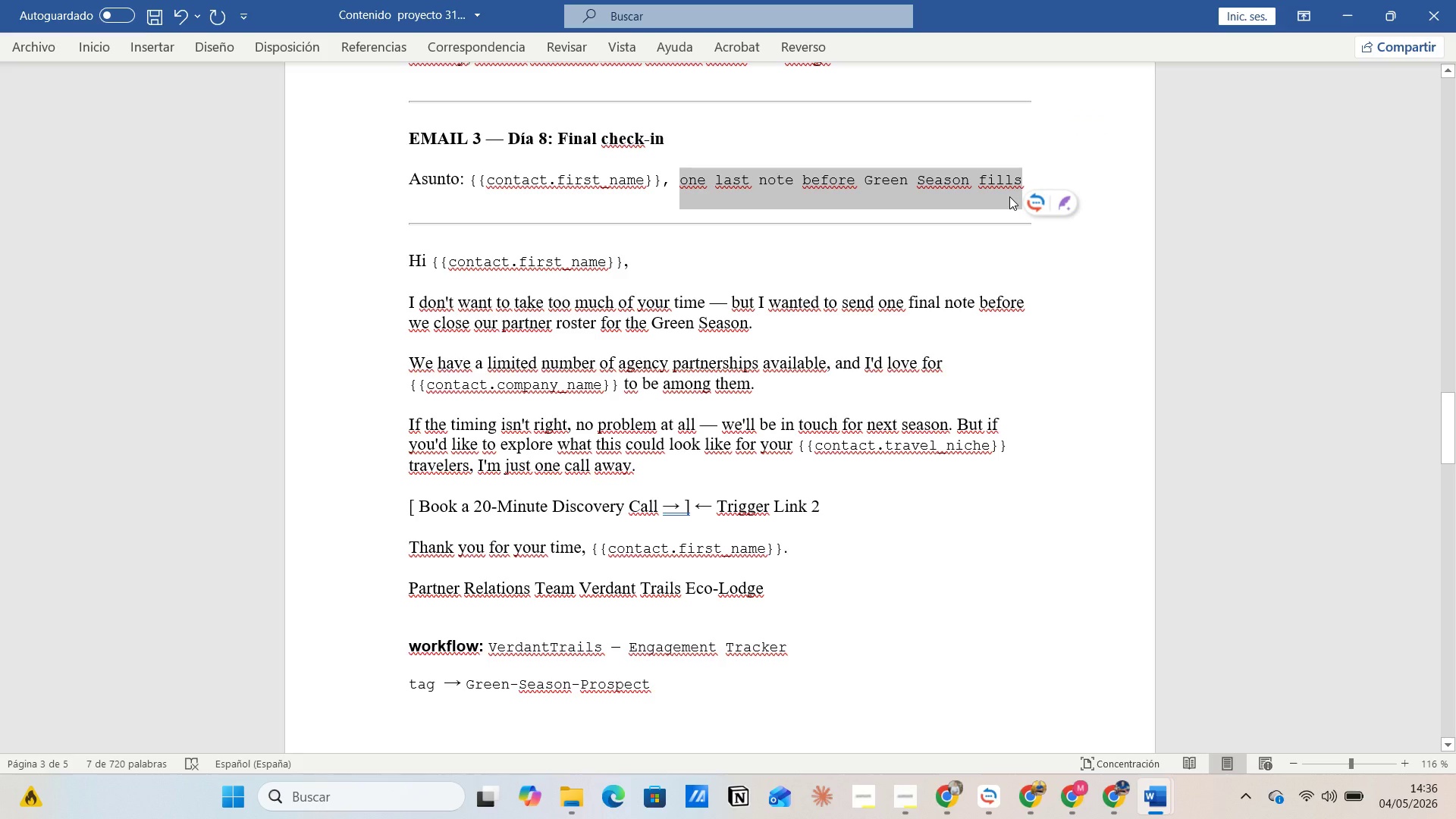 
key(Alt+AltLeft)
 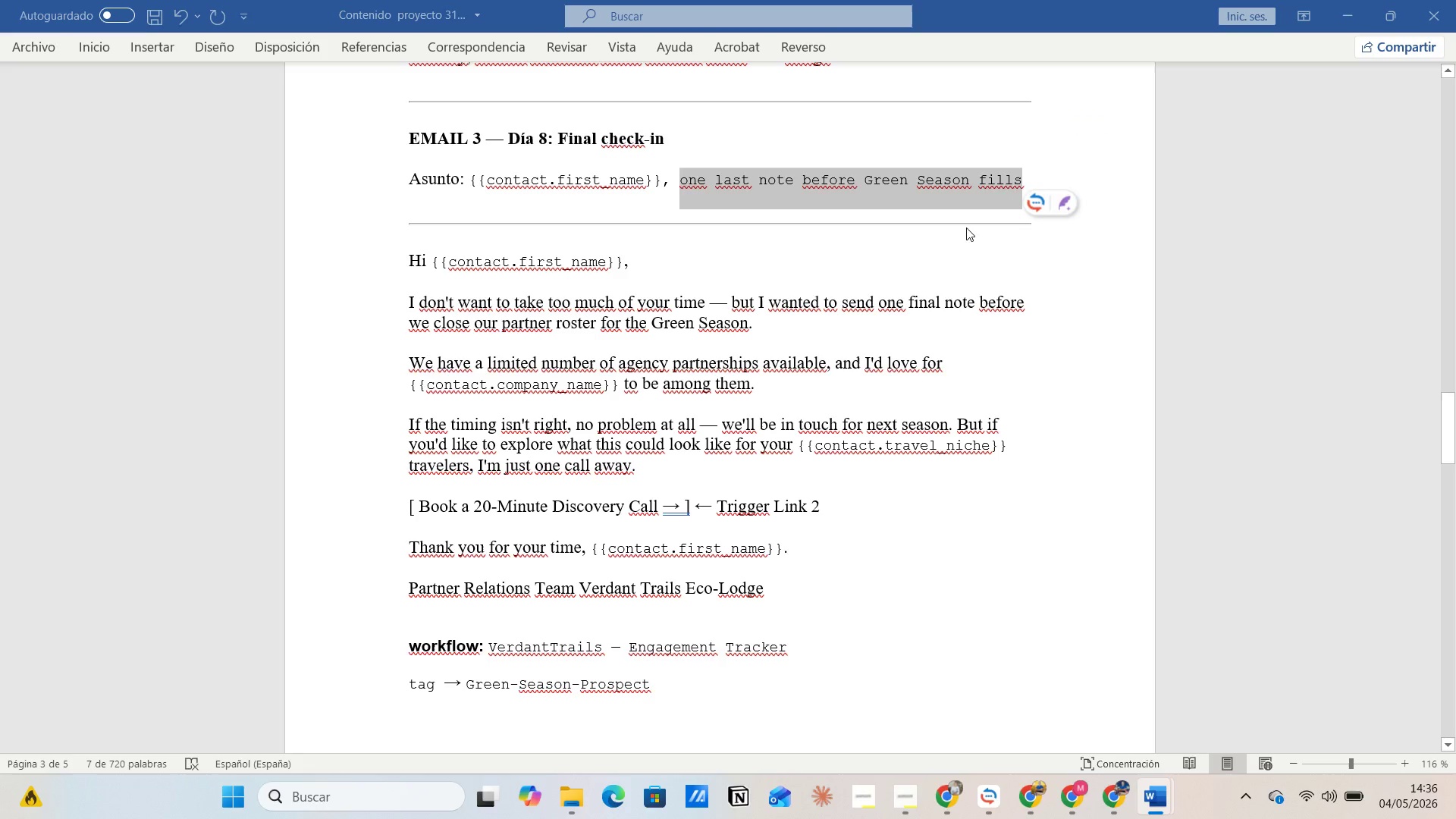 
key(Alt+Tab)
 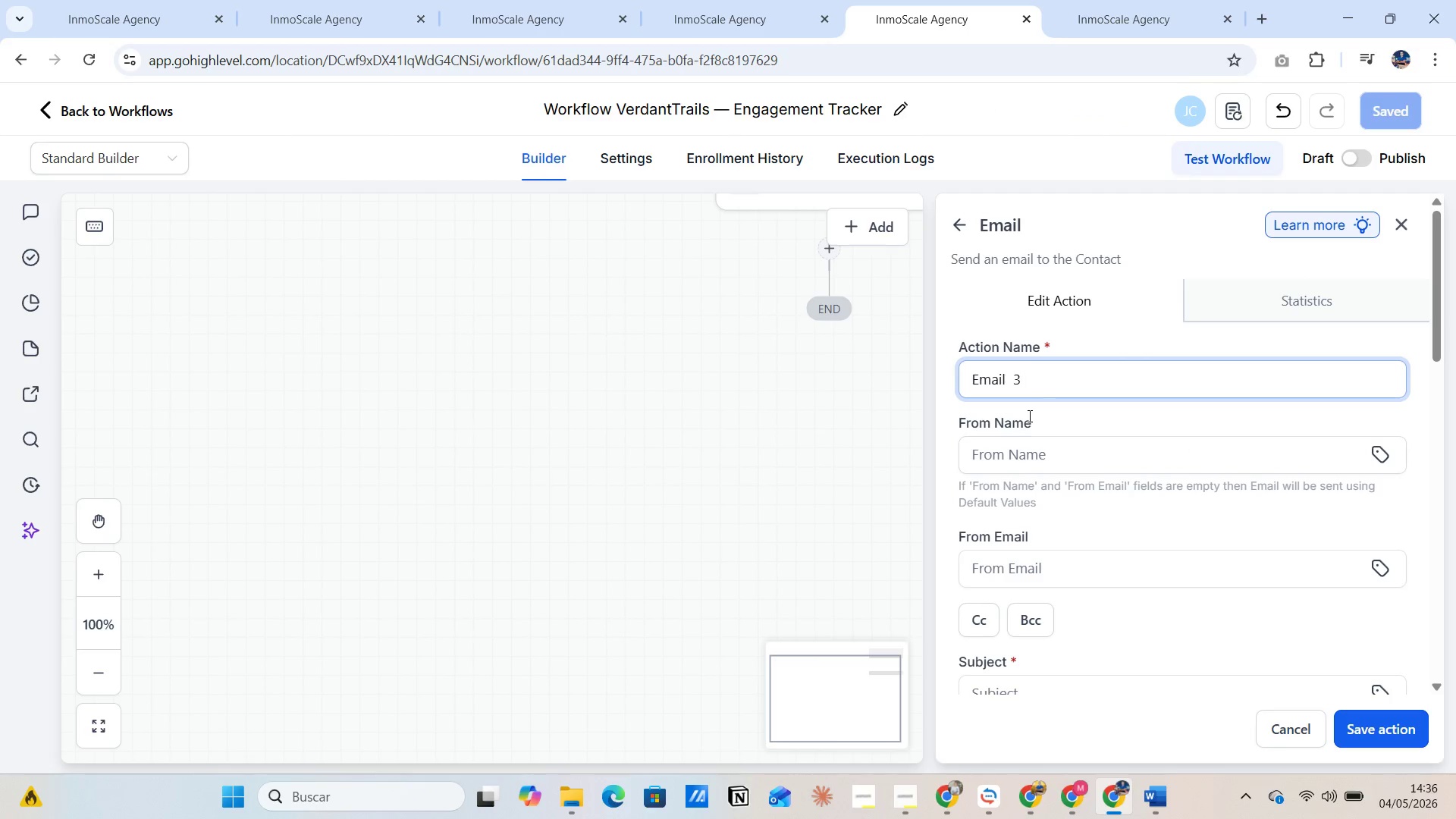 
key(Control+V)
 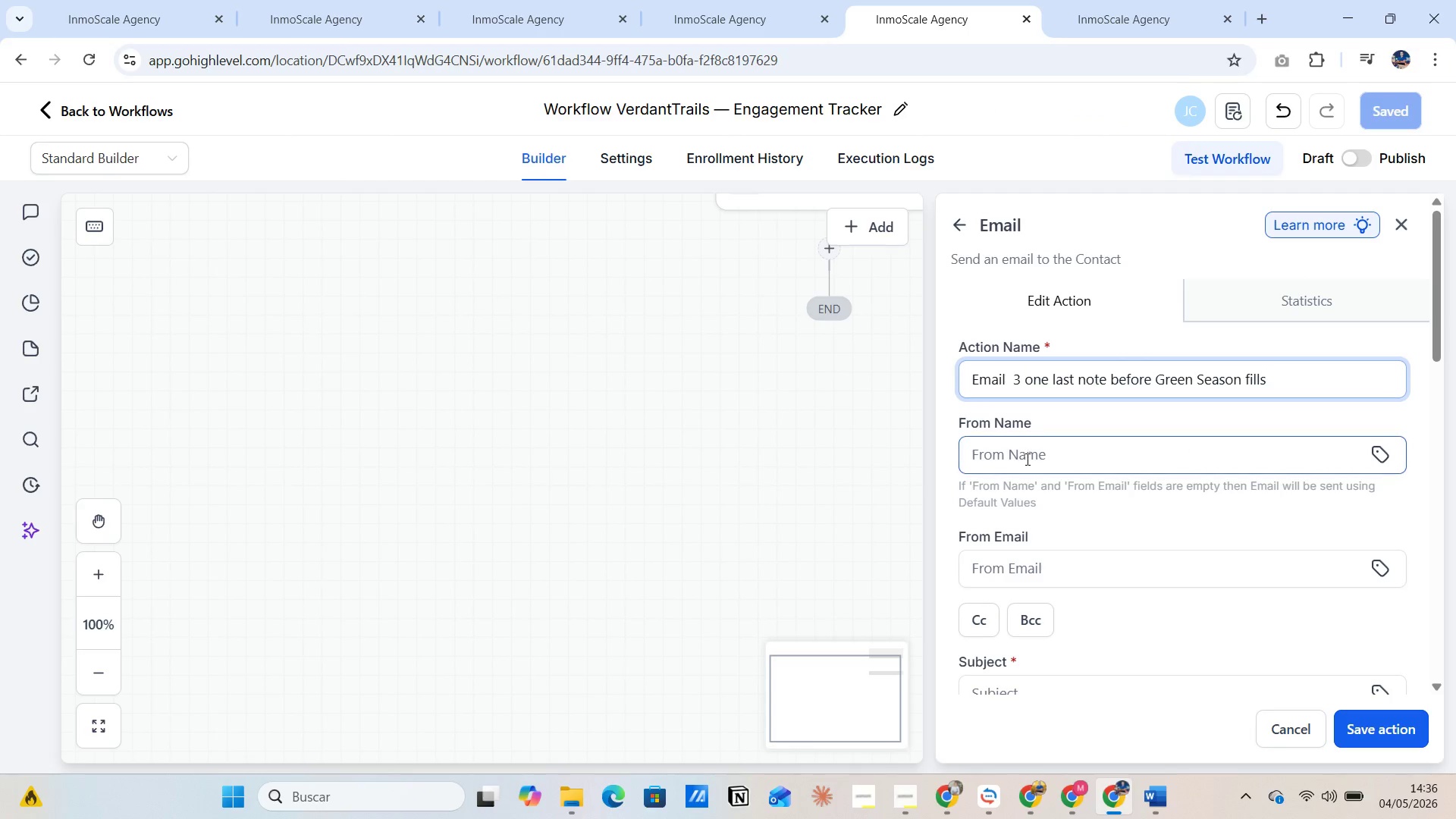 
left_click([1025, 460])
 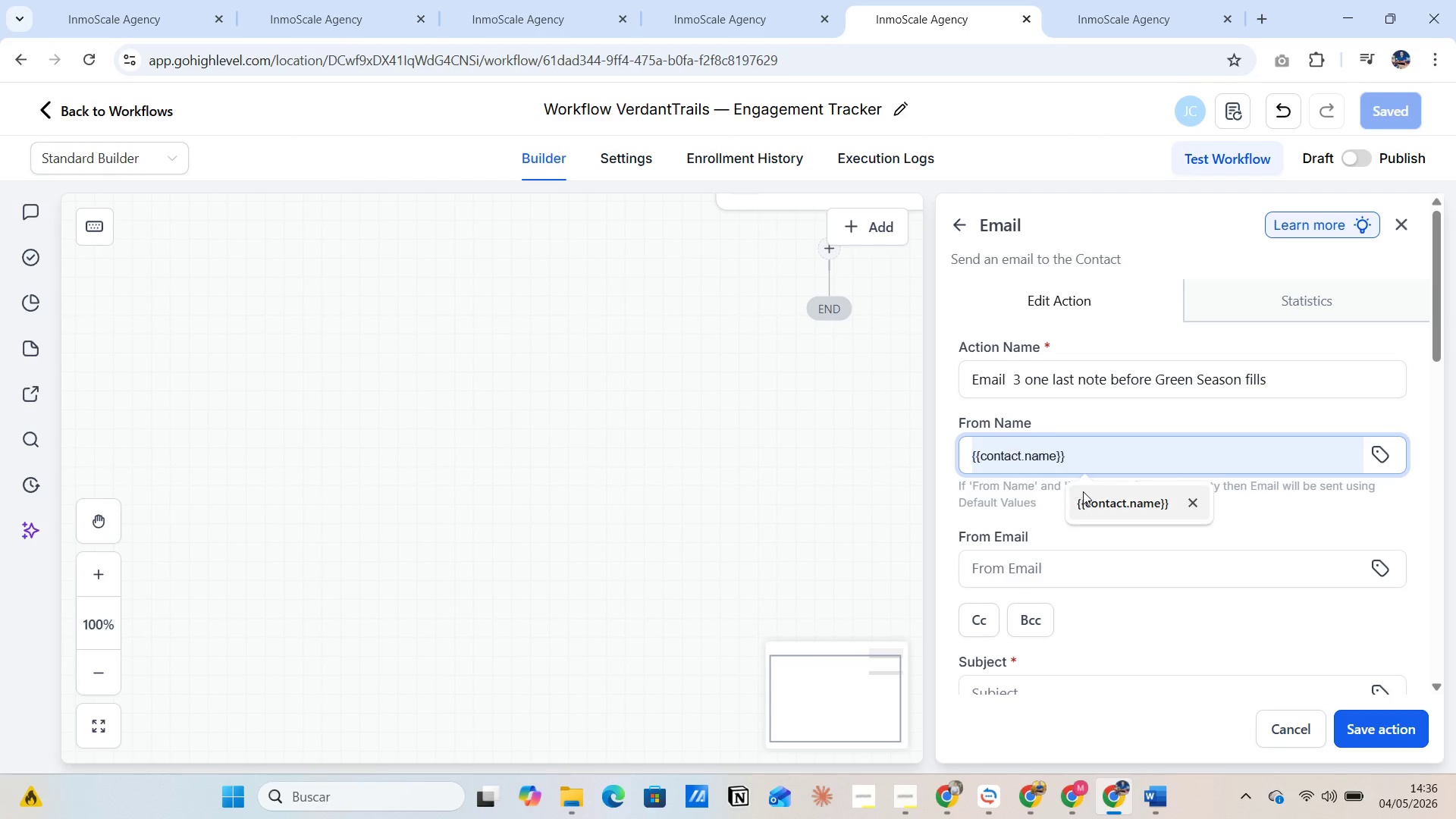 
left_click([1087, 492])
 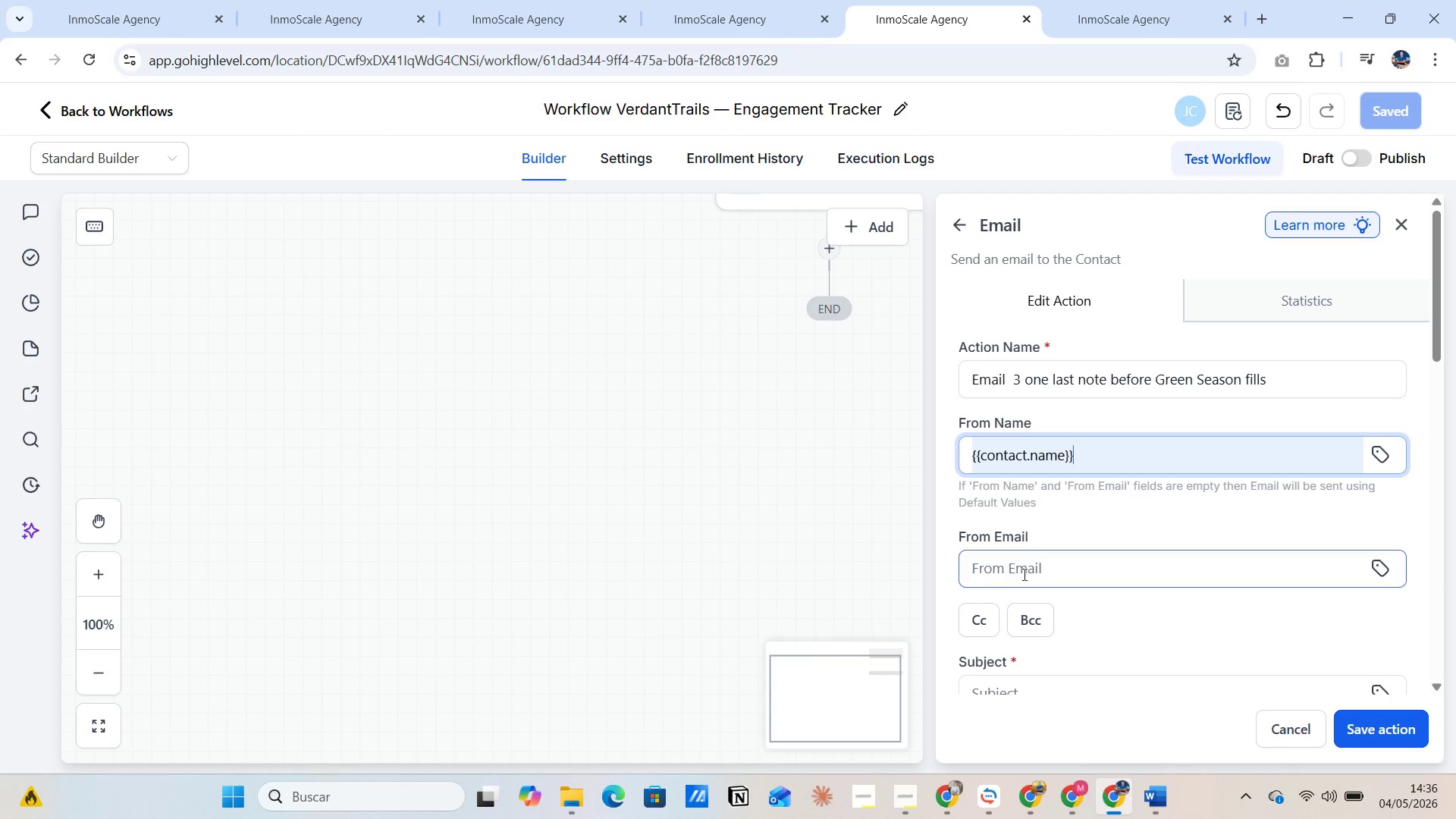 
left_click([1028, 569])
 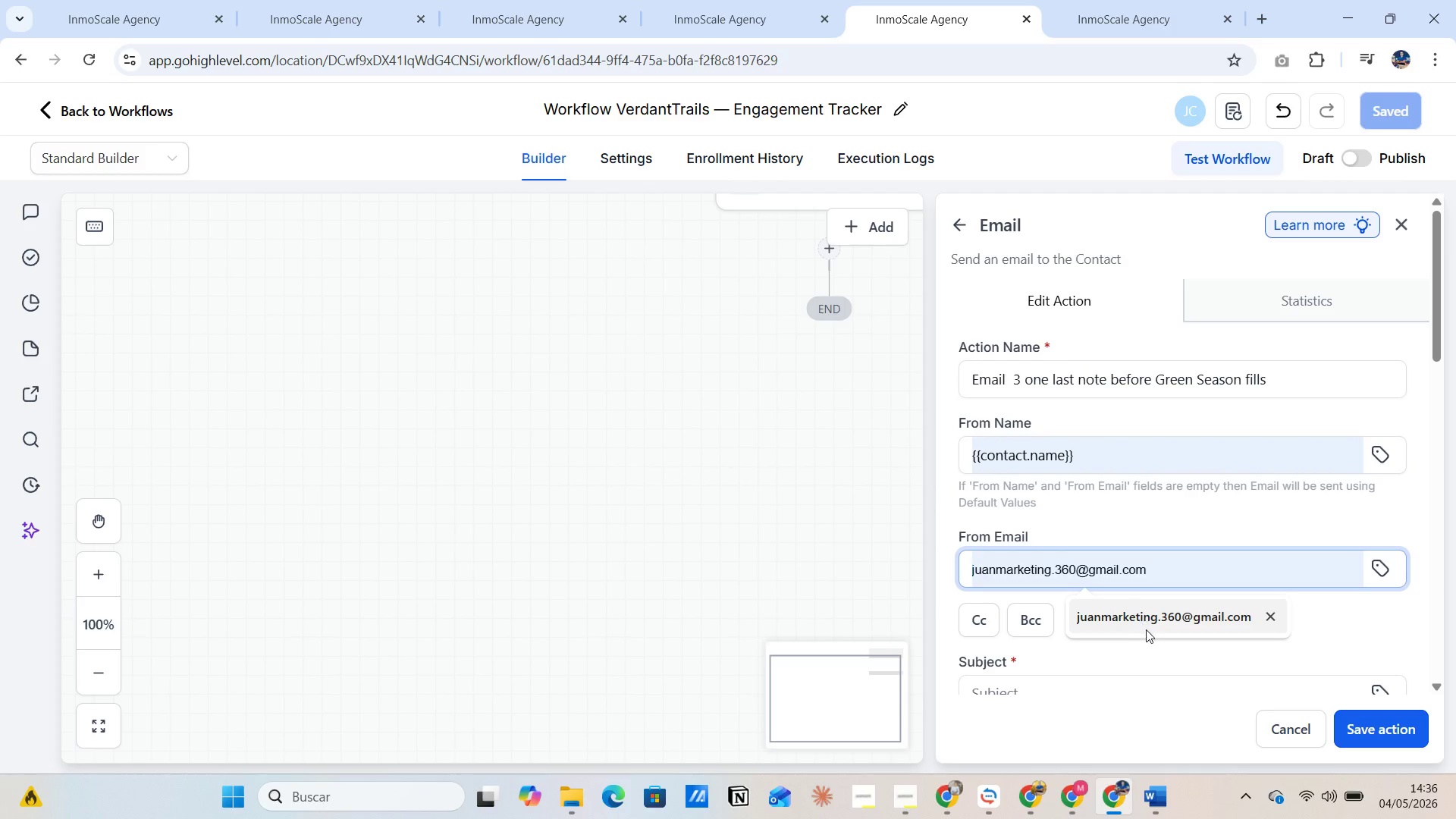 
left_click([1147, 632])
 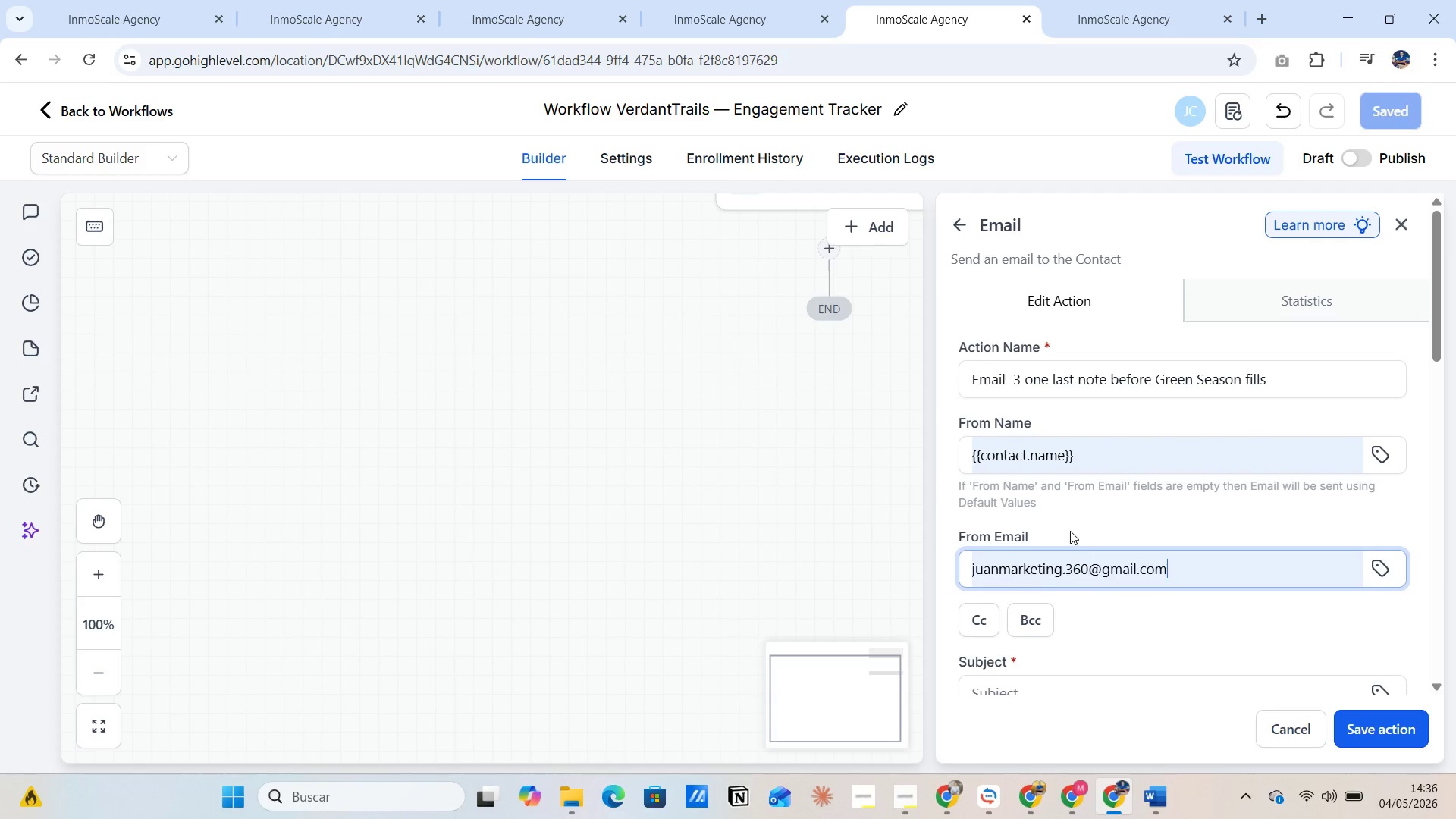 
scroll: coordinate [1065, 541], scroll_direction: down, amount: 3.0
 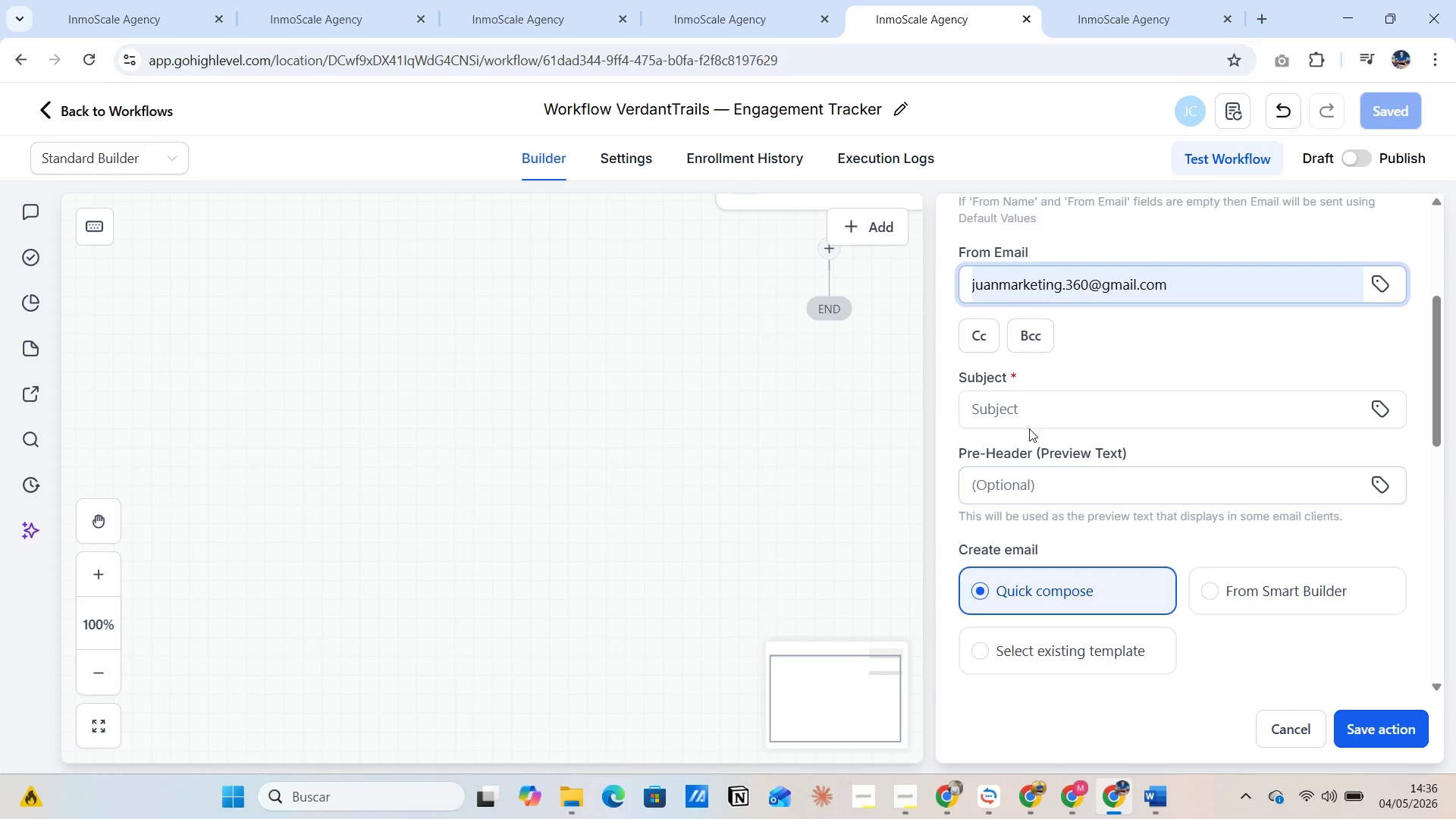 
left_click([1025, 410])
 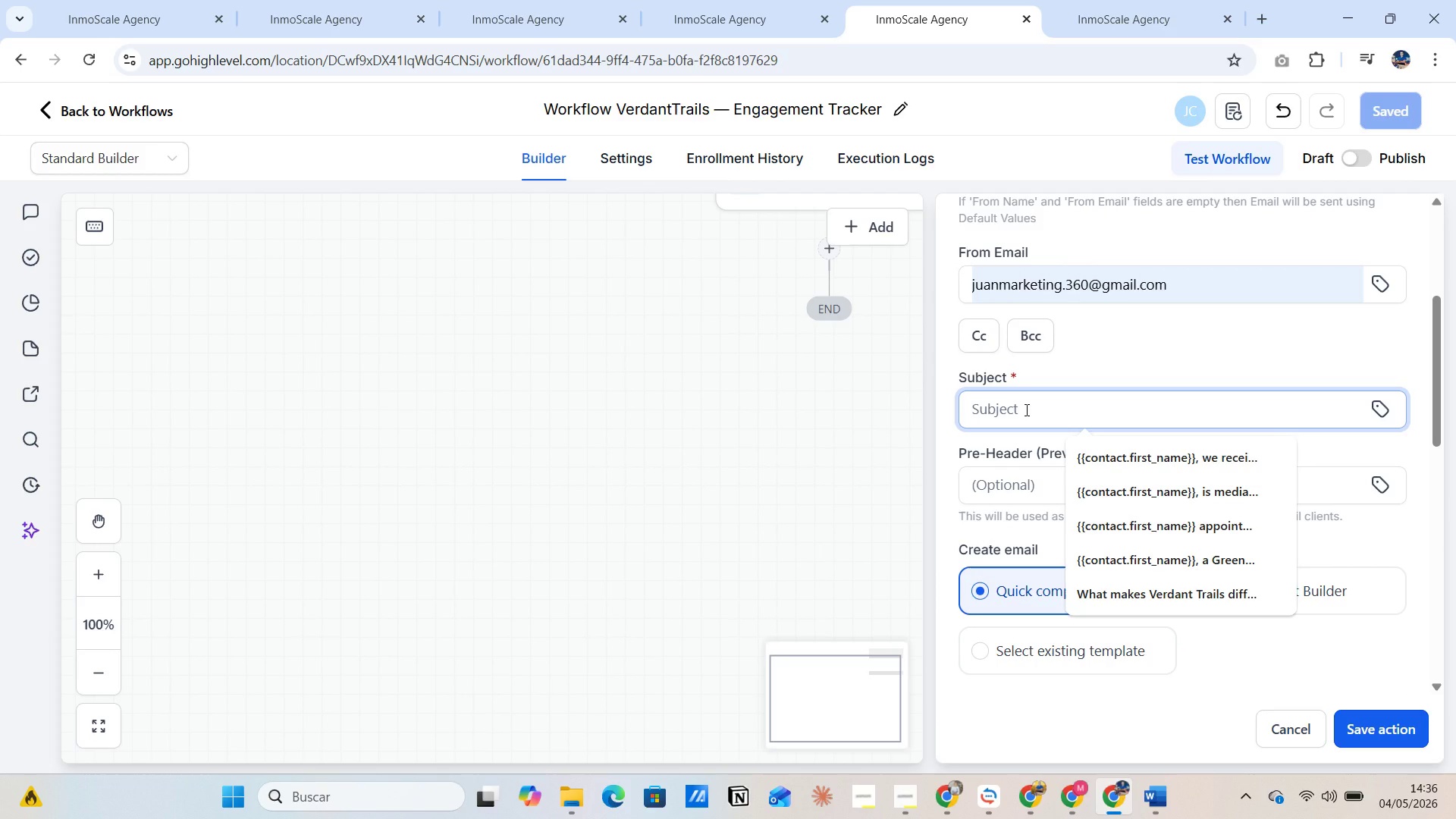 
key(Alt+AltLeft)
 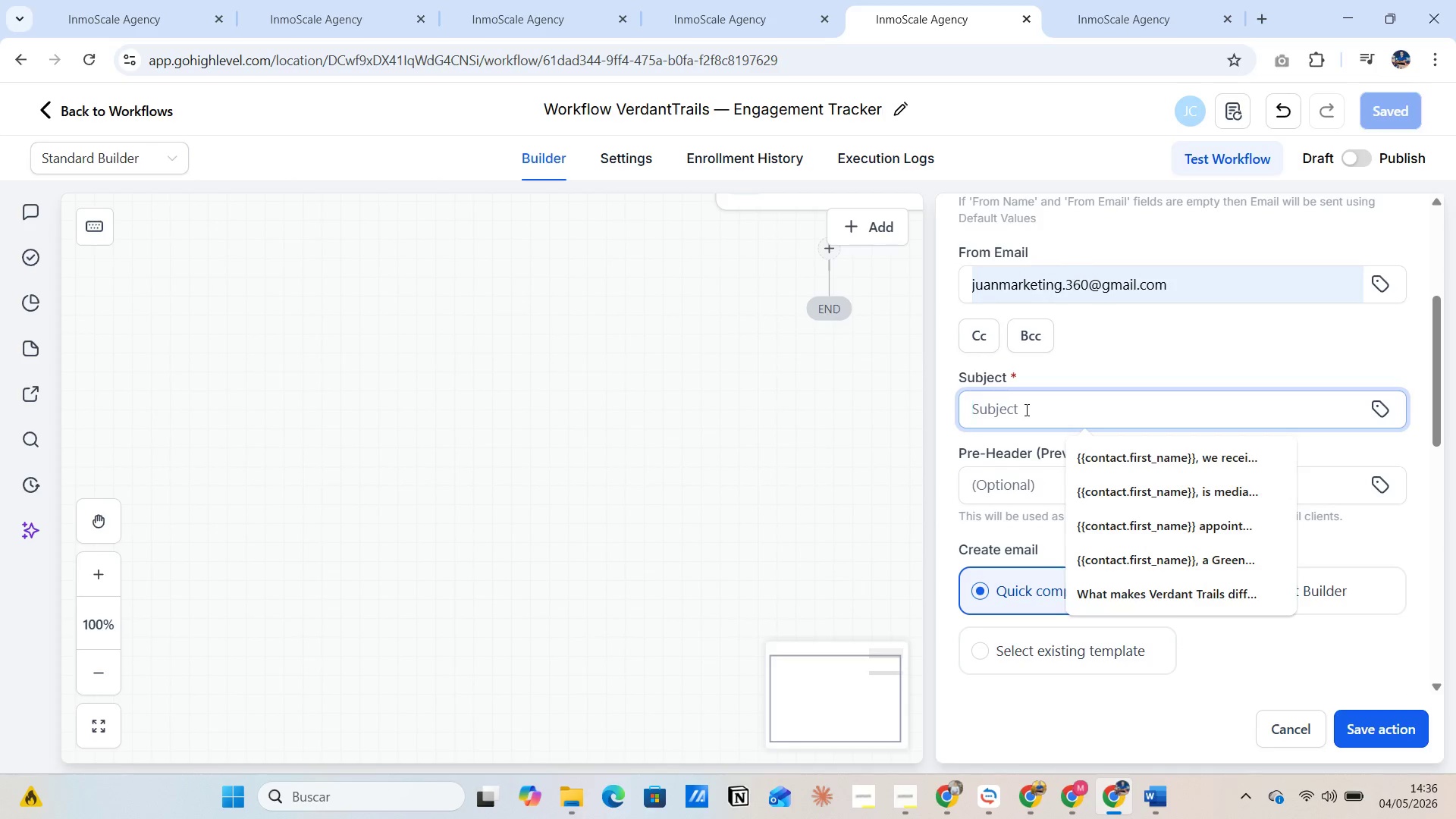 
key(Alt+Tab)
 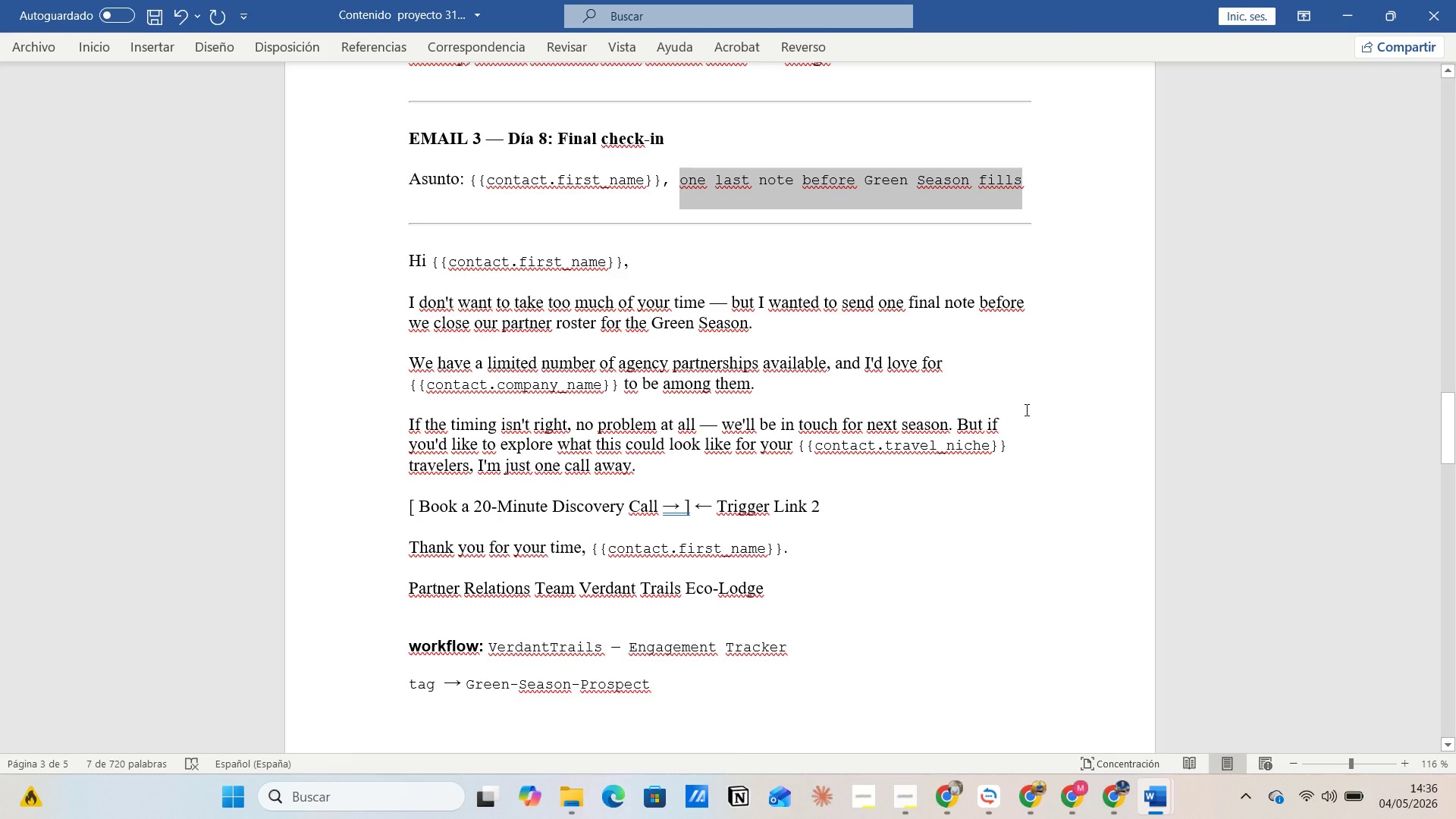 
key(Alt+AltLeft)
 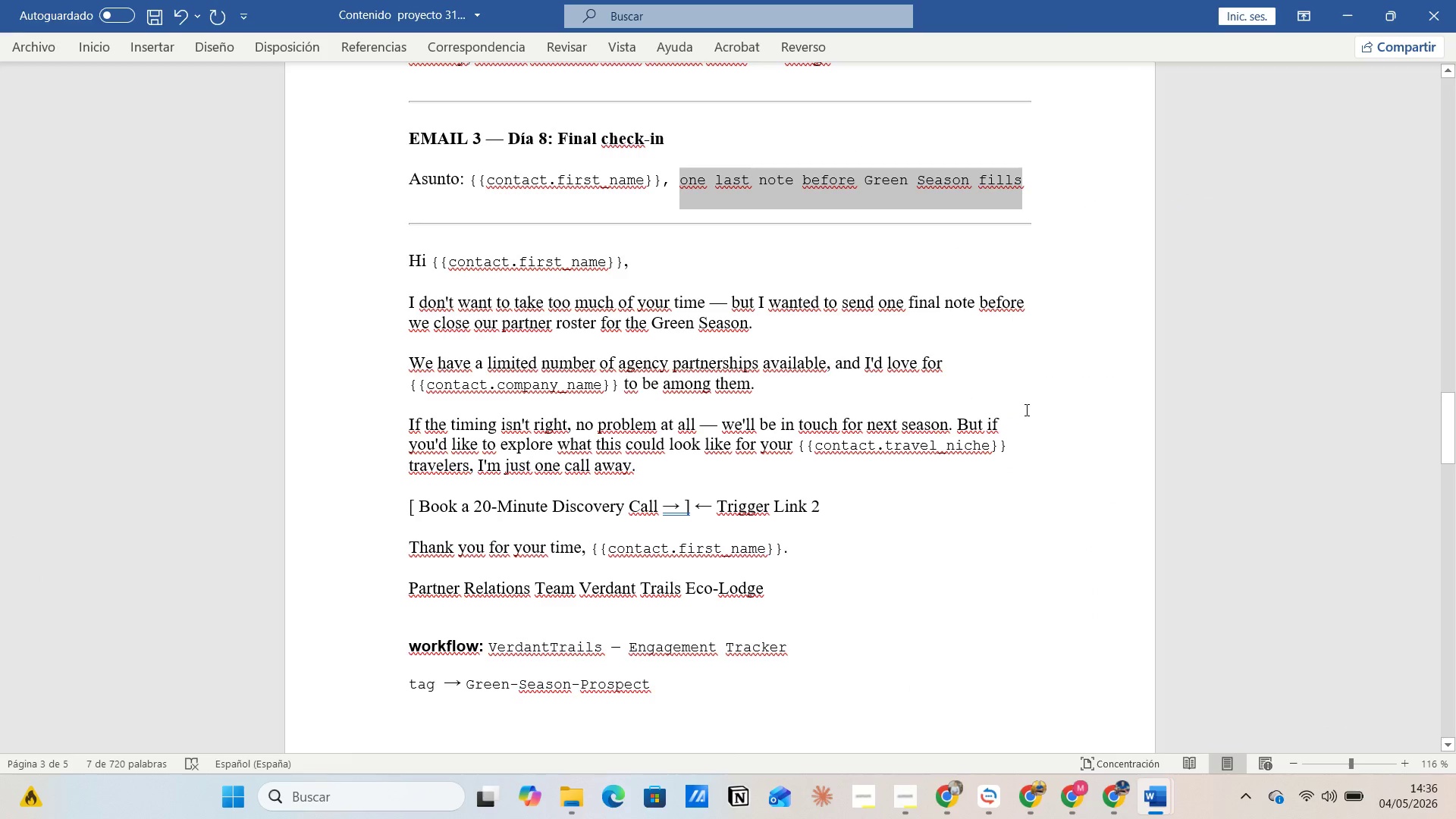 
key(Alt+Tab)
 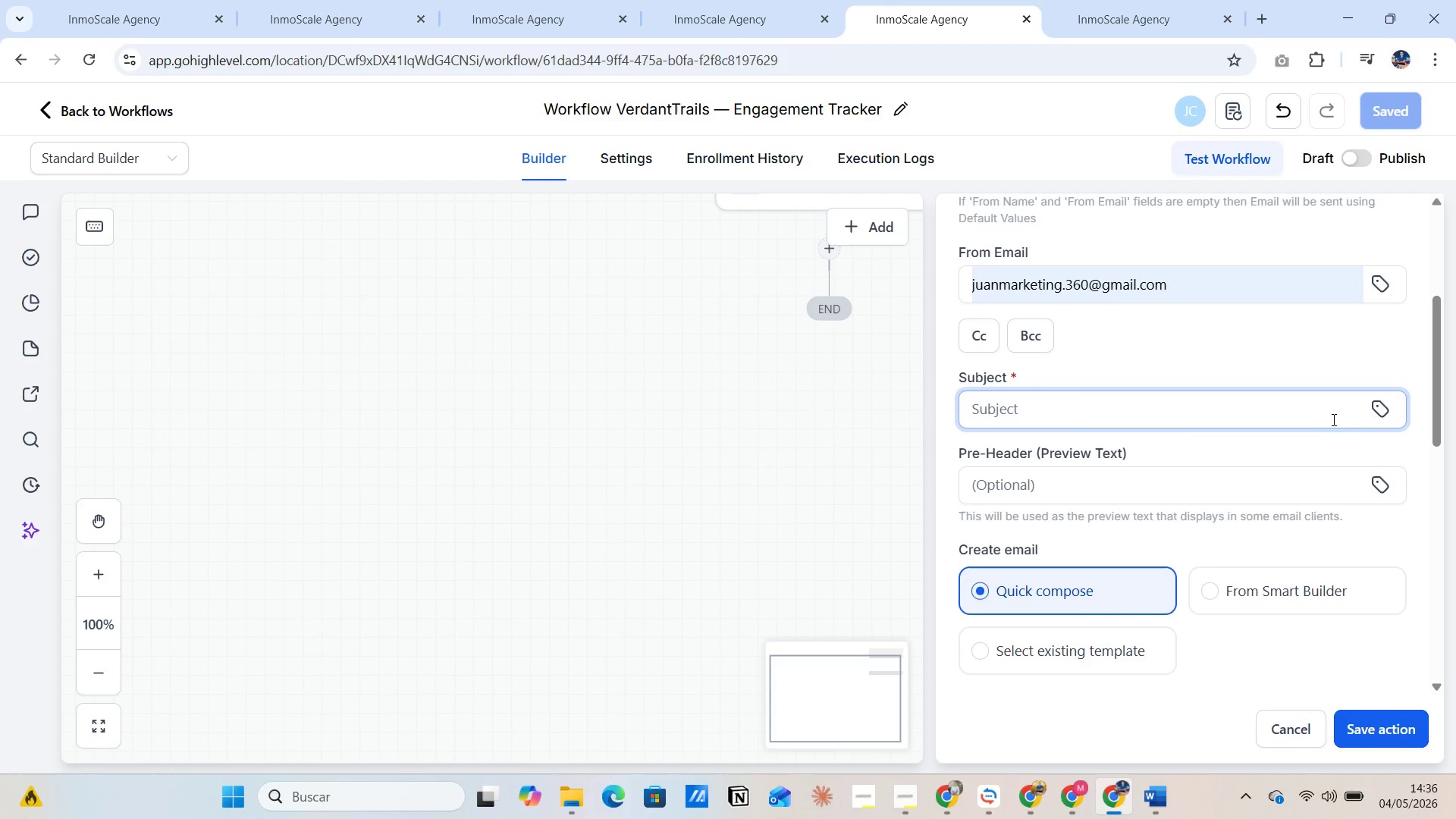 
left_click([1382, 411])
 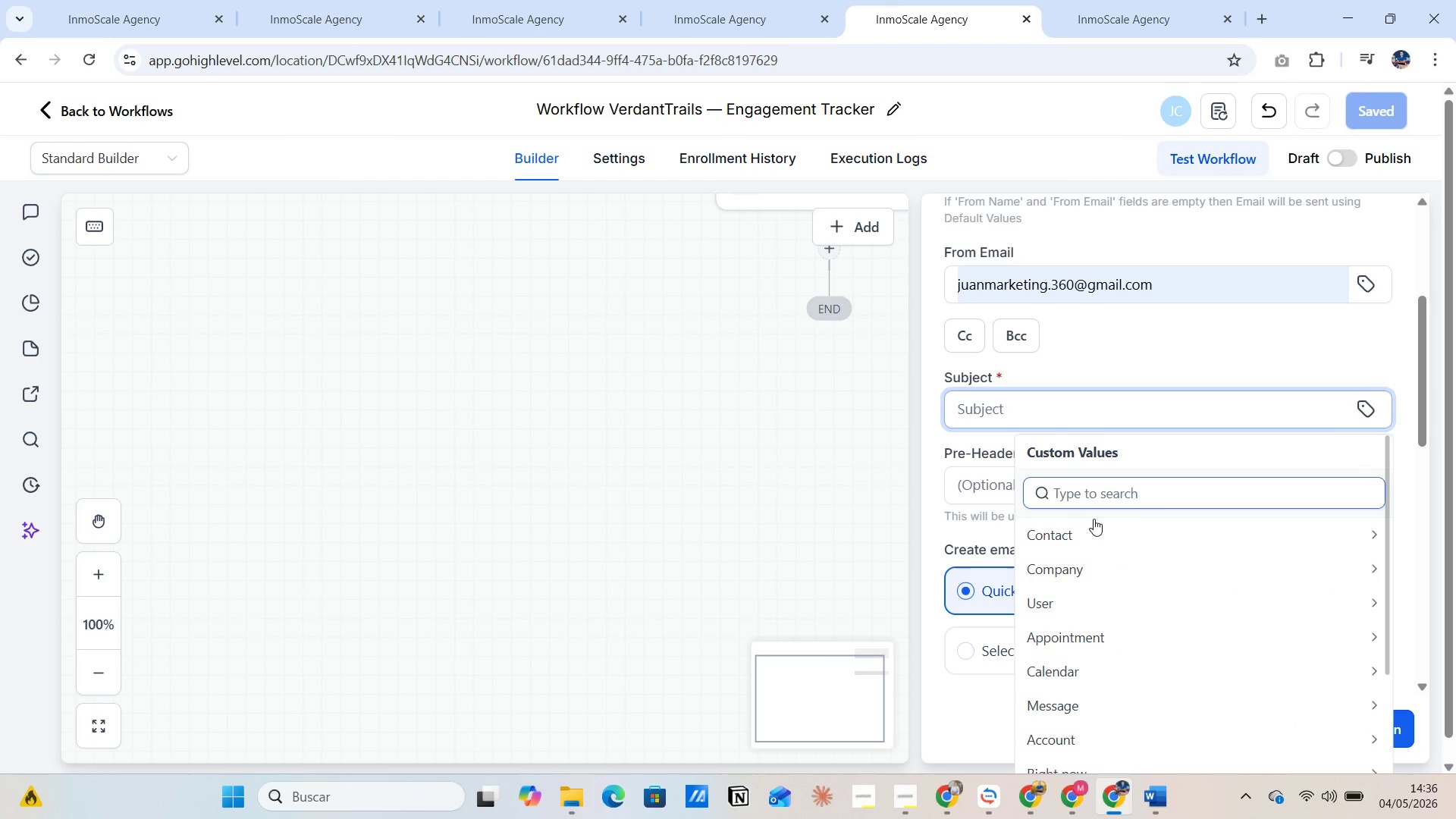 
left_click([1093, 529])
 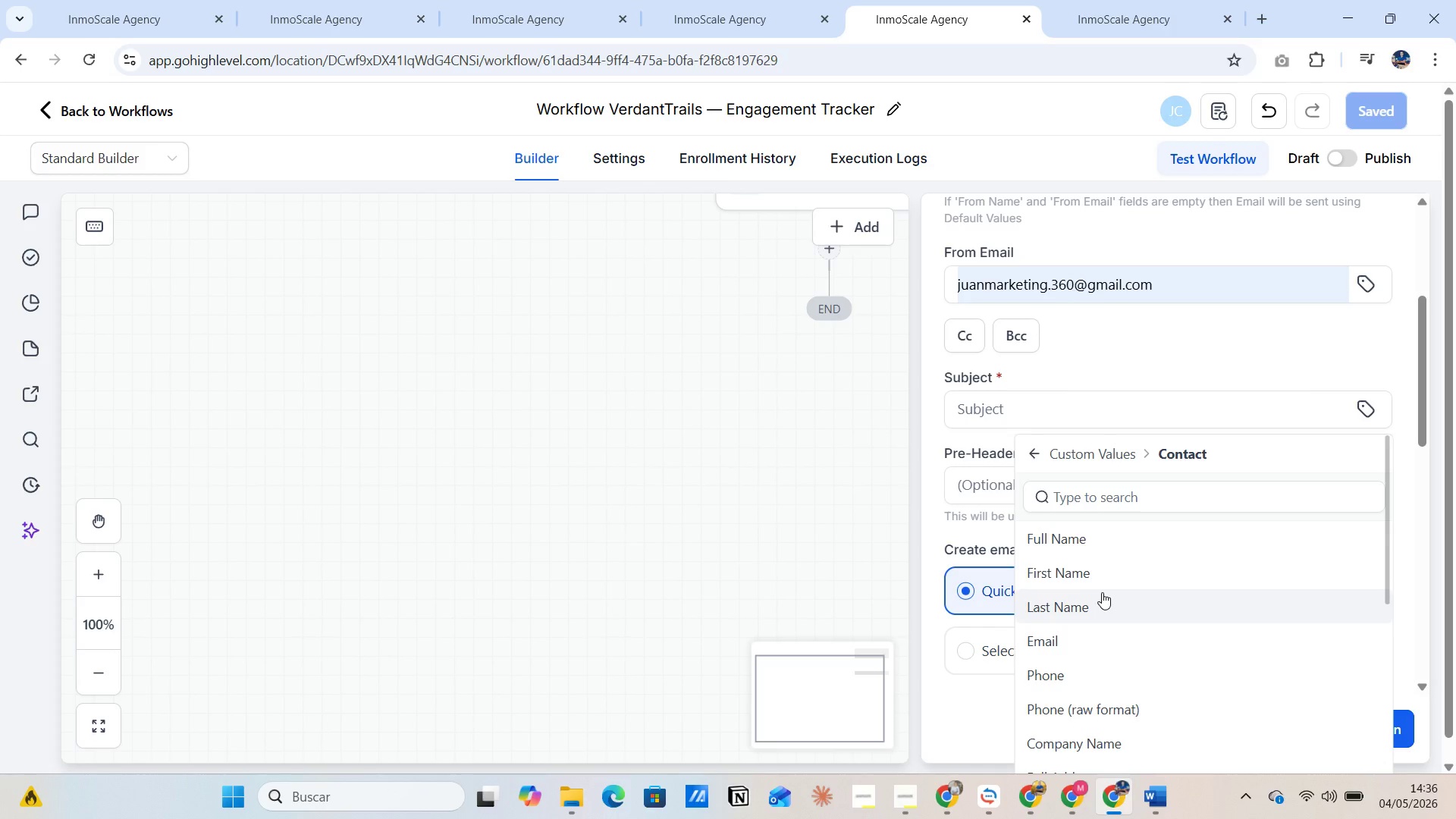 
left_click([1101, 567])
 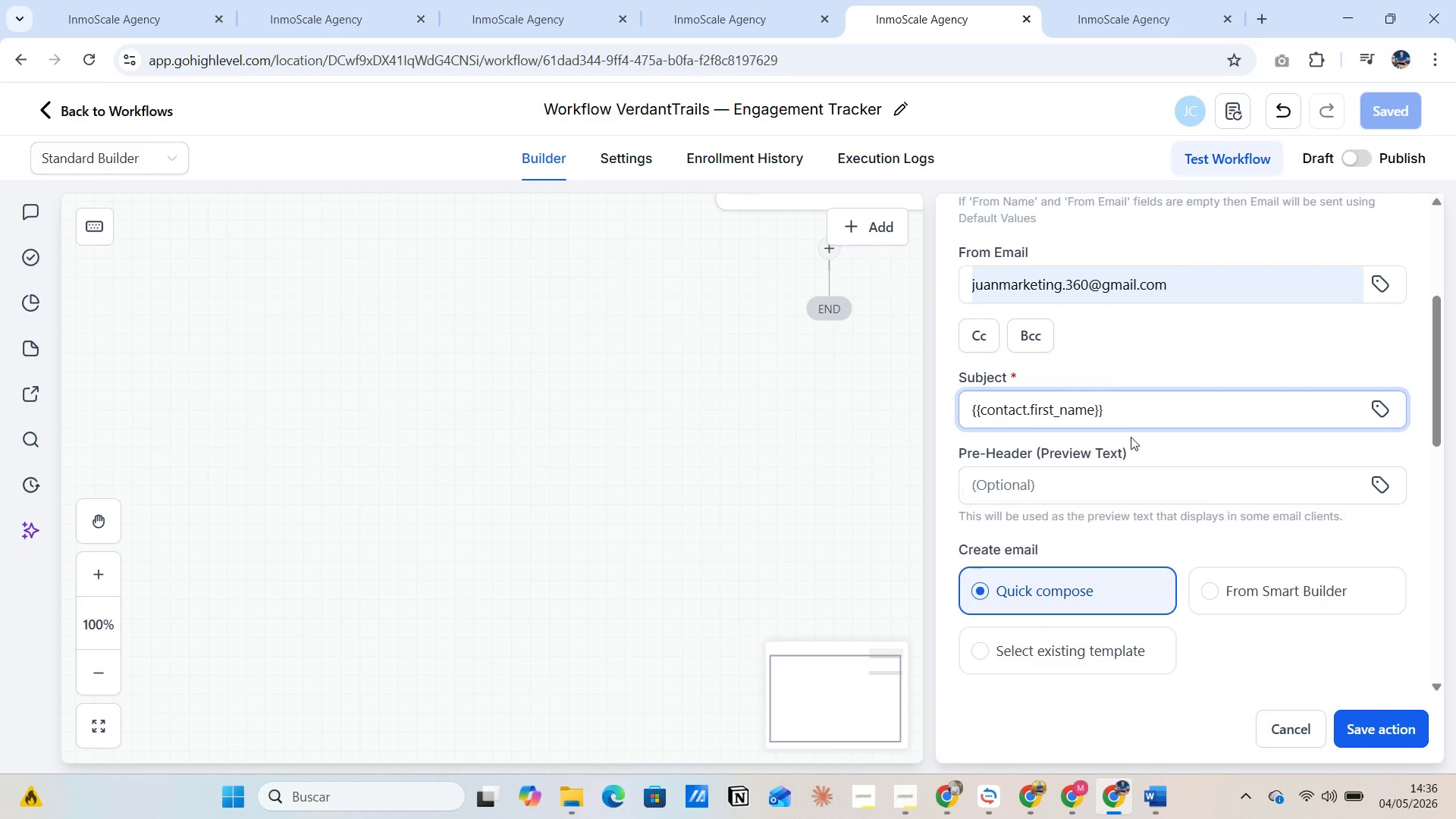 
left_click([1131, 408])
 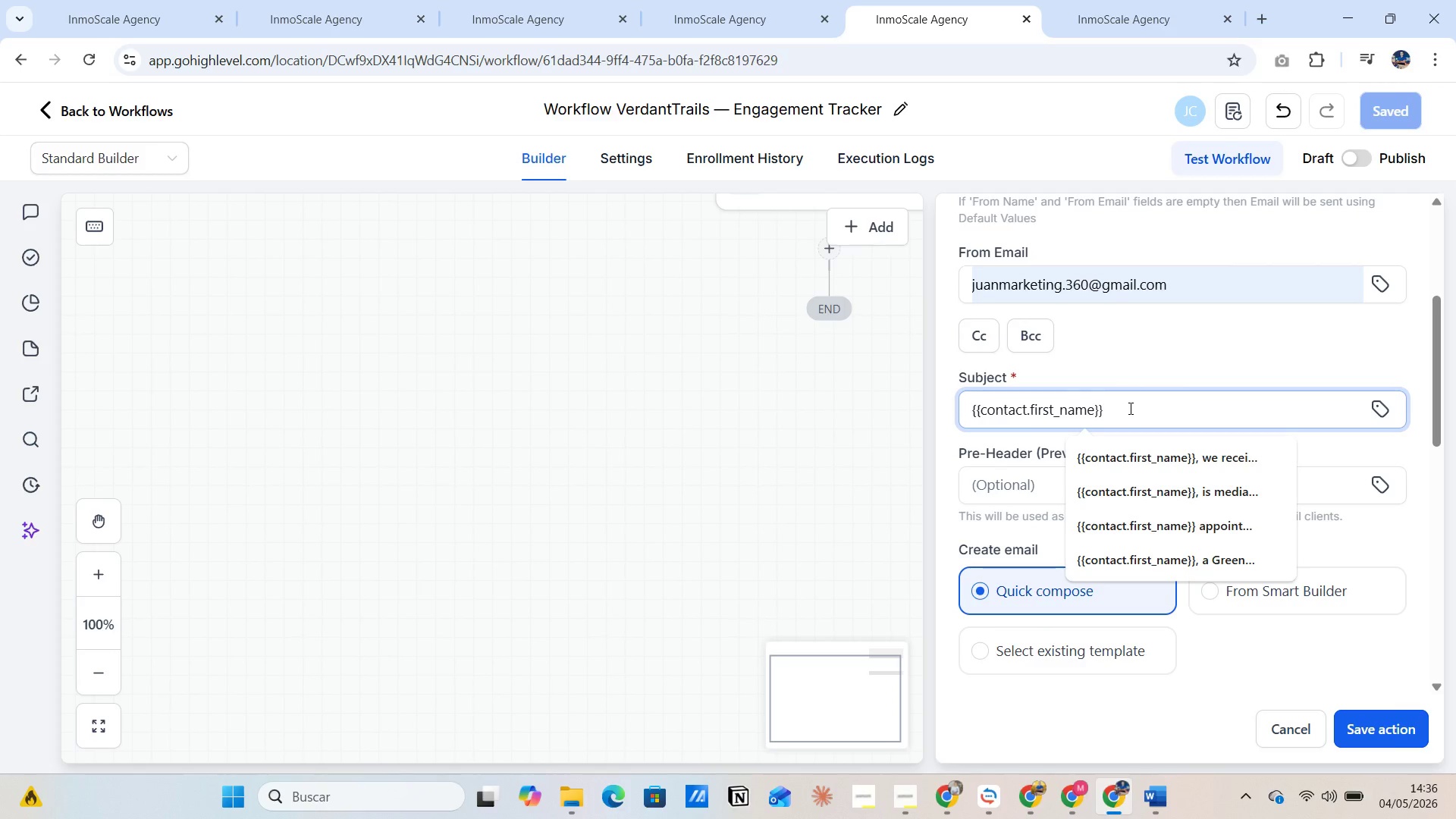 
key(Space)
 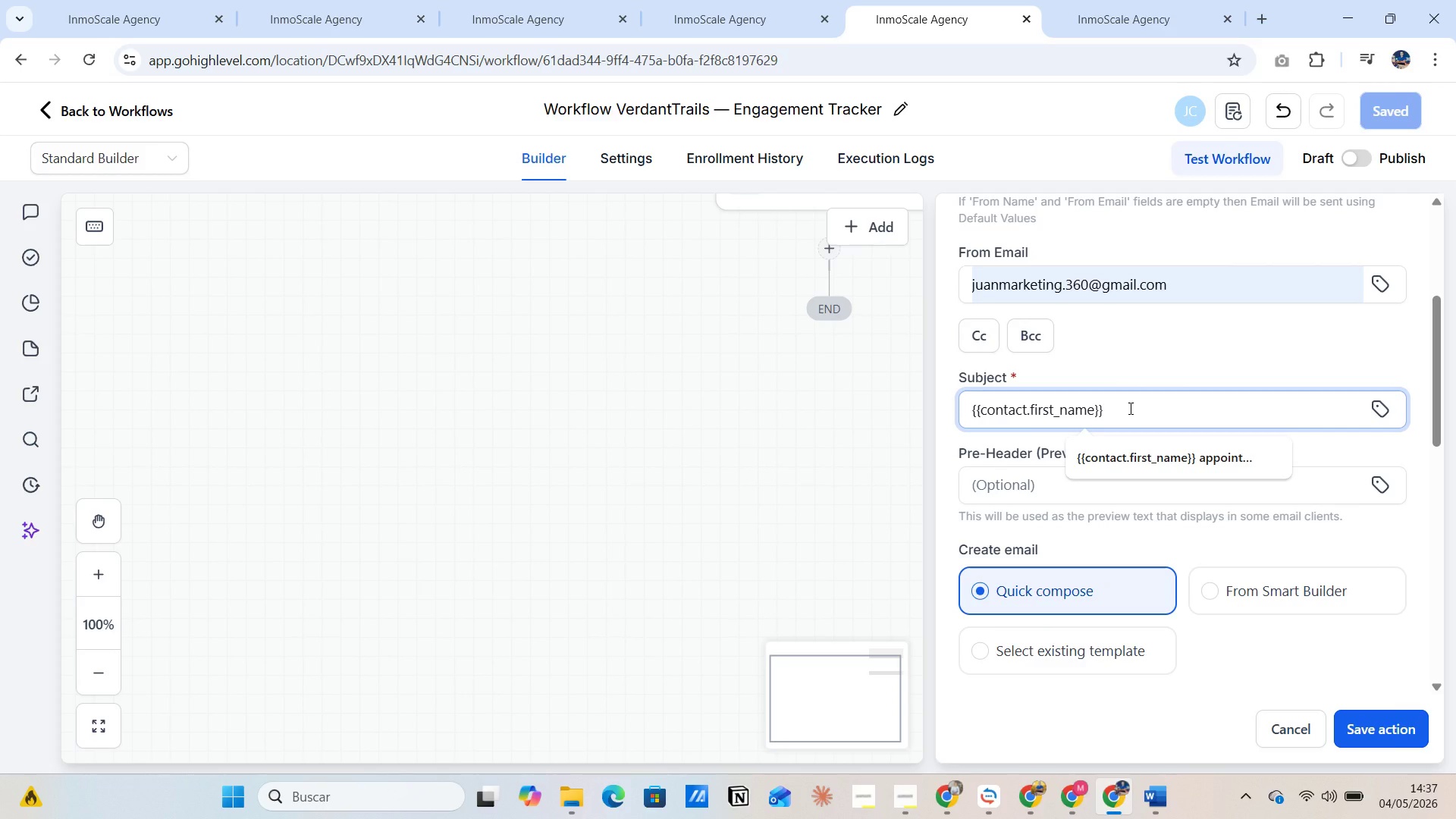 
key(Control+V)
 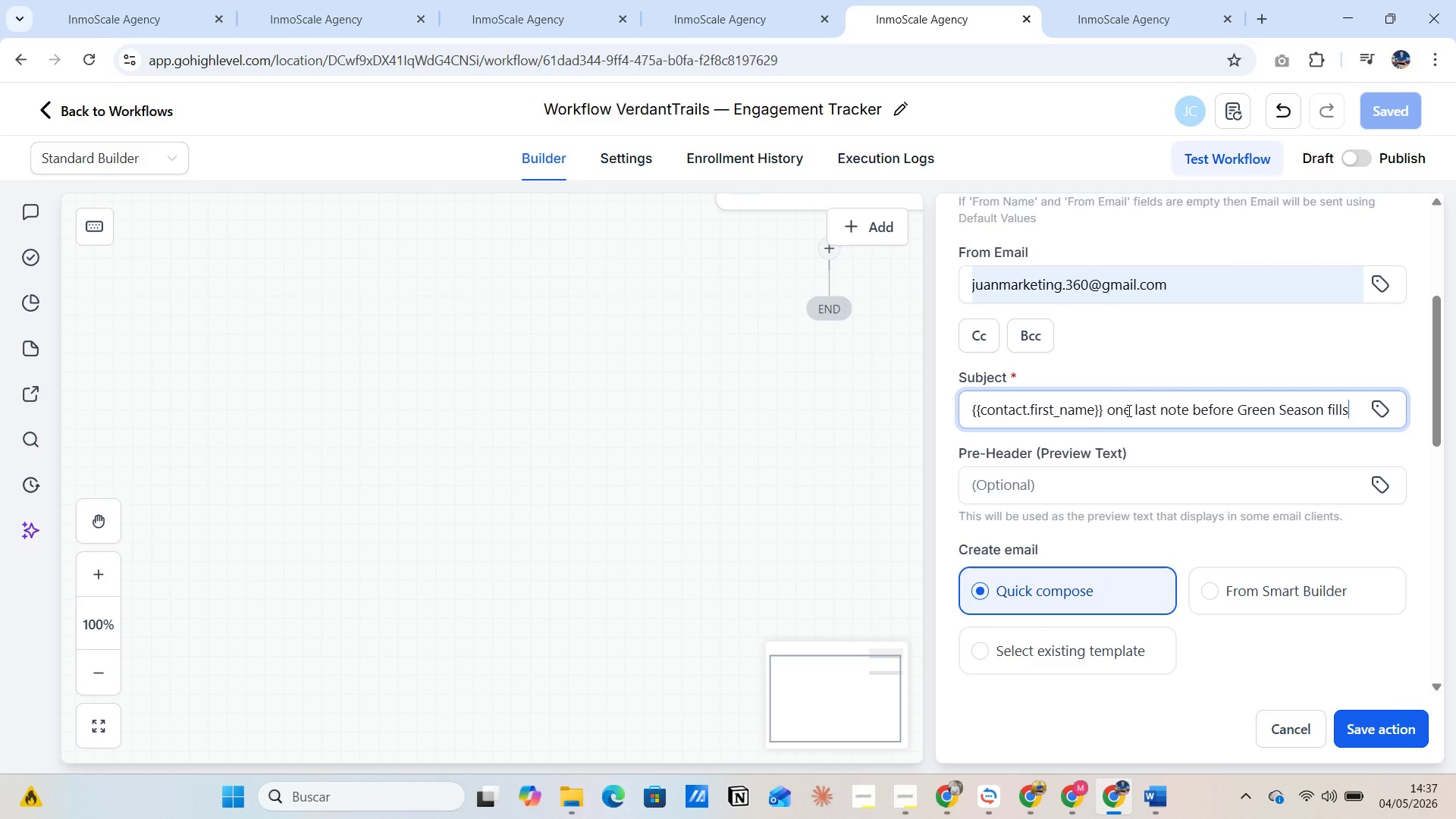 
scroll: coordinate [1125, 415], scroll_direction: down, amount: 2.0
 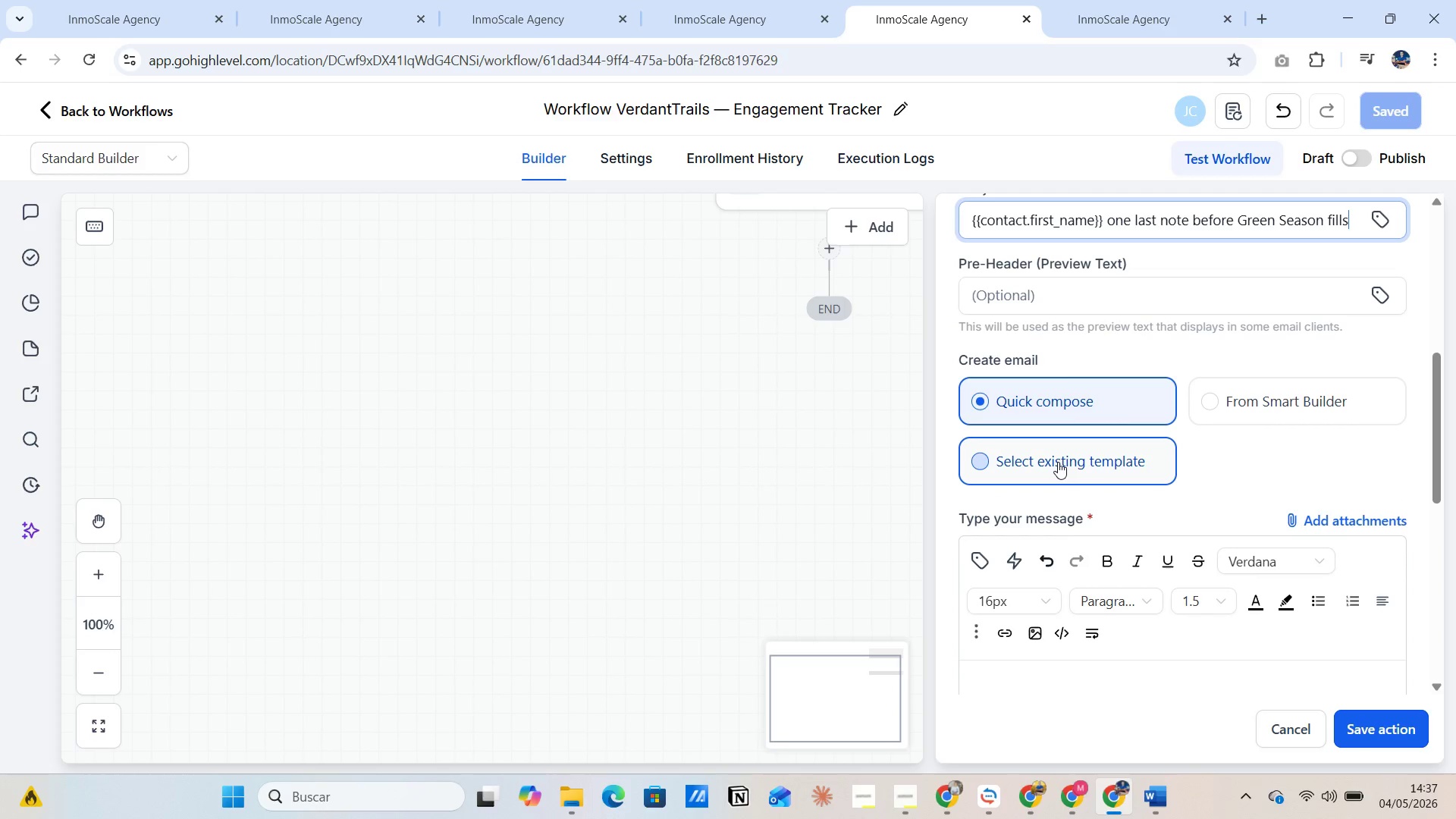 
left_click([1058, 462])
 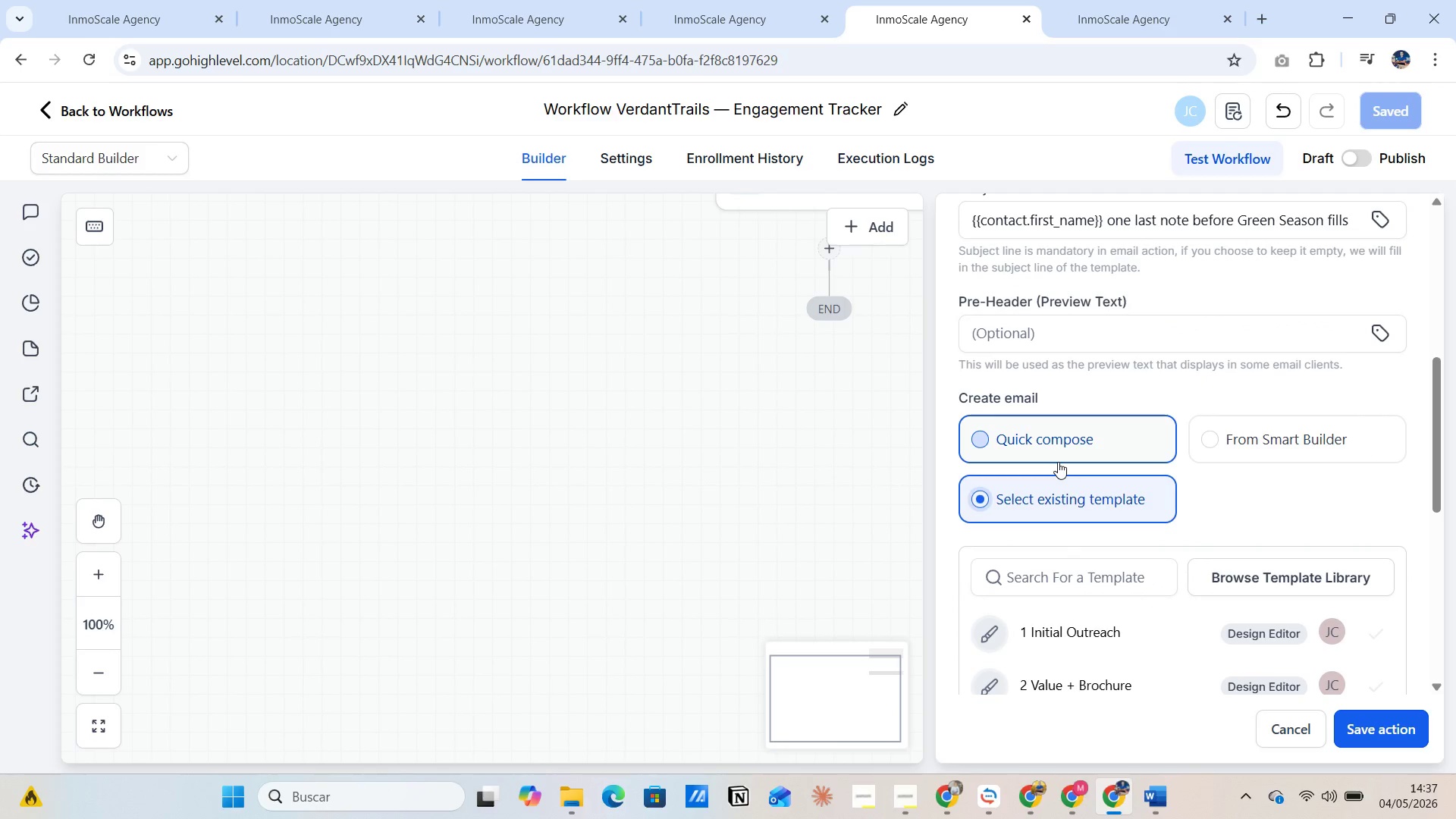 
scroll: coordinate [1058, 469], scroll_direction: down, amount: 2.0
 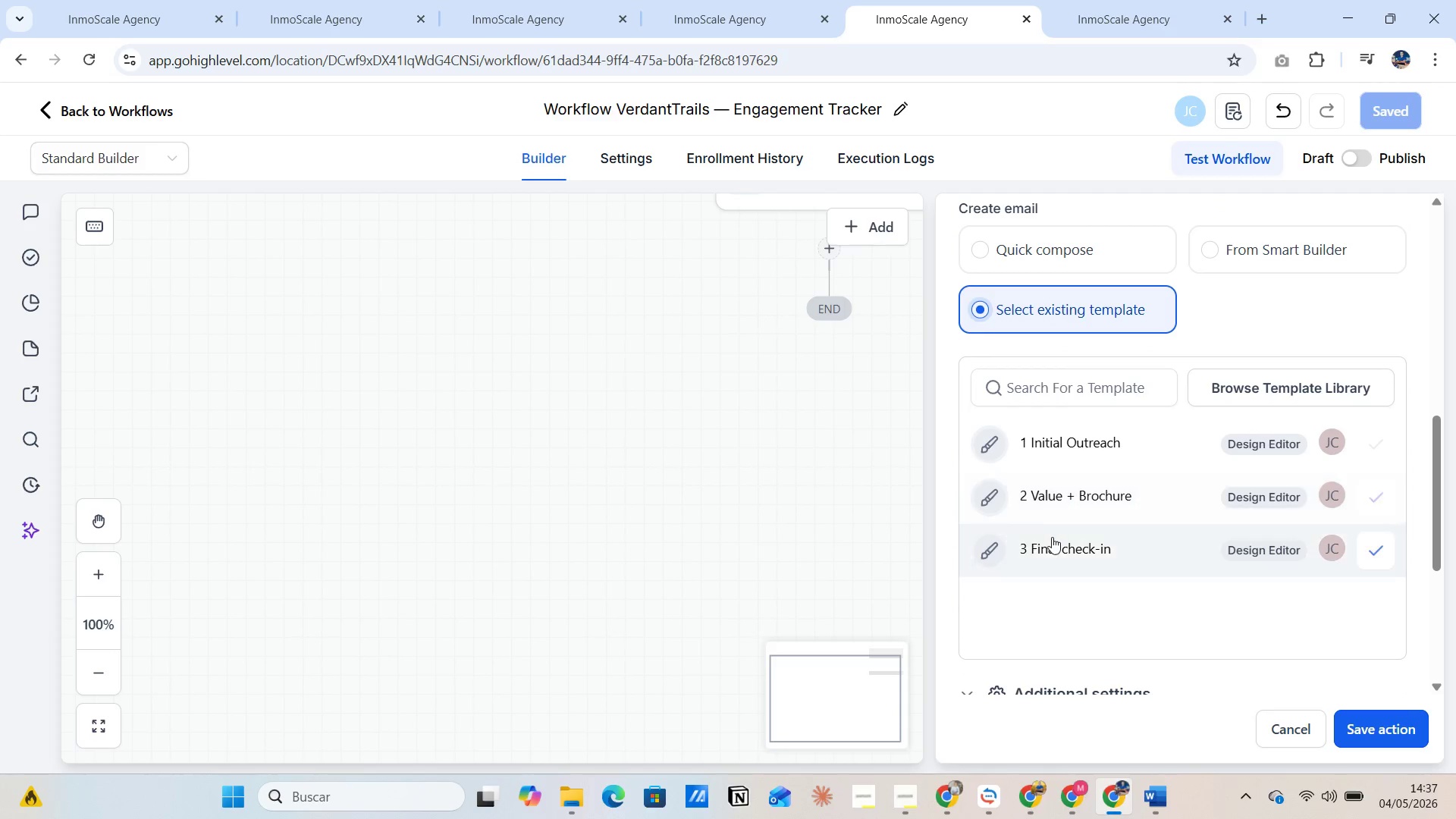 
left_click([1052, 539])
 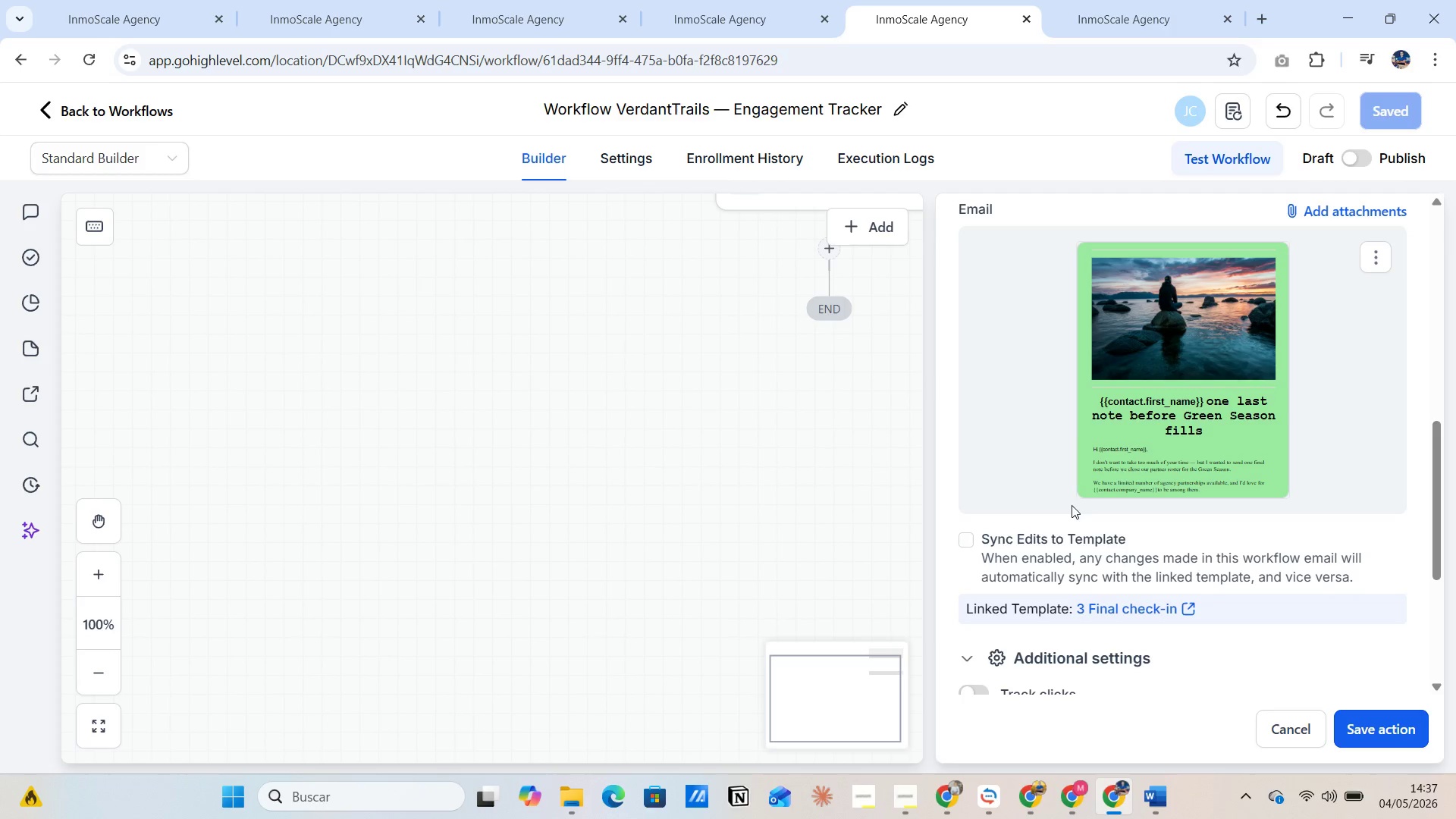 
scroll: coordinate [1150, 415], scroll_direction: down, amount: 3.0
 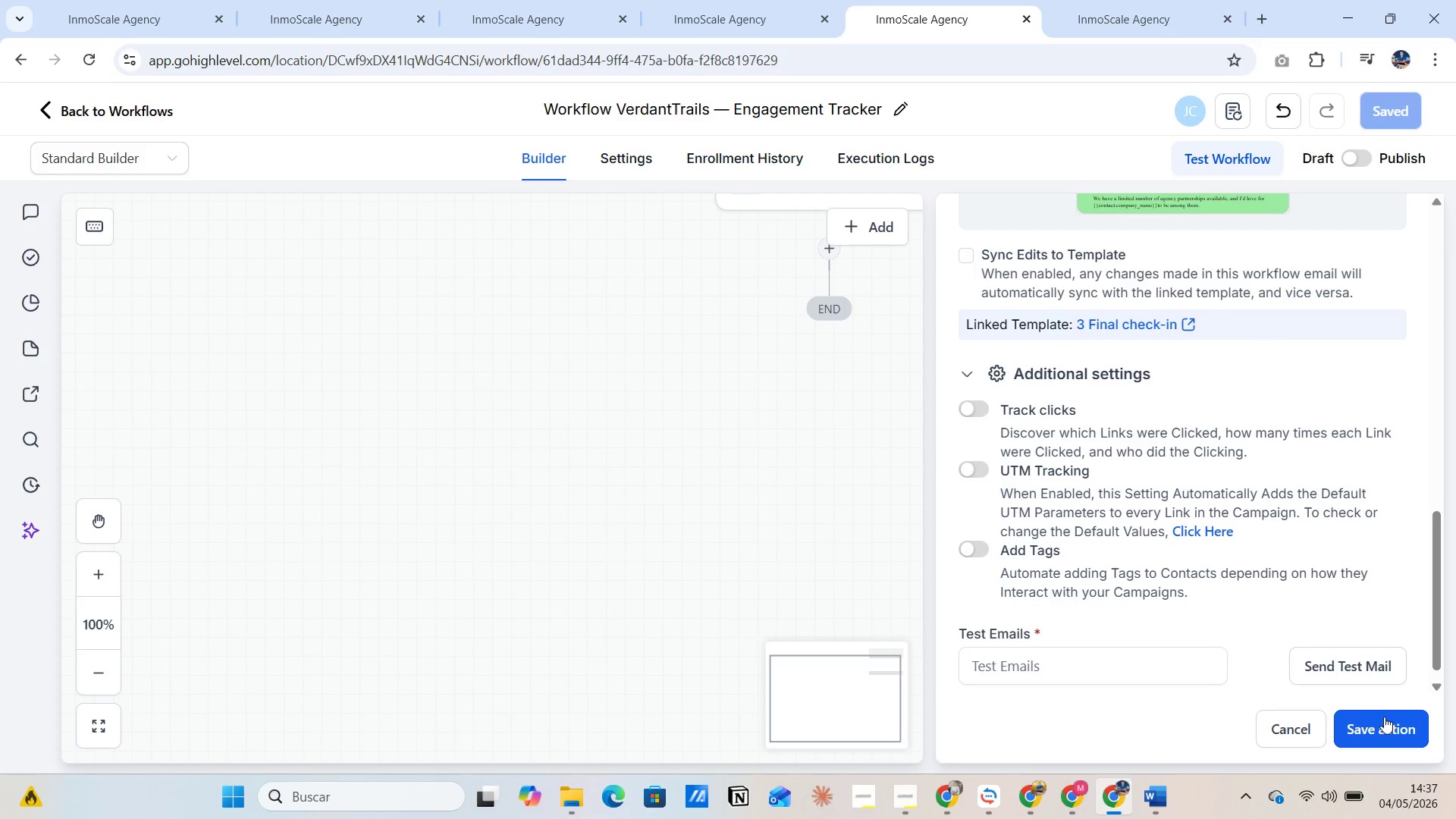 
left_click([1384, 724])
 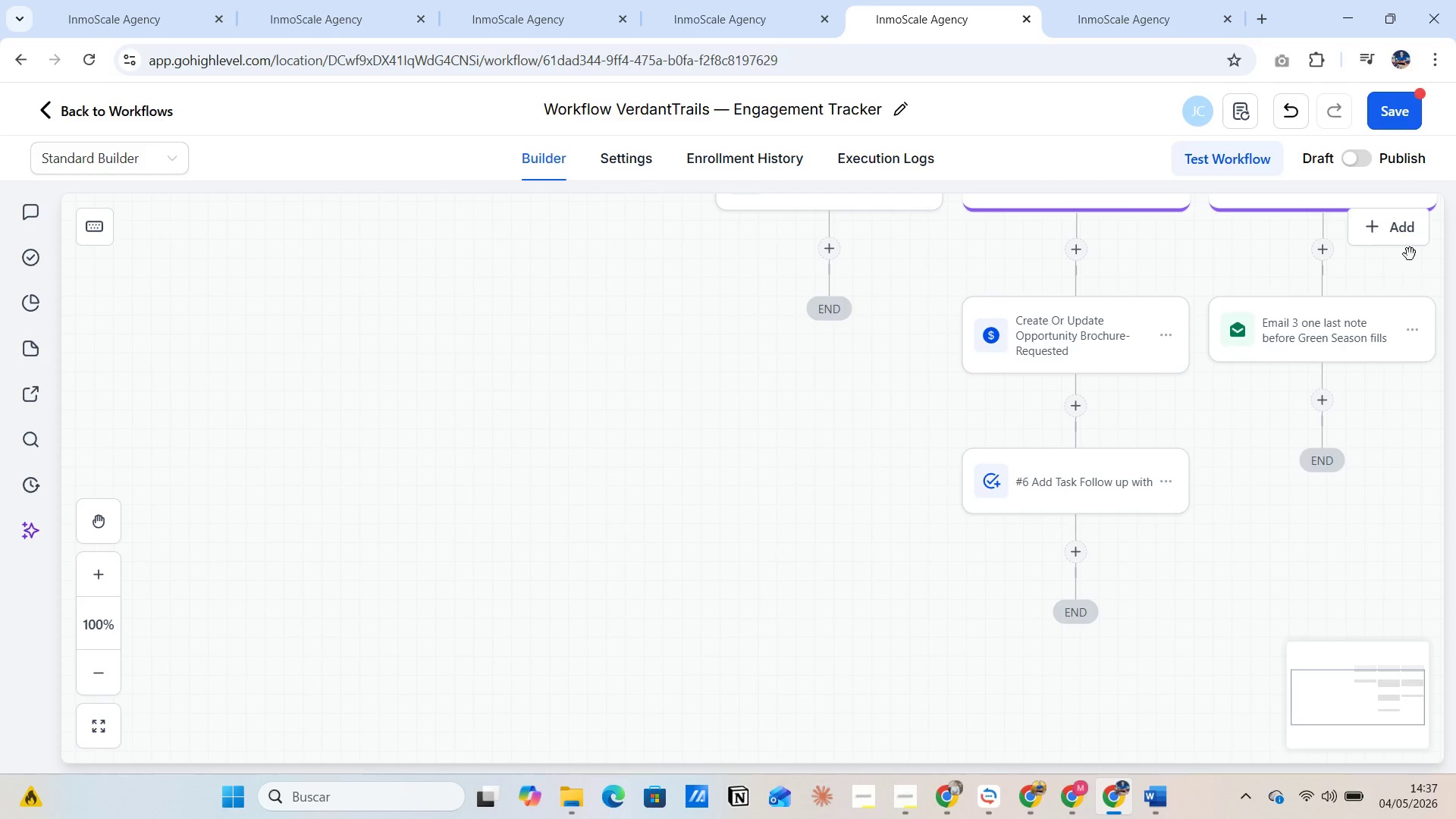 
left_click([1405, 111])
 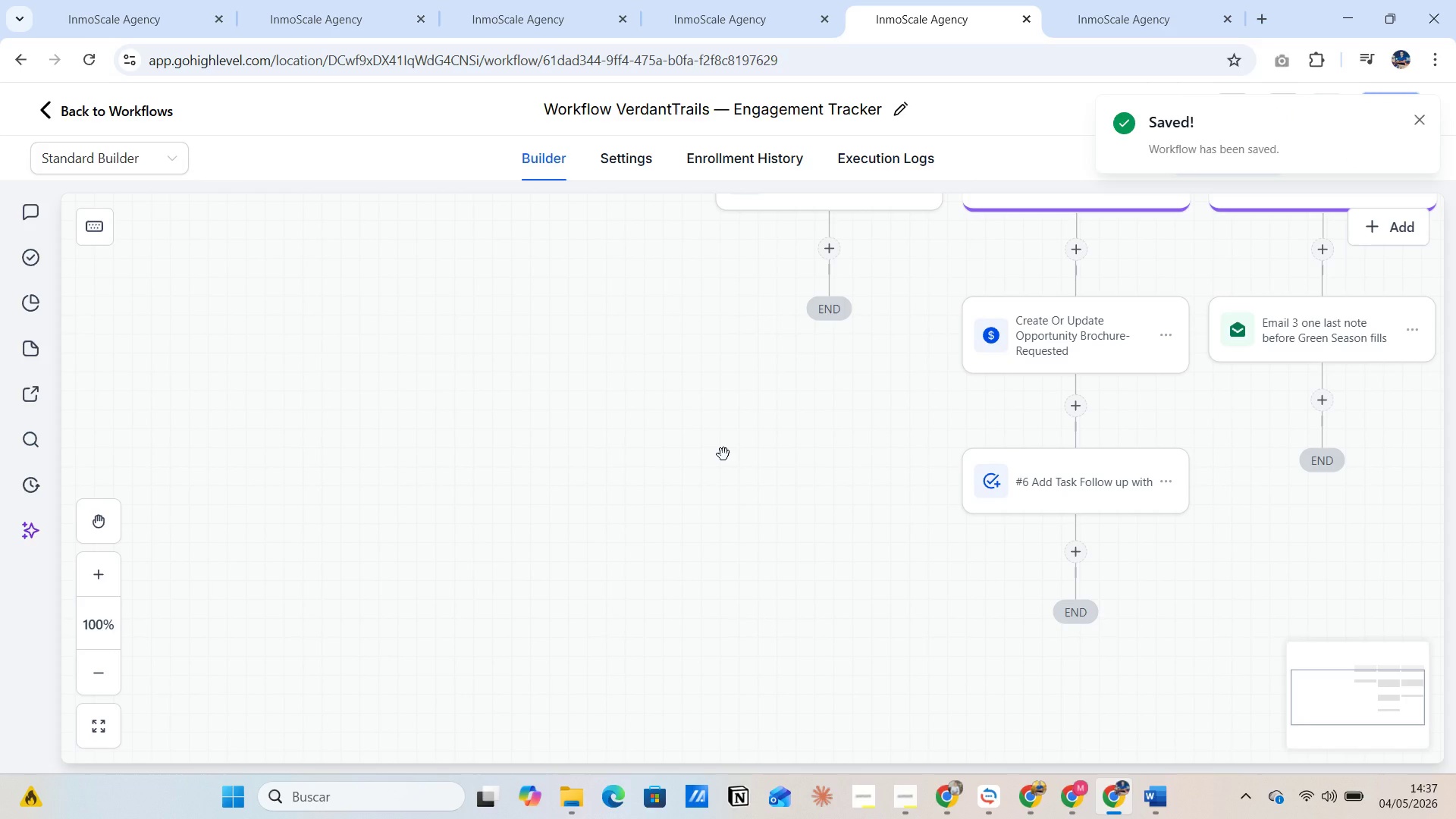 
wait(9.47)
 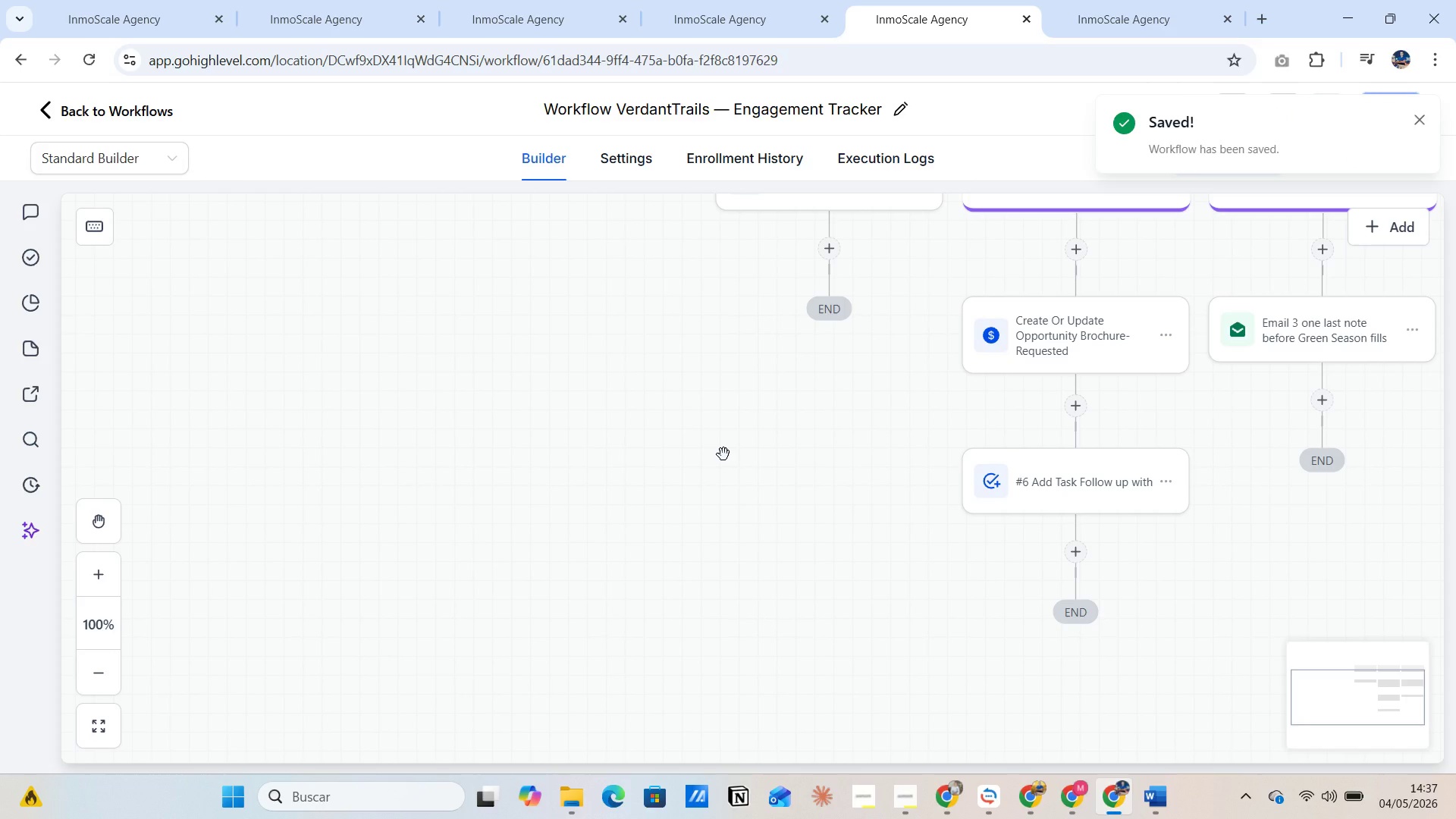 
scroll: coordinate [726, 463], scroll_direction: up, amount: 4.0
 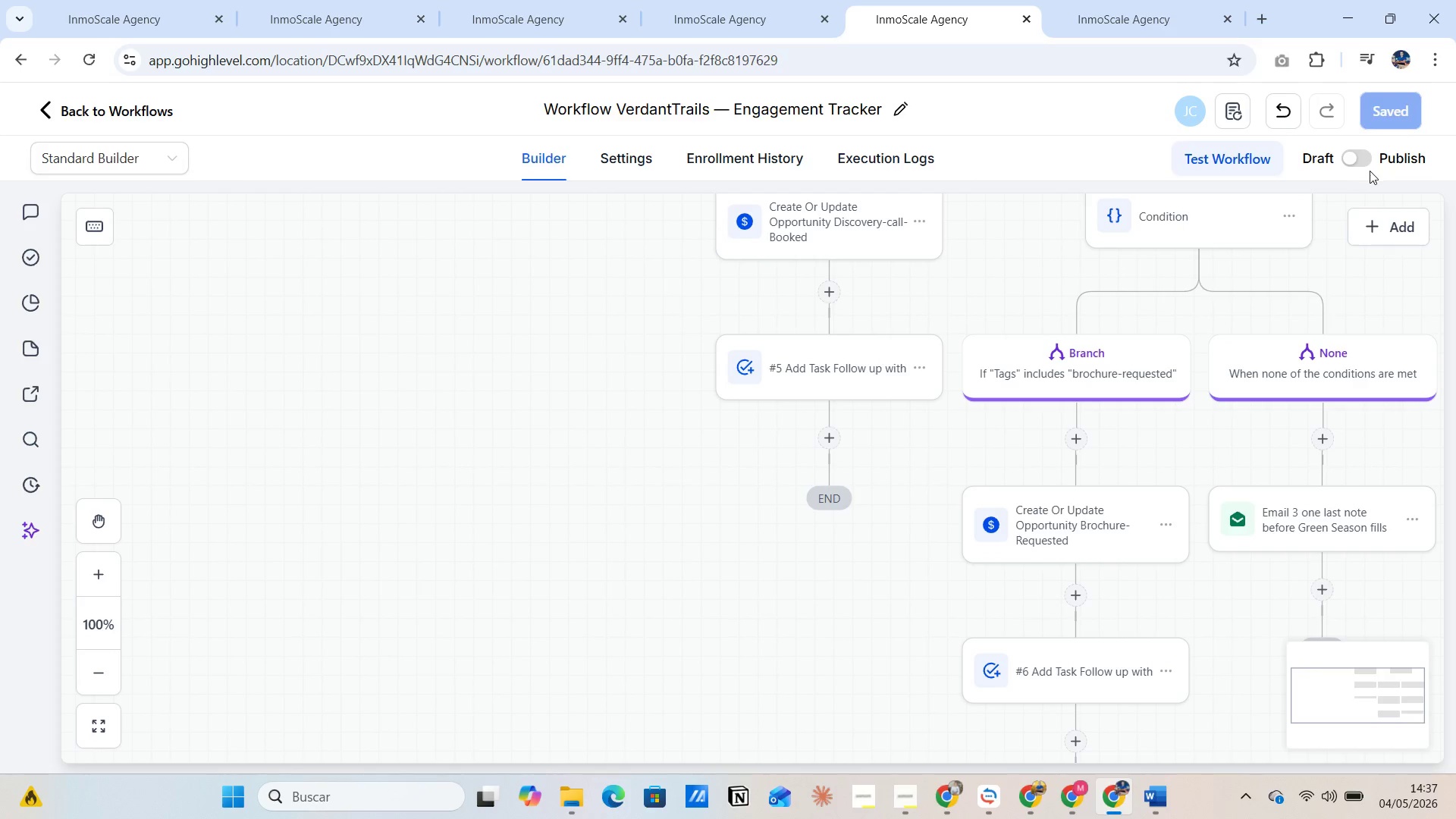 
left_click([1361, 158])
 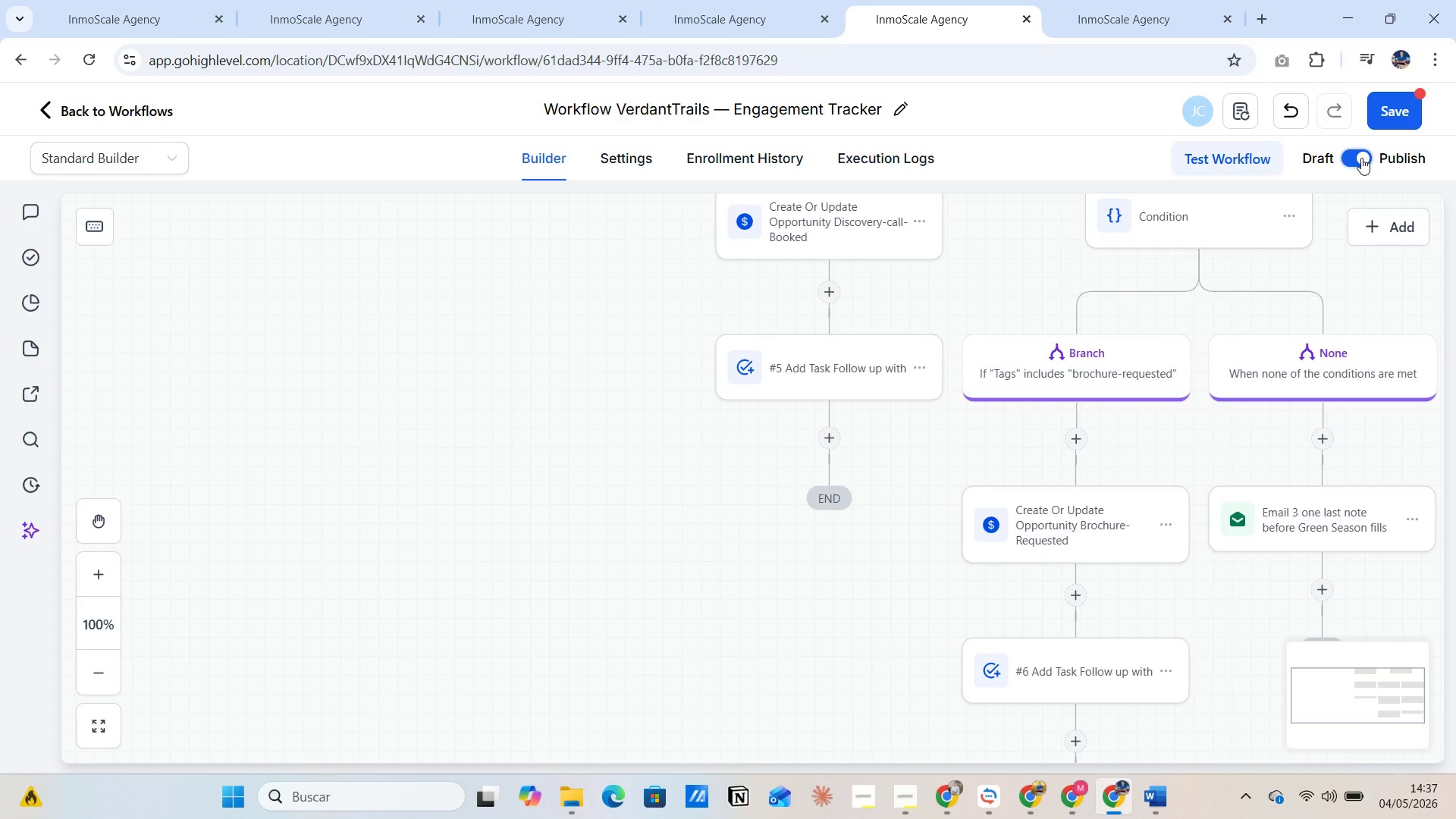 
left_click([1395, 116])
 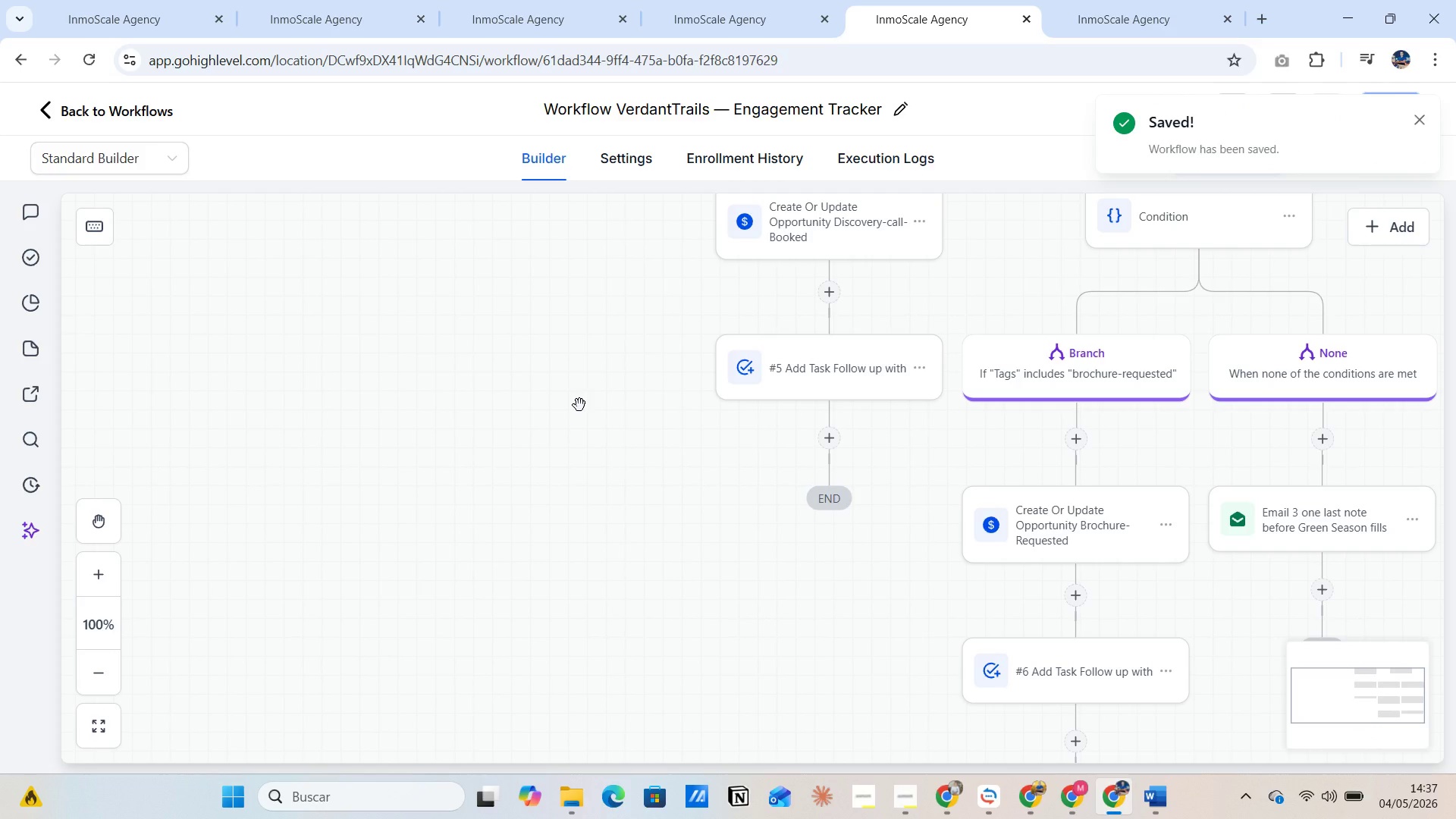 
wait(6.75)
 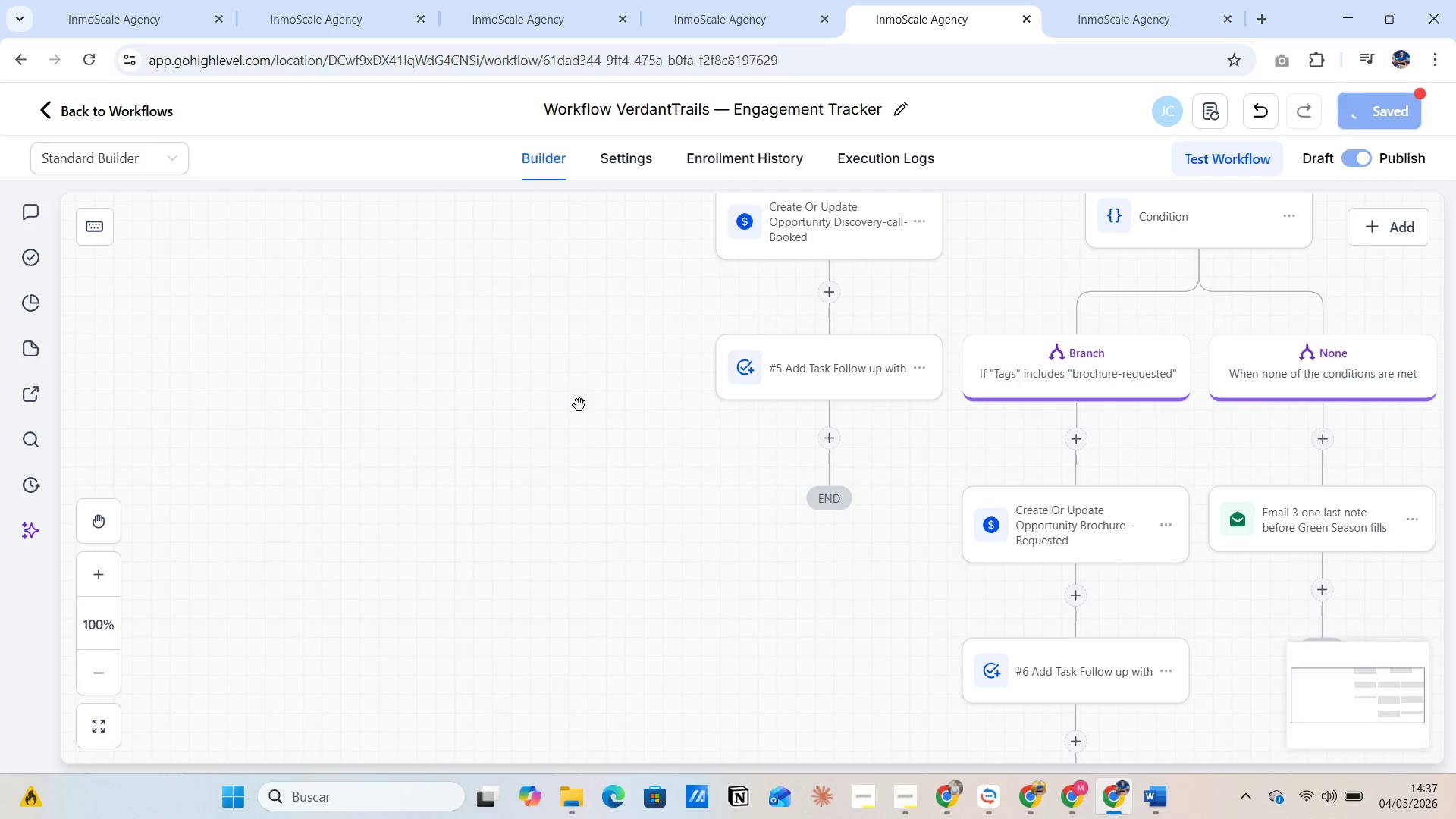 
scroll: coordinate [639, 318], scroll_direction: up, amount: 81.0
 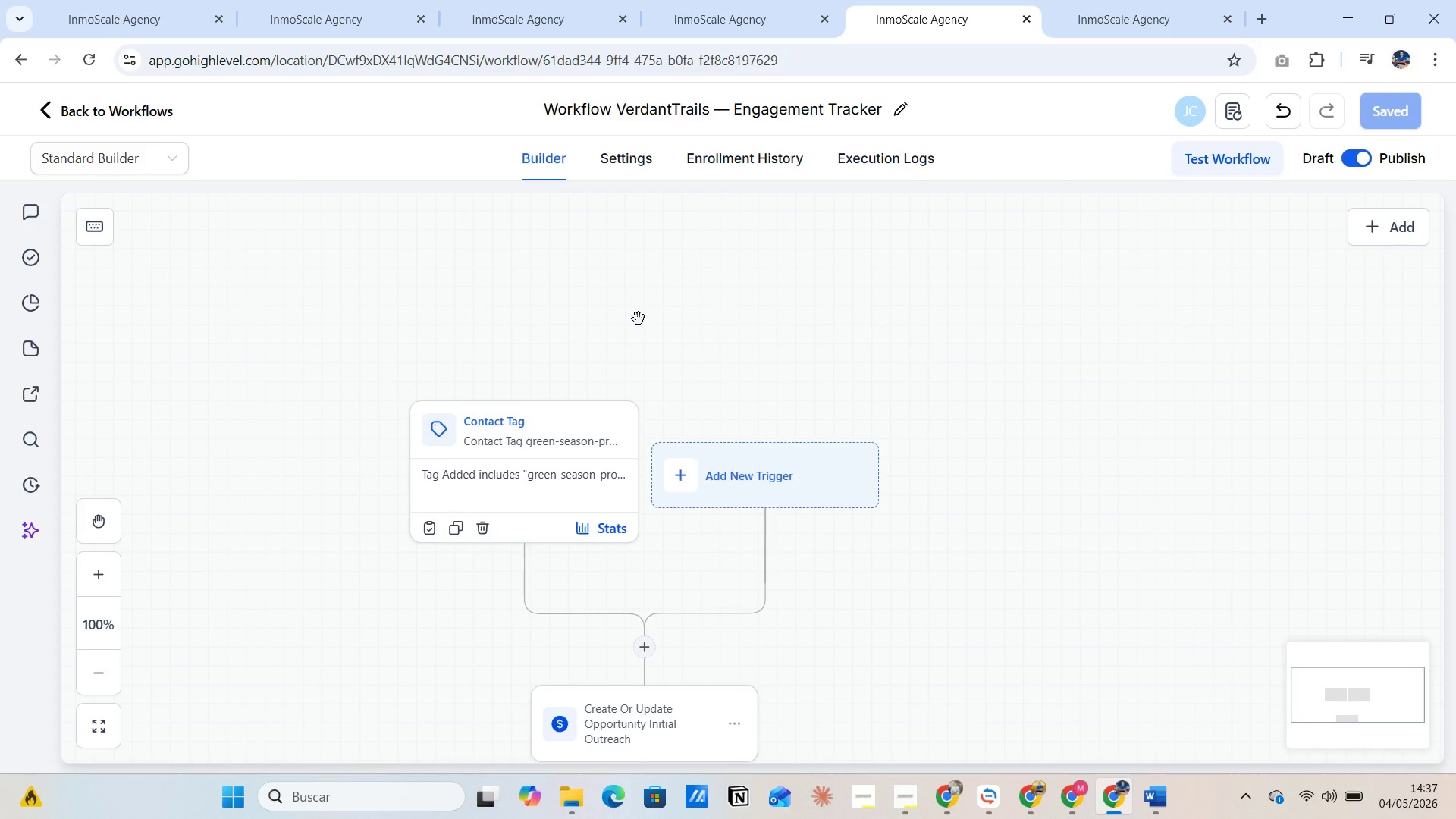 
scroll: coordinate [639, 318], scroll_direction: down, amount: 5.0
 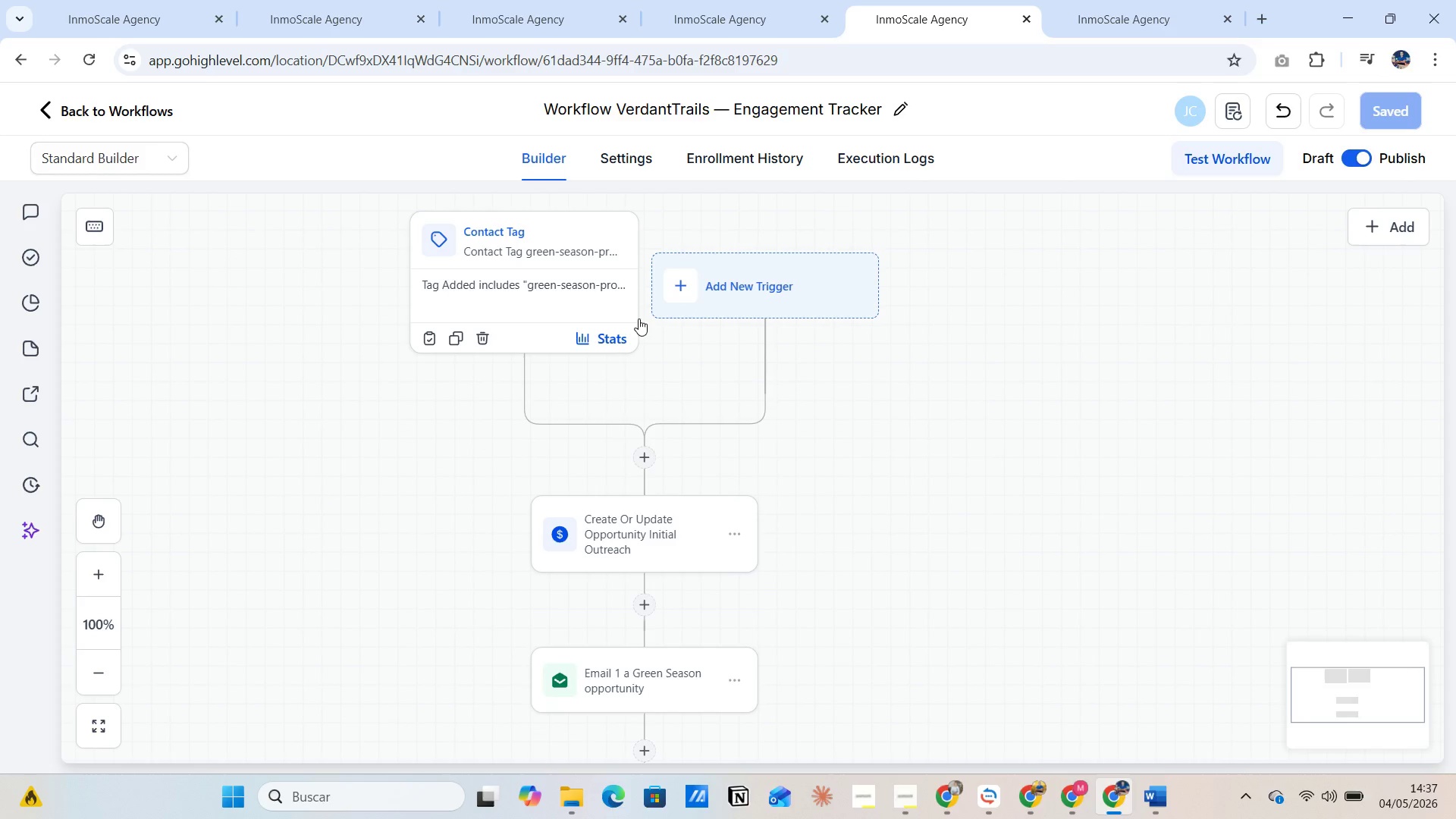 
scroll: coordinate [639, 318], scroll_direction: up, amount: 1.0
 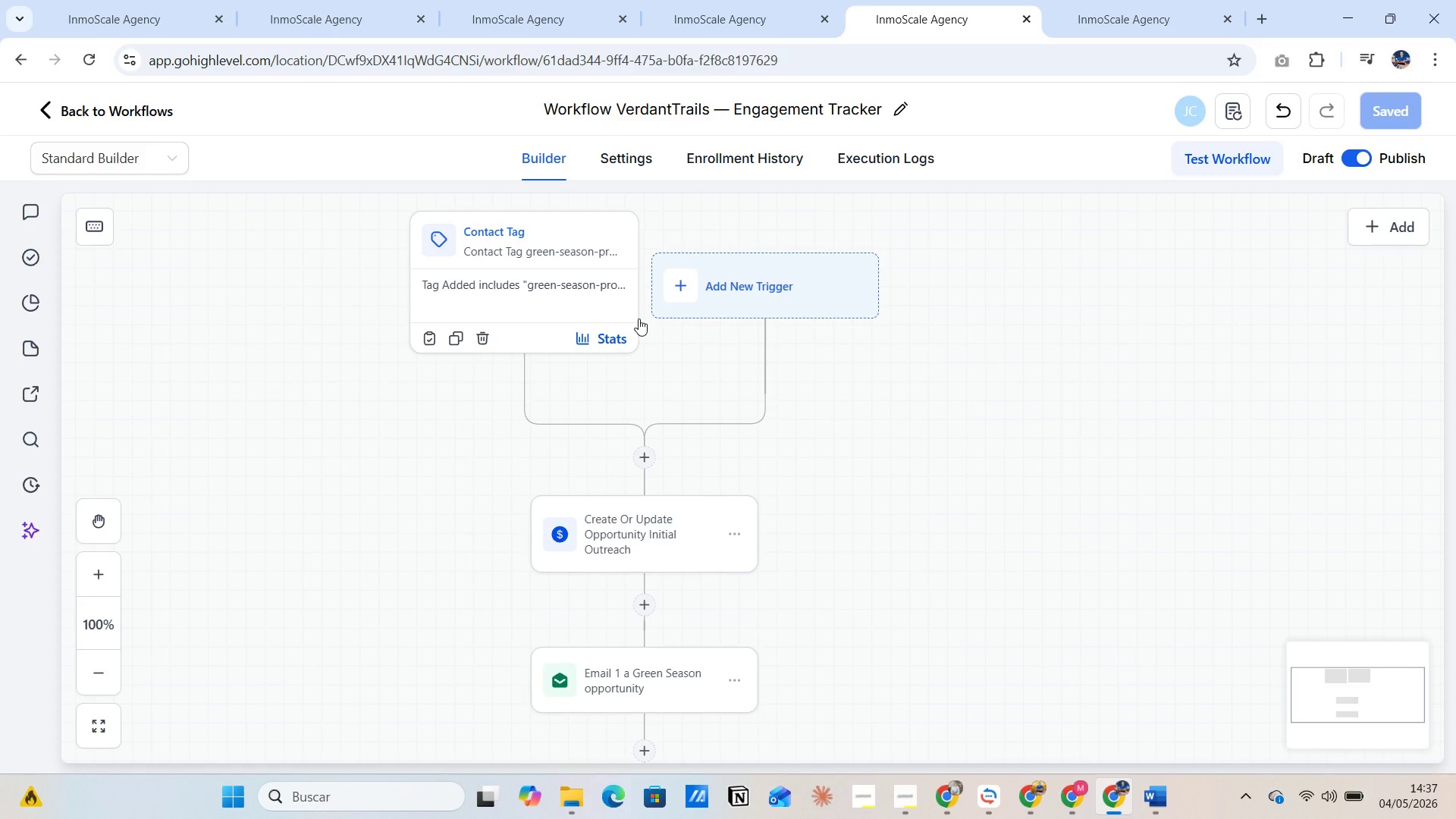 
key(PrintScreen)
 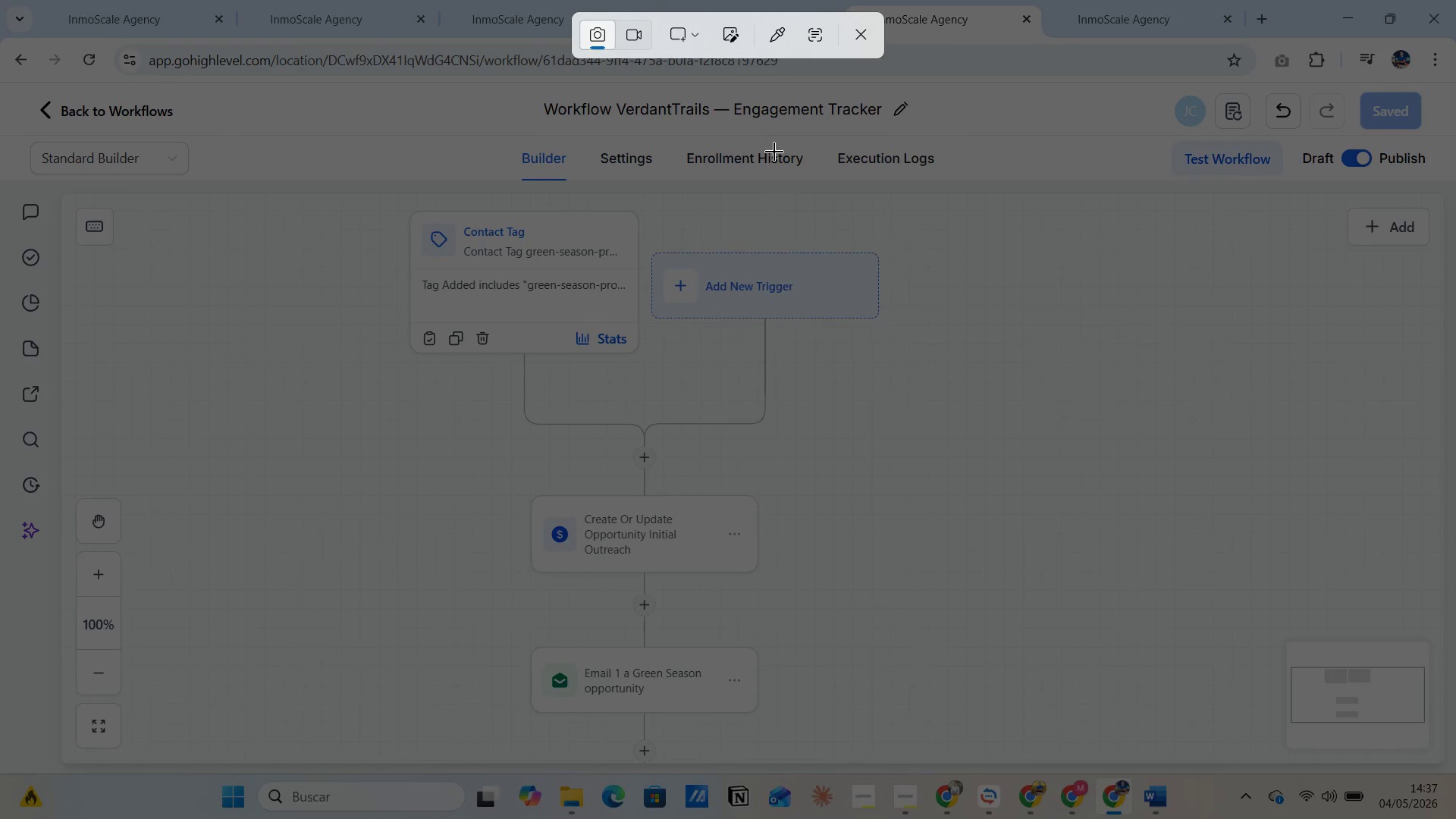 
left_click([698, 36])
 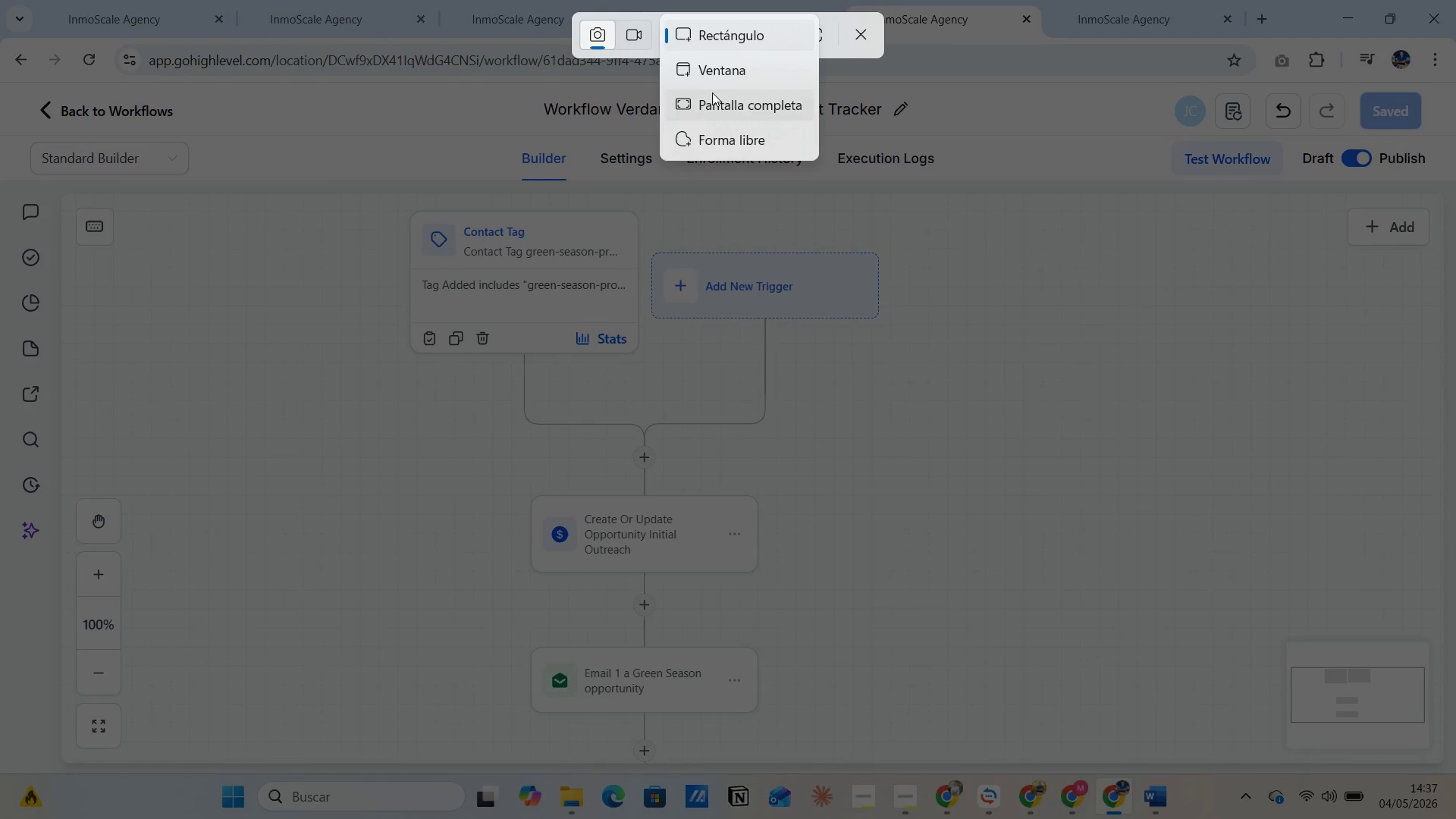 
left_click([712, 95])
 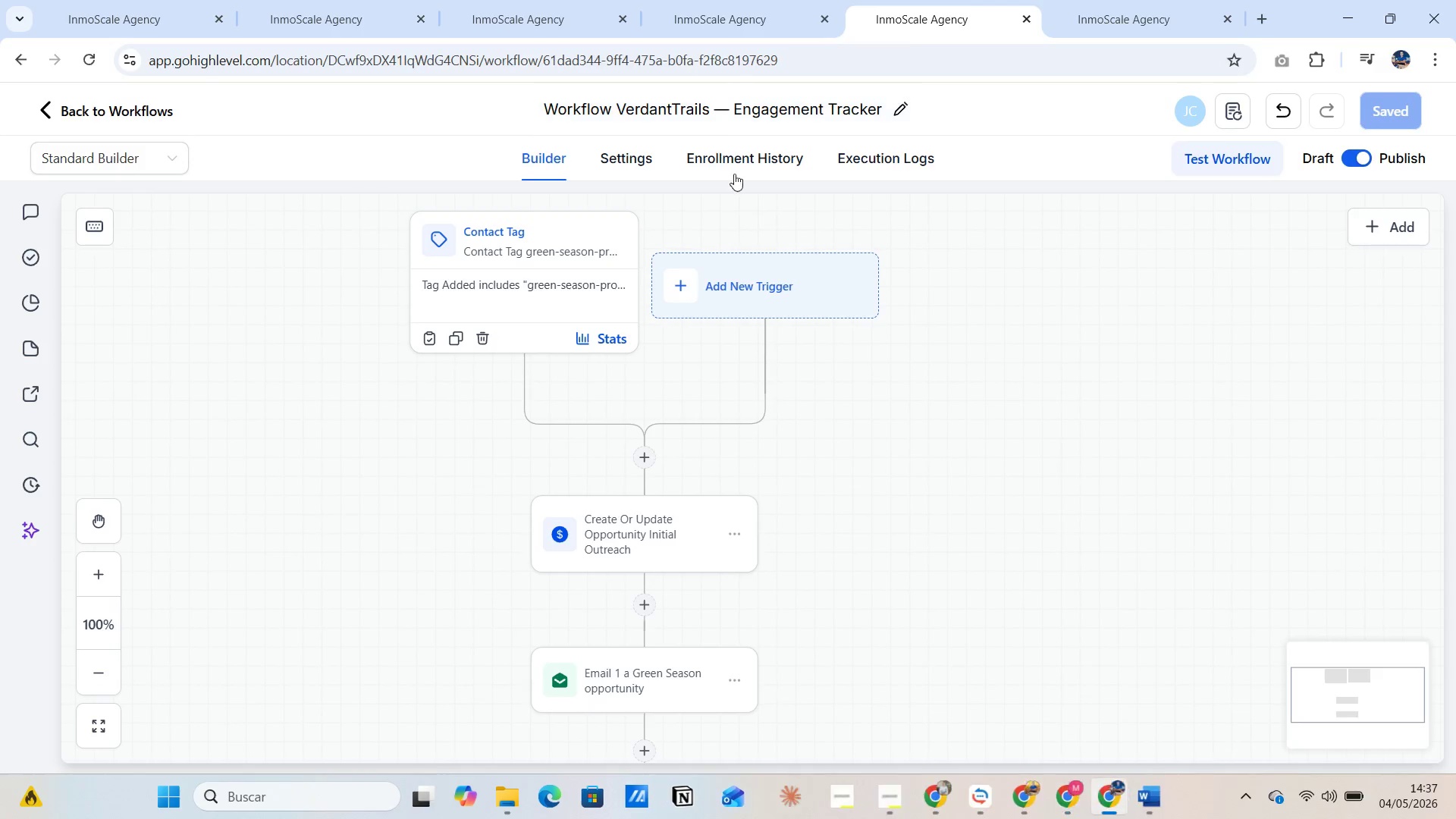 
key(Alt+AltLeft)
 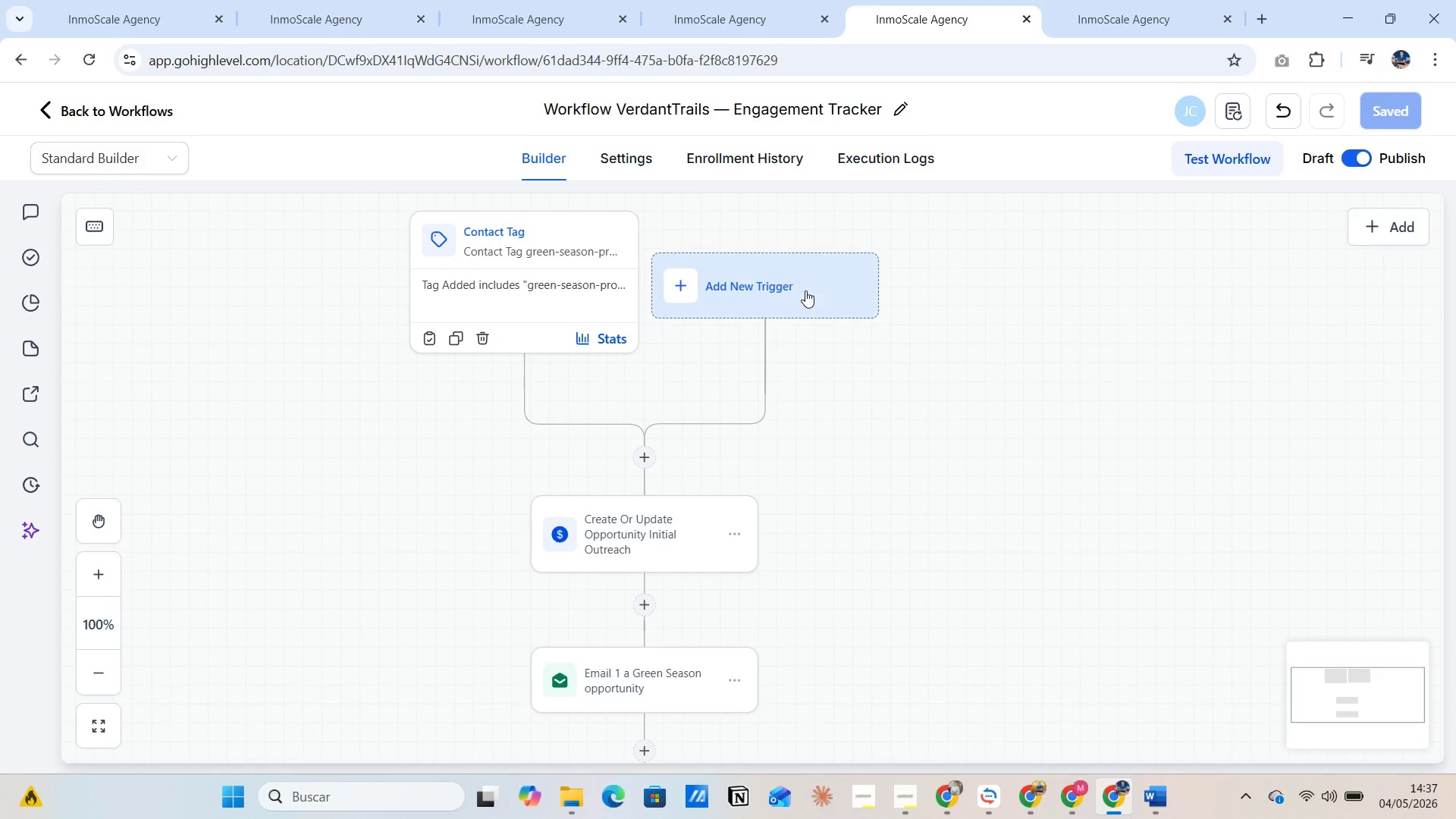 
key(Alt+Tab)
 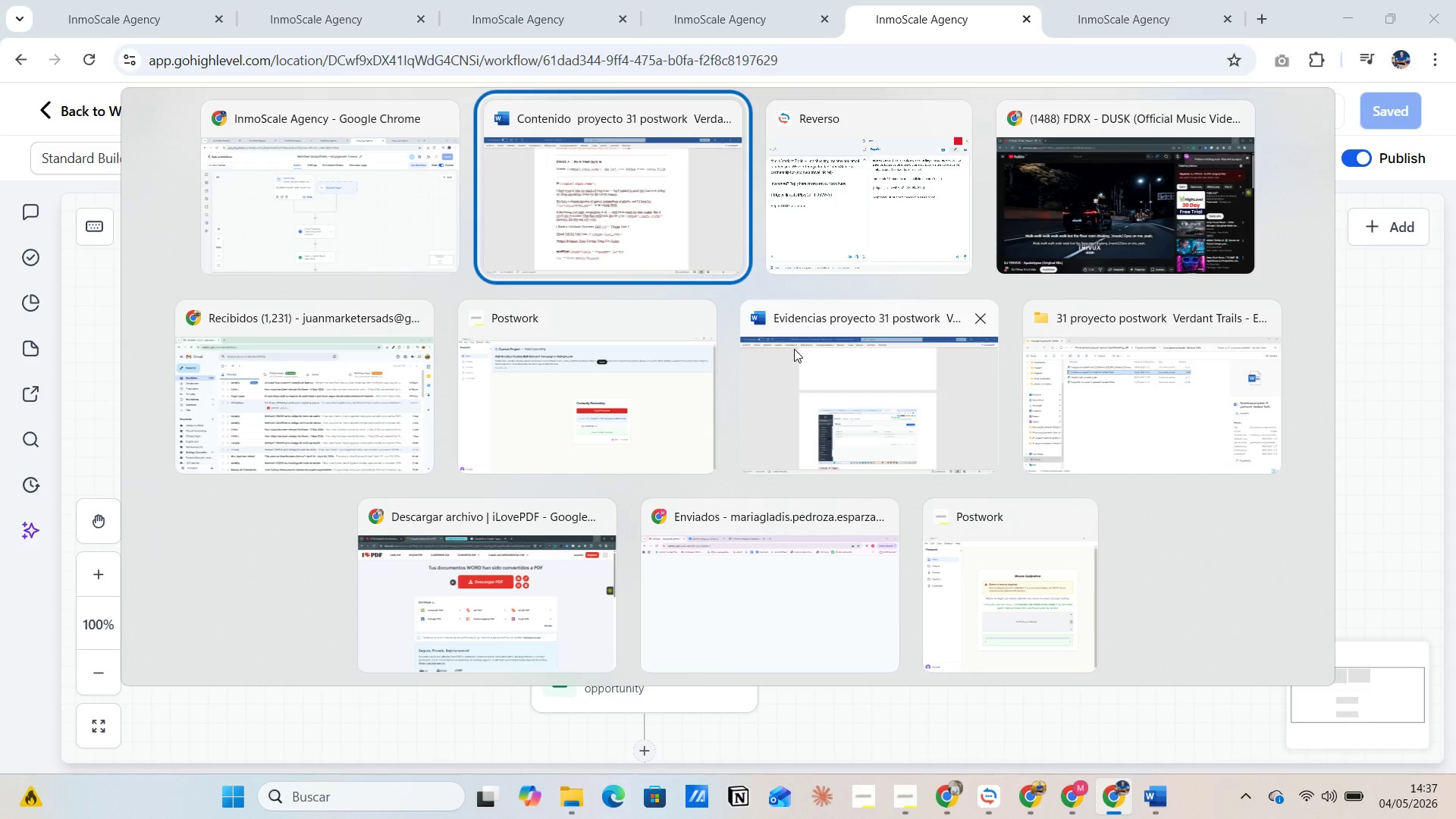 
key(Alt+AltLeft)
 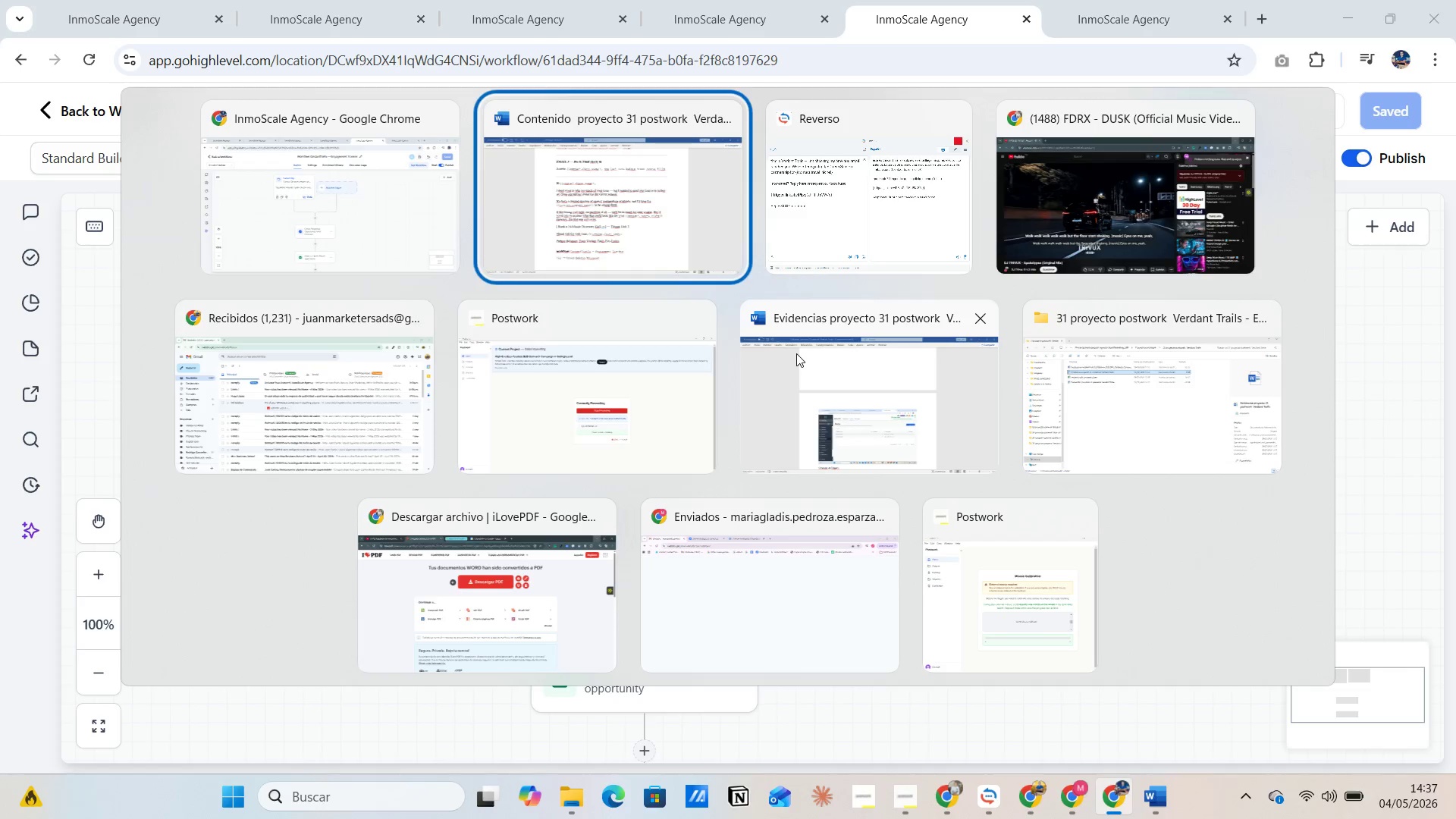 
key(Alt+Tab)
 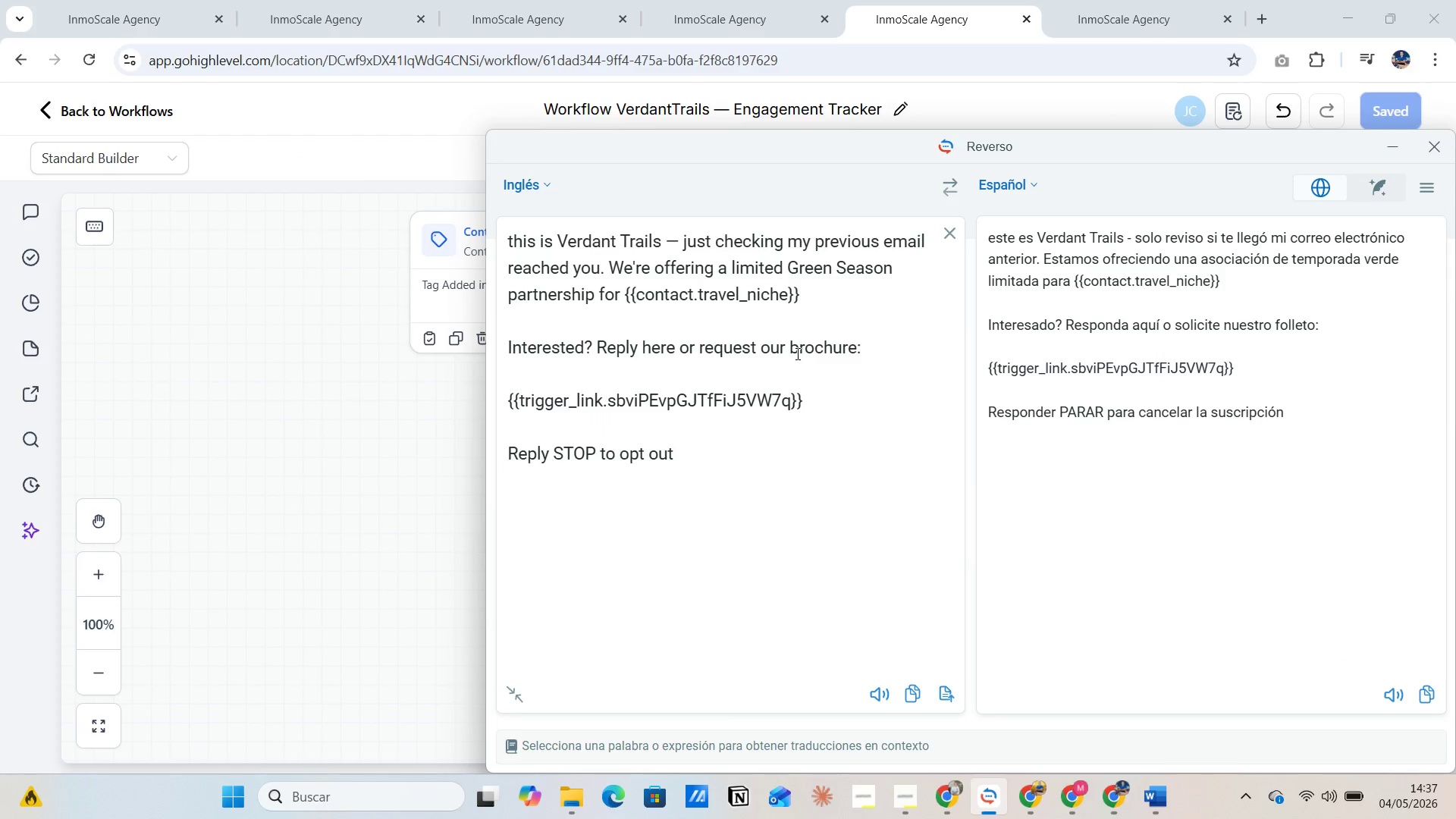 
key(Alt+AltLeft)
 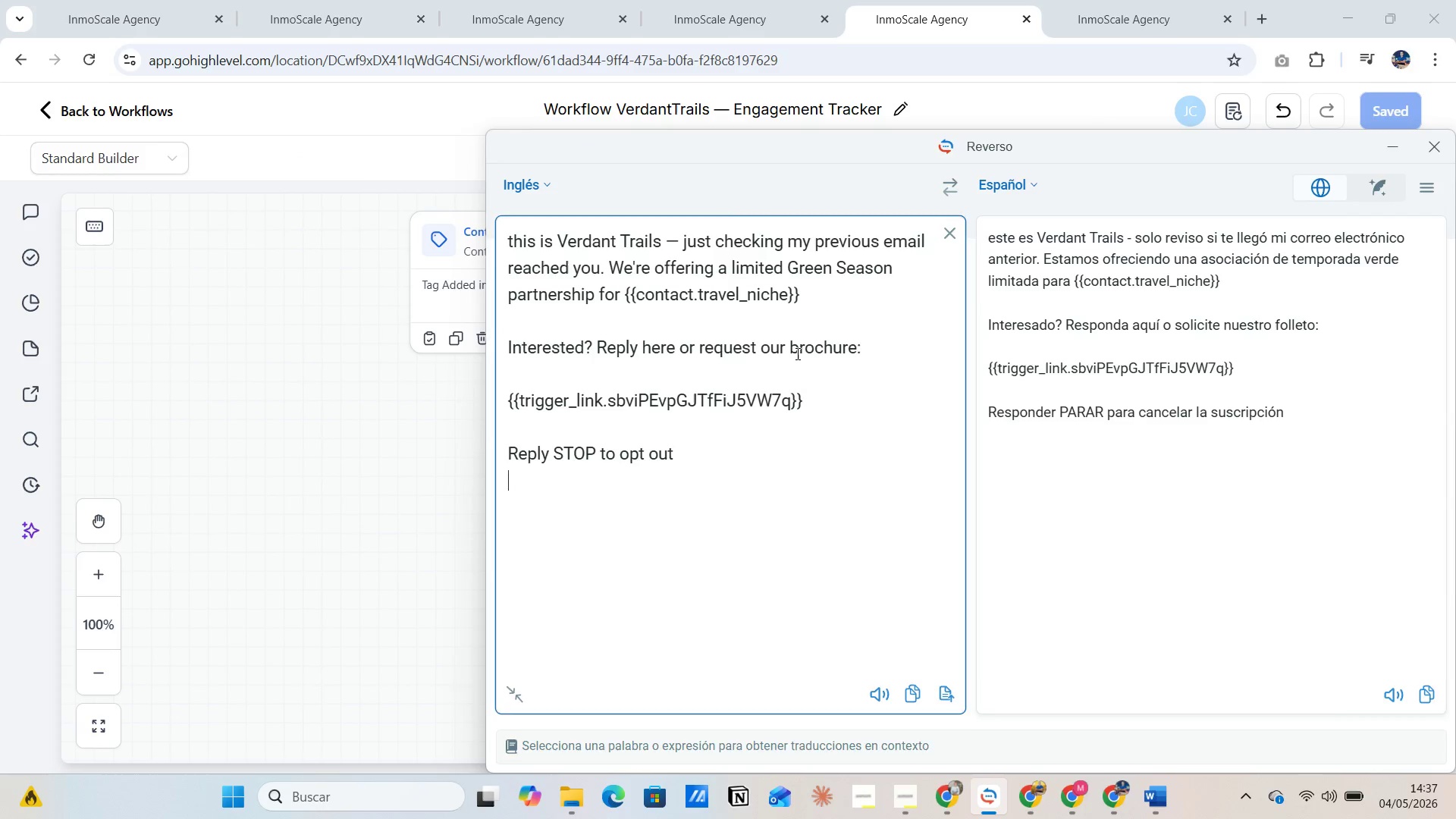 
key(Alt+Tab)
 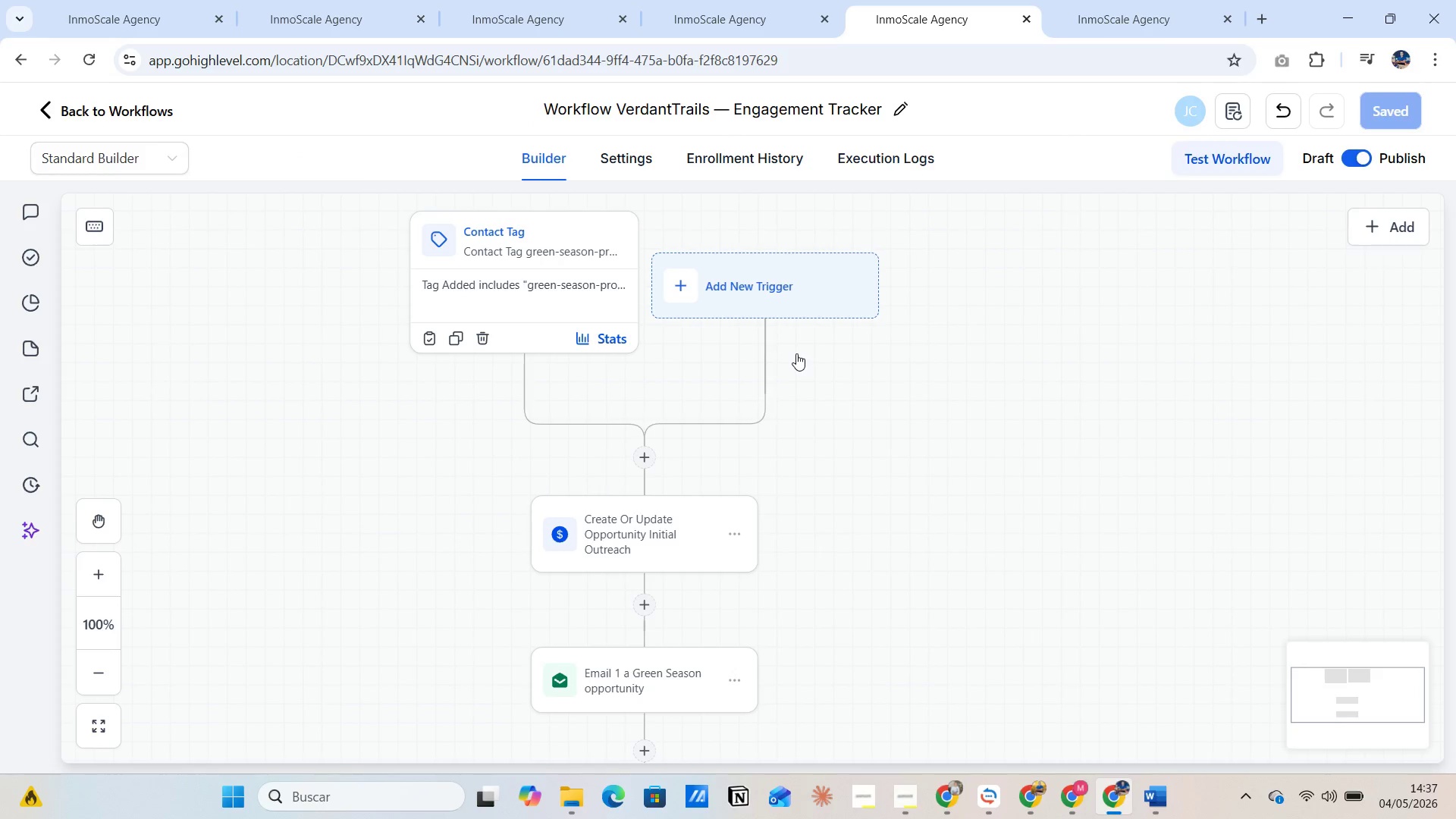 
key(Alt+Tab)
 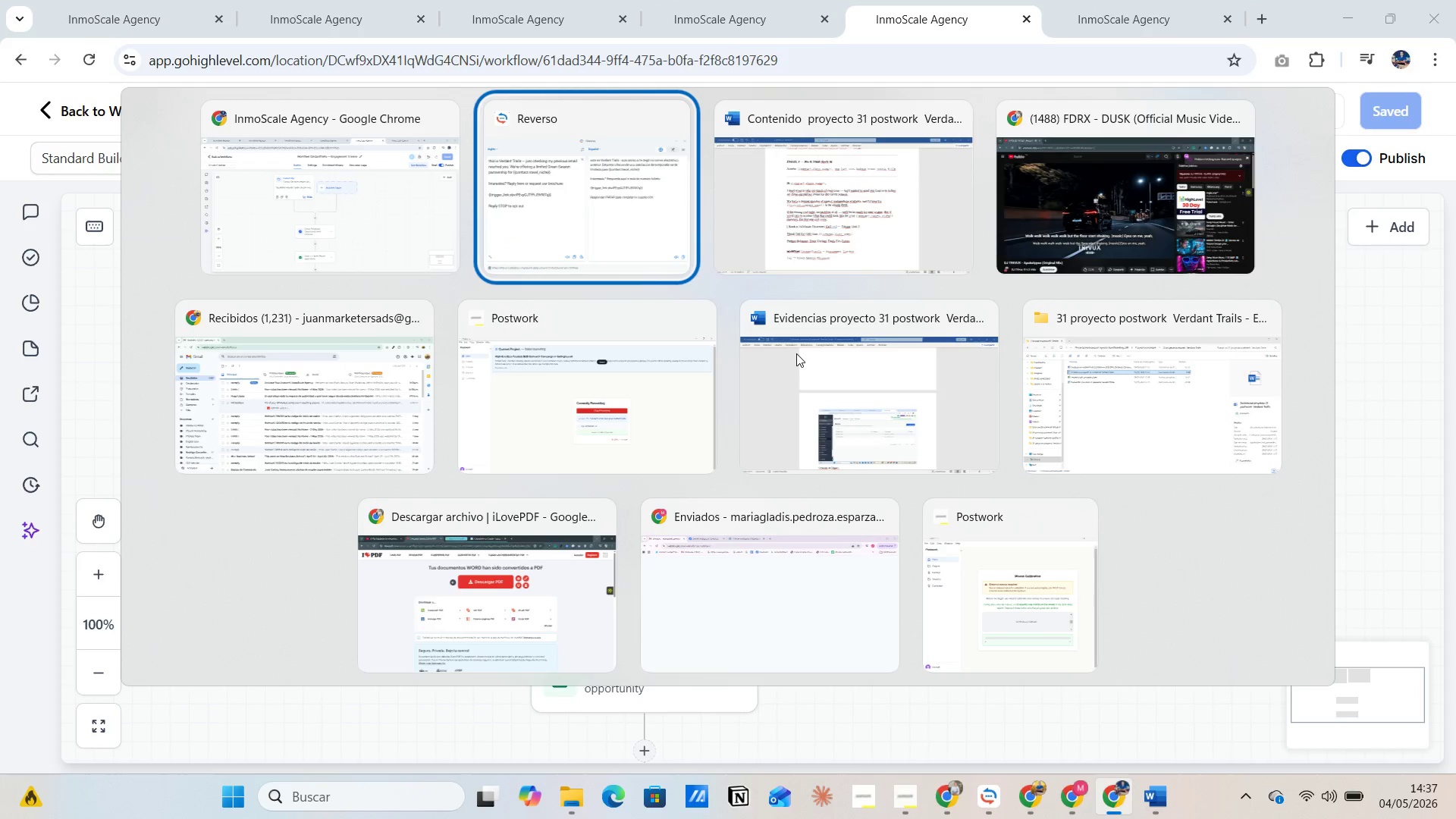 
key(Alt+Tab)
 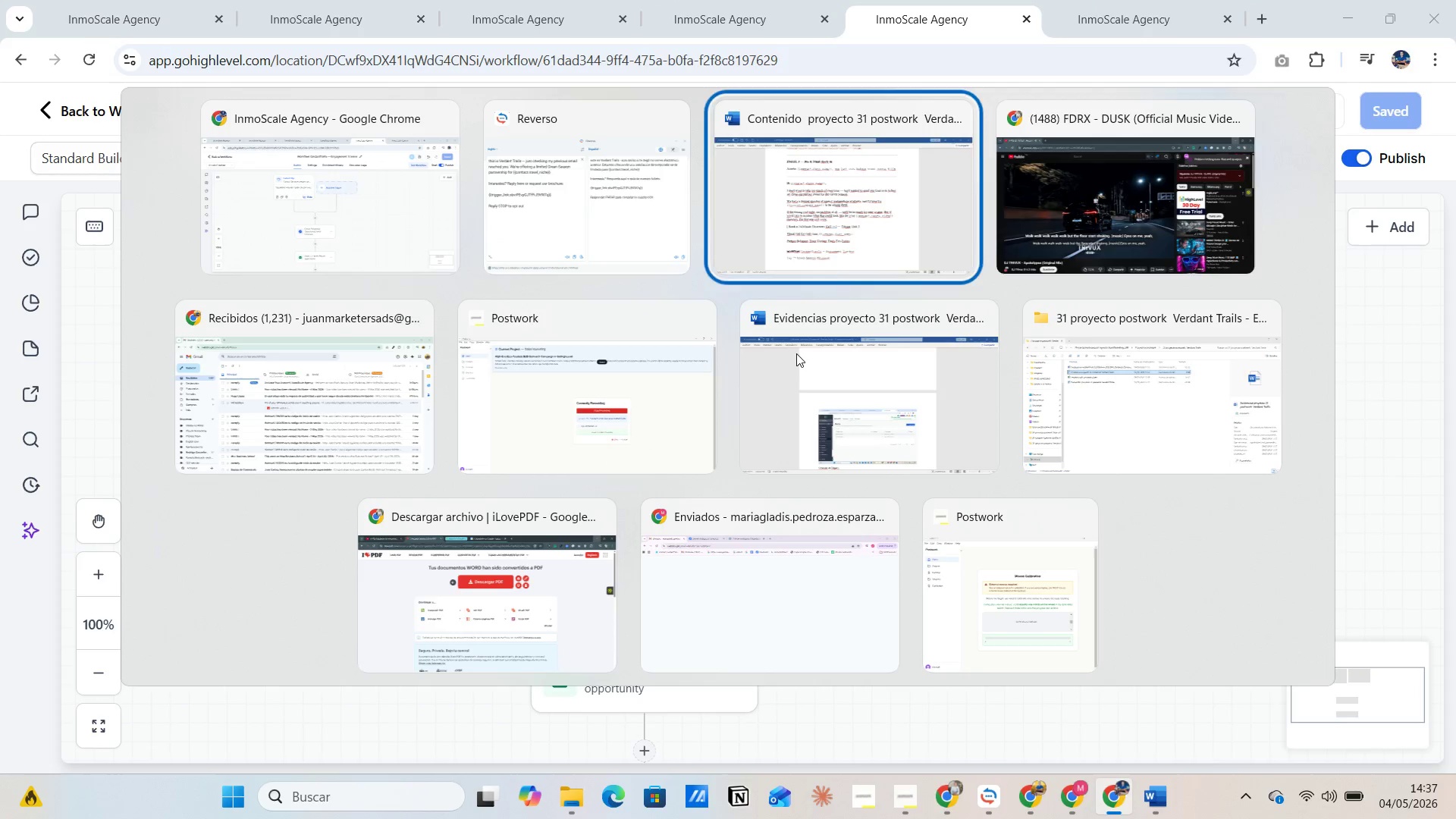 
key(Alt+Tab)
 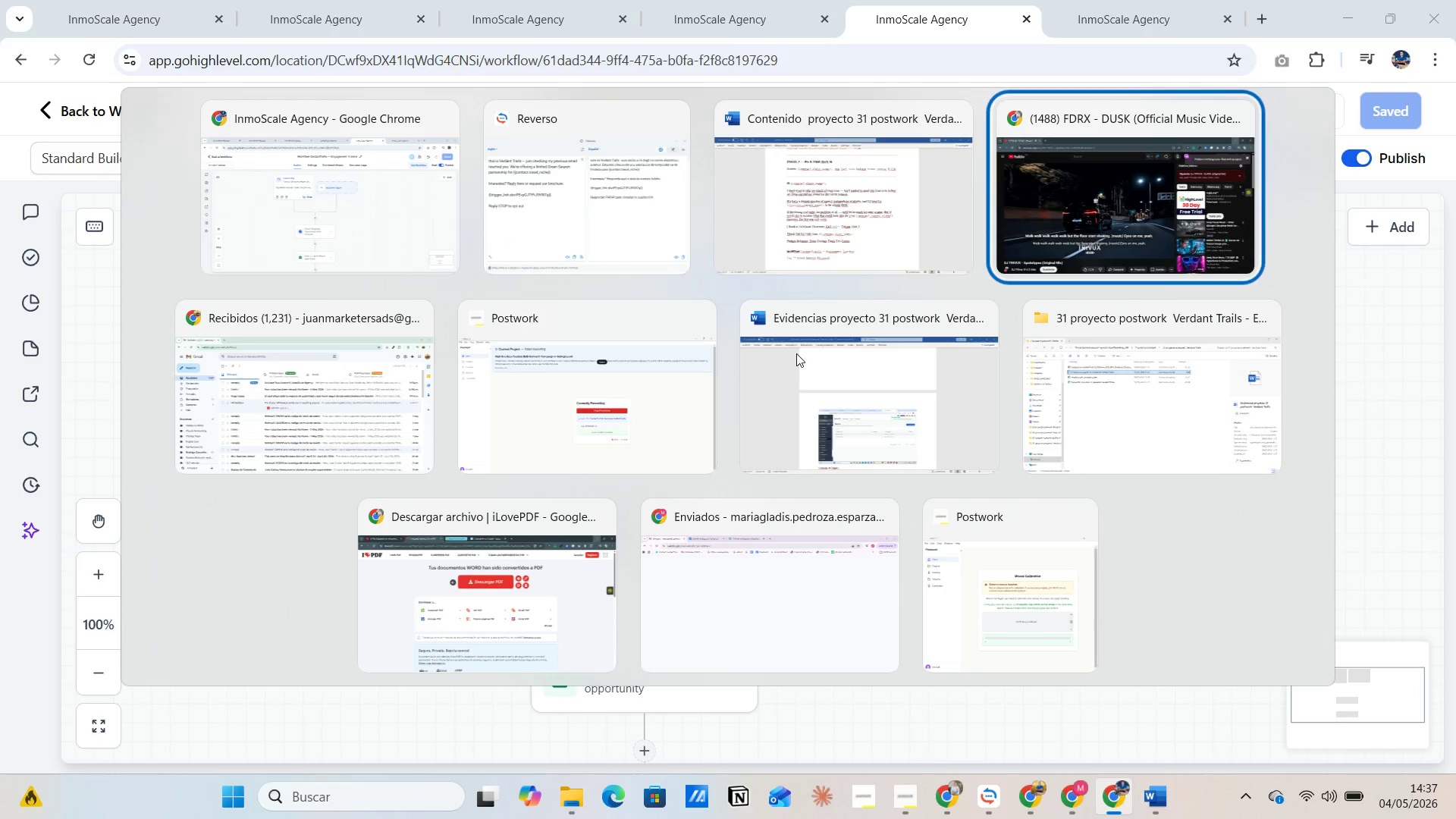 
key(Alt+Tab)
 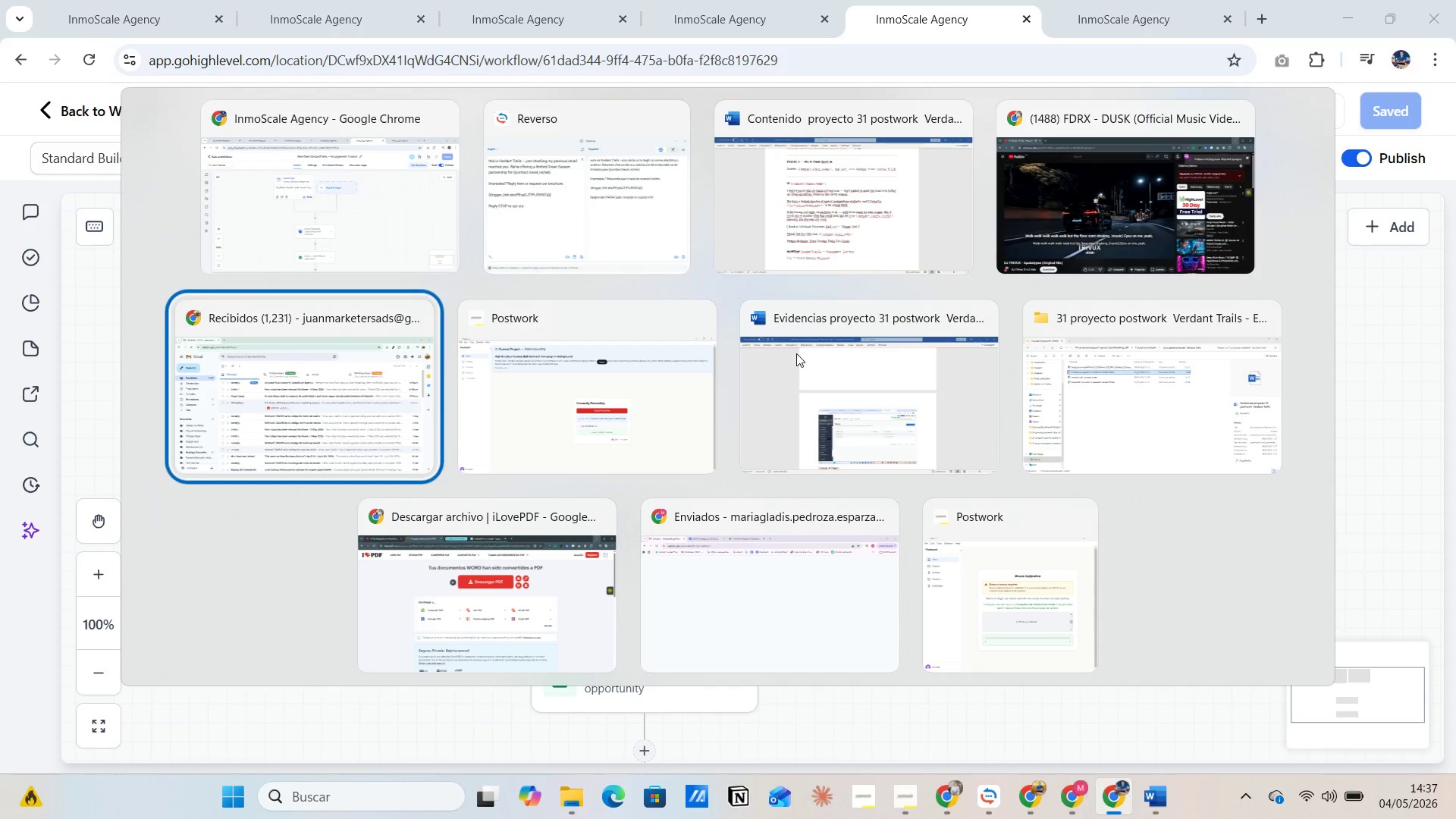 
key(Alt+Tab)
 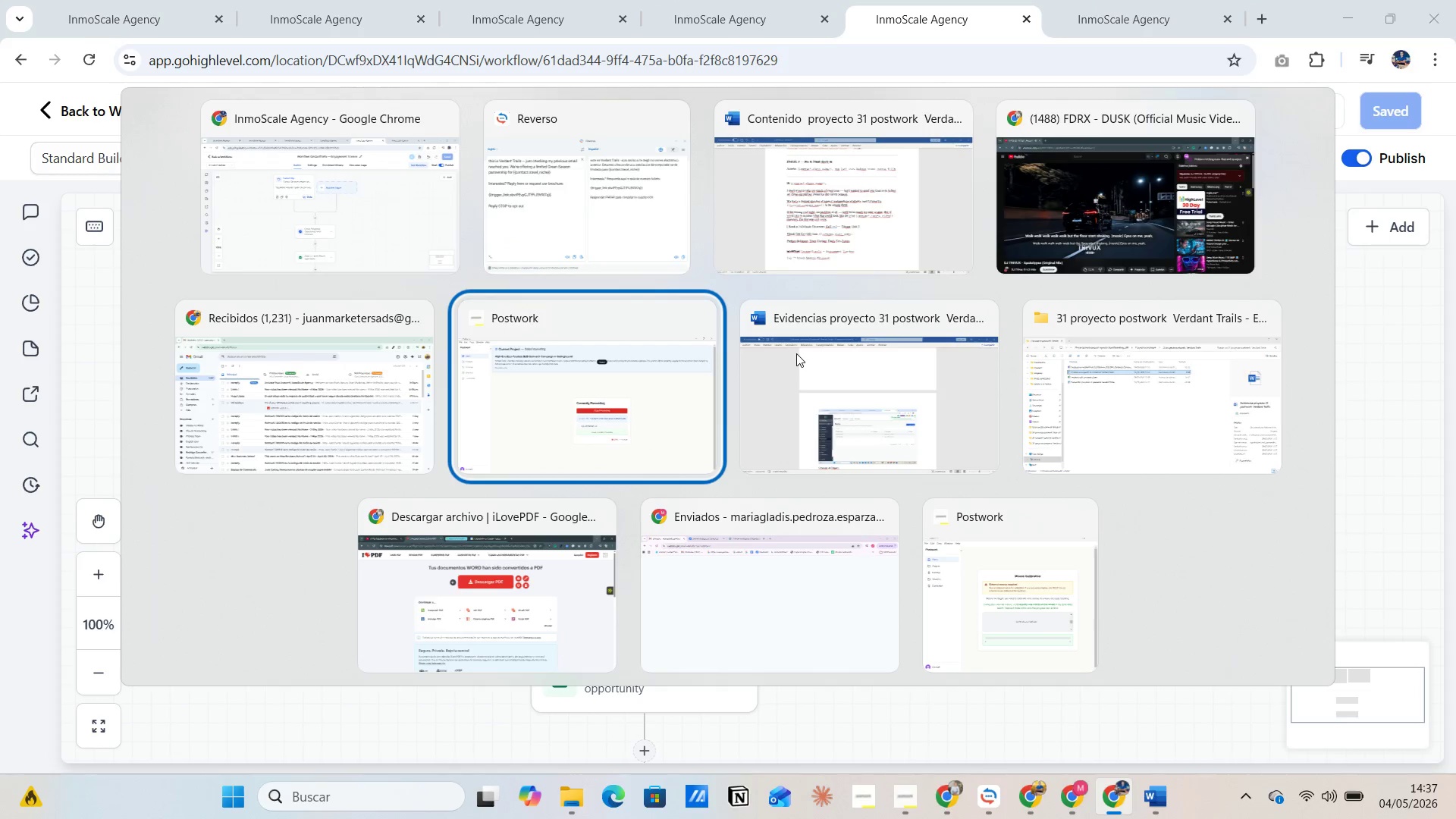 
key(Alt+Tab)
 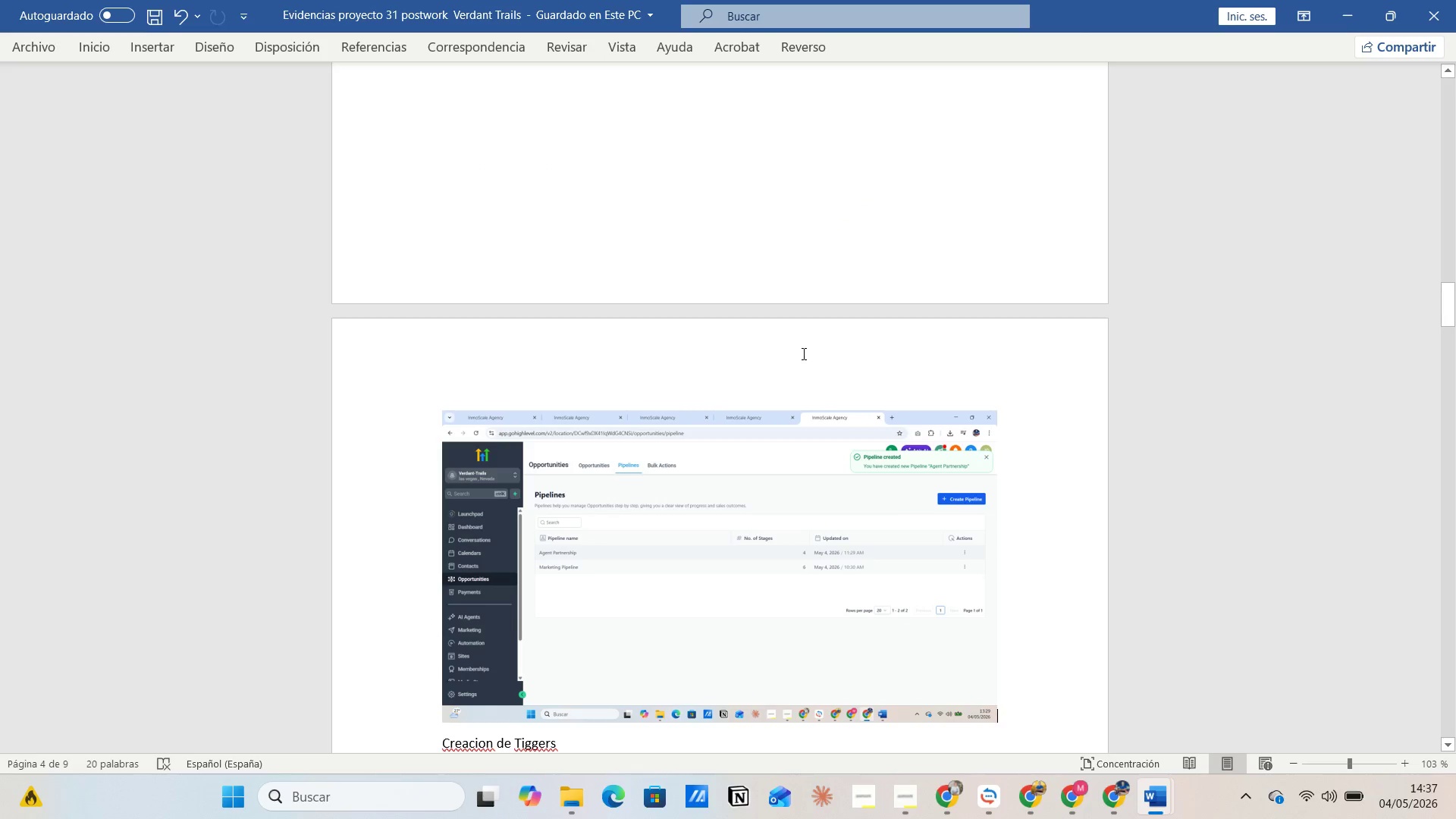 
scroll: coordinate [944, 391], scroll_direction: down, amount: 79.0
 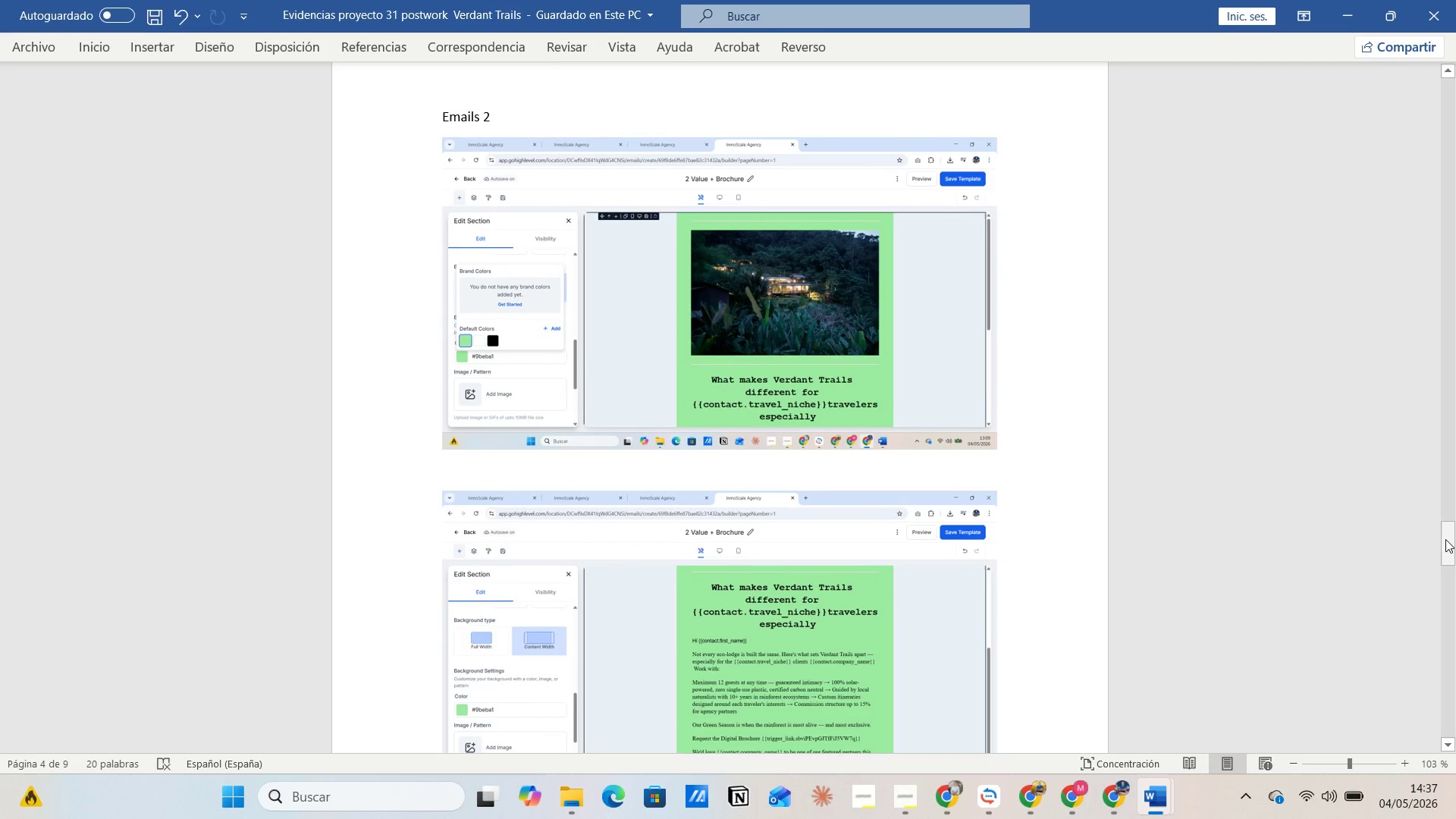 
left_click_drag(start_coordinate=[1452, 543], to_coordinate=[1454, 736])
 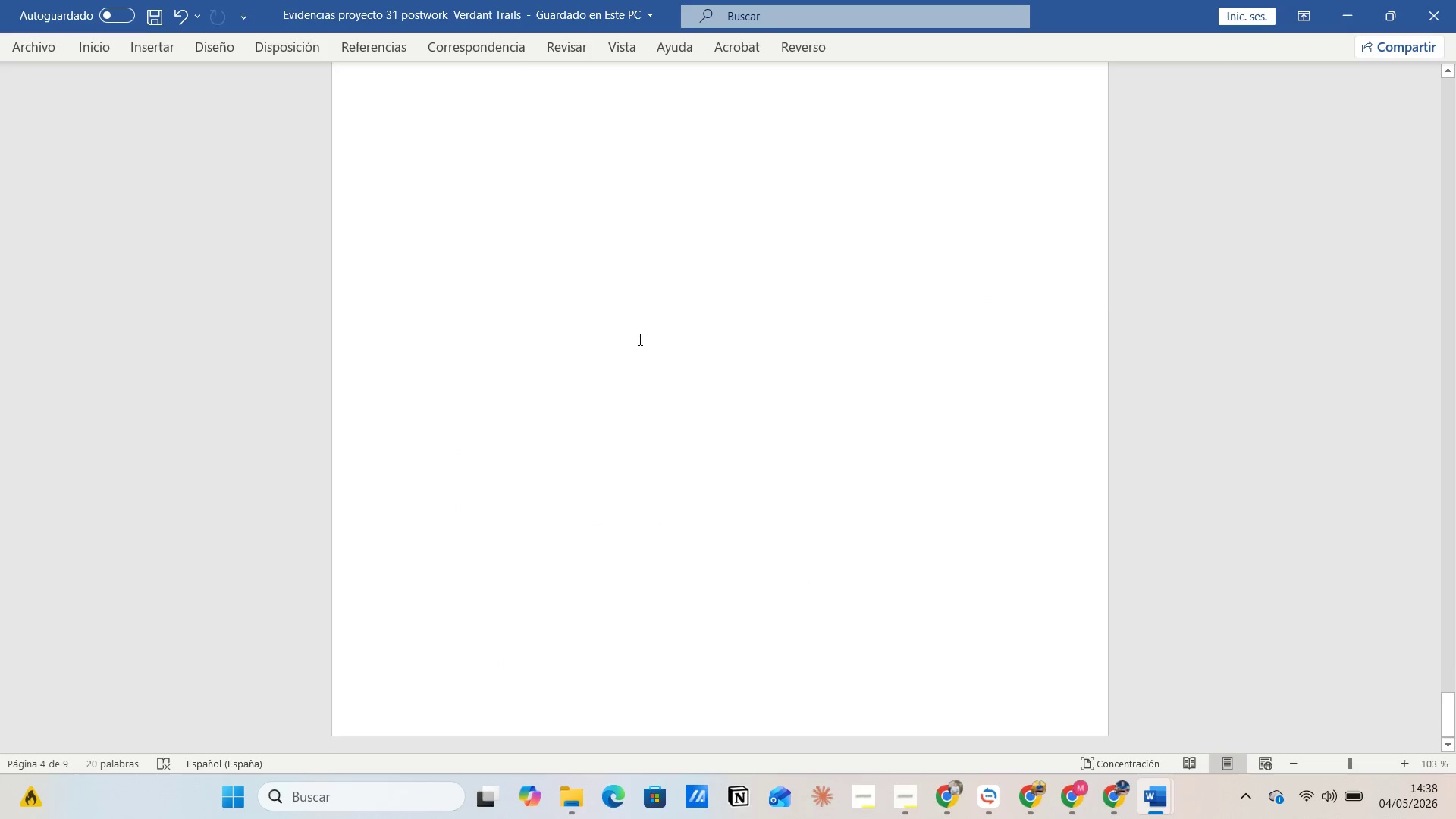 
scroll: coordinate [753, 344], scroll_direction: up, amount: 9.0
 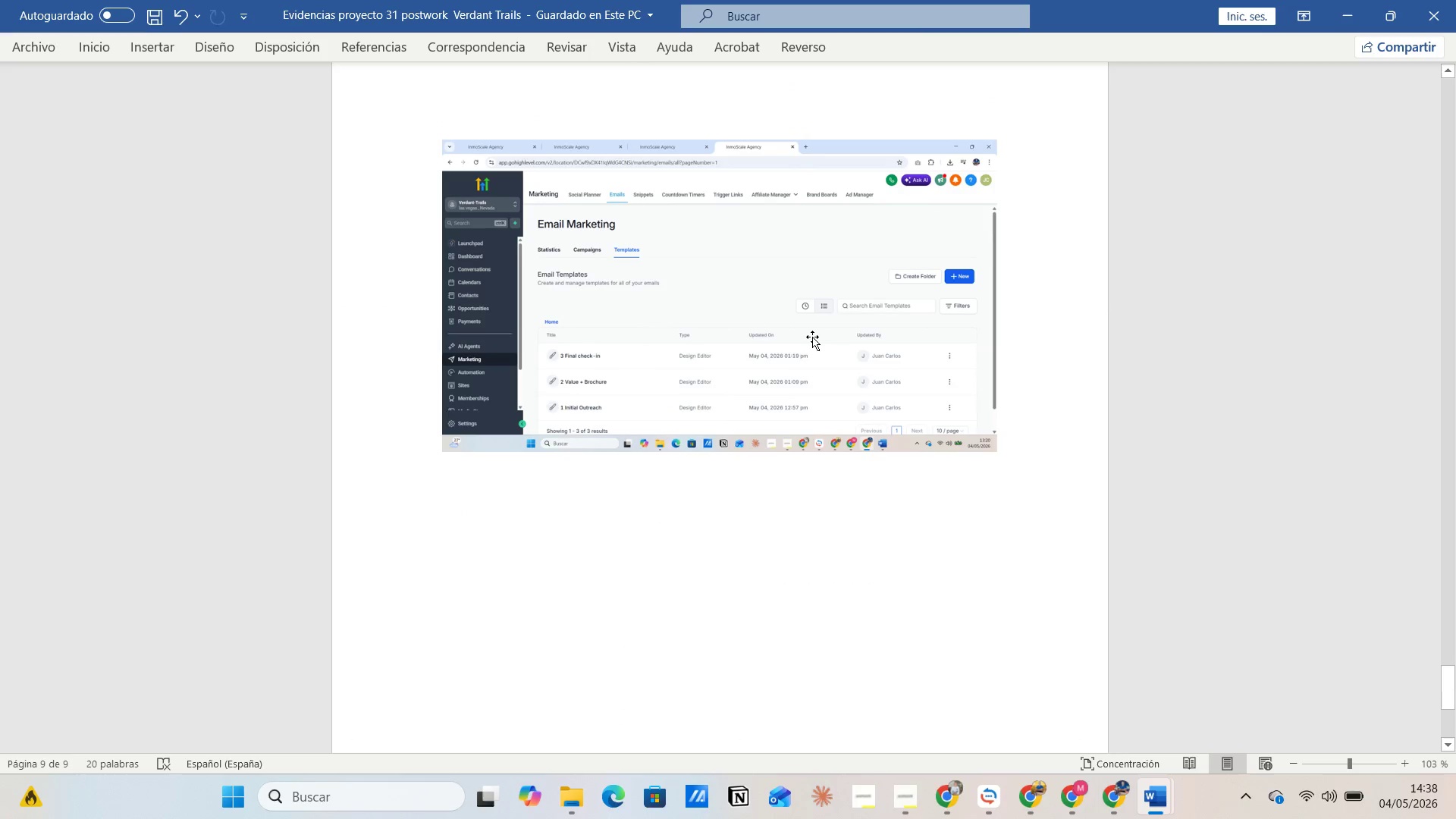 
left_click([812, 337])
 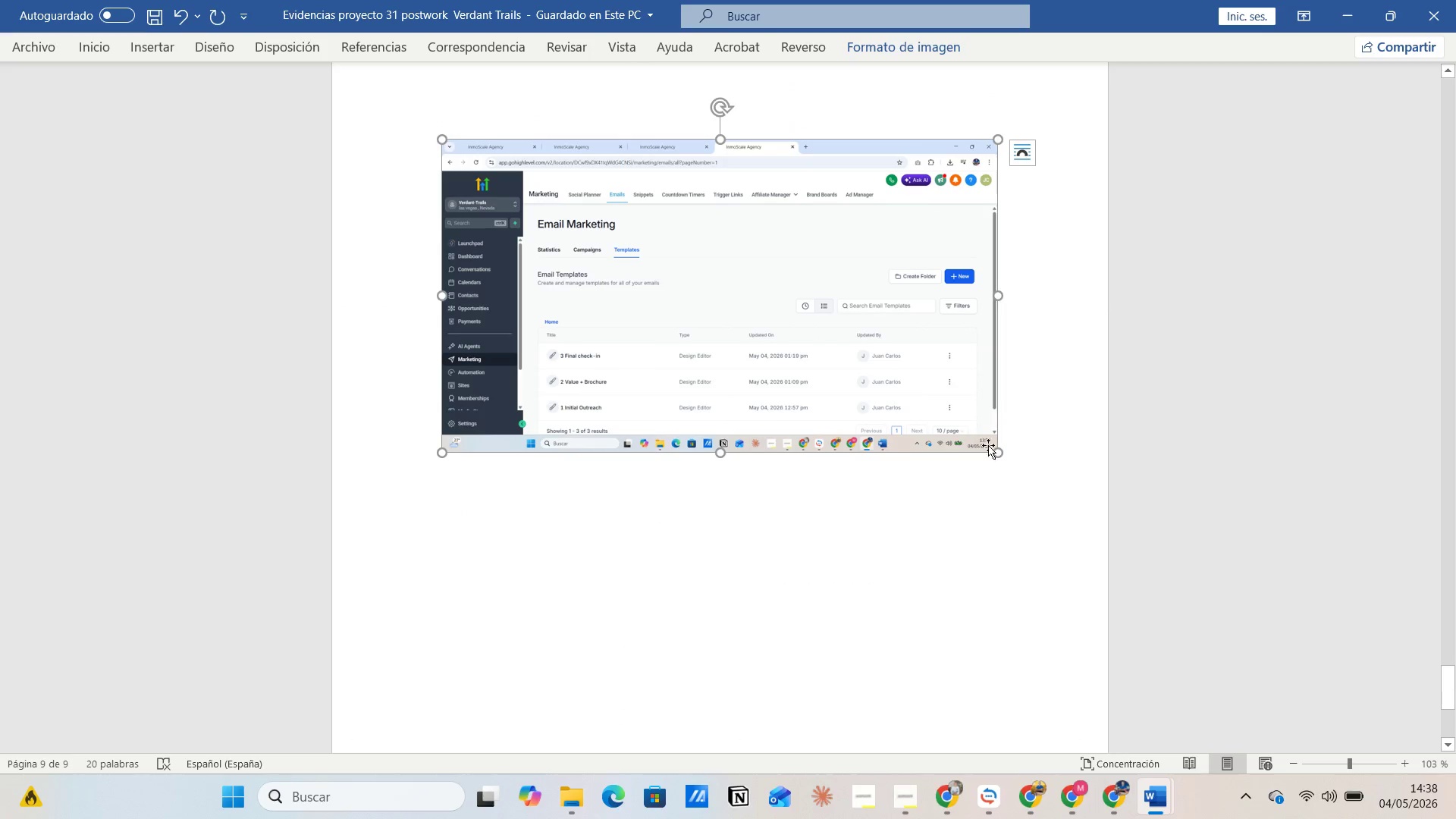 
left_click([1020, 441])
 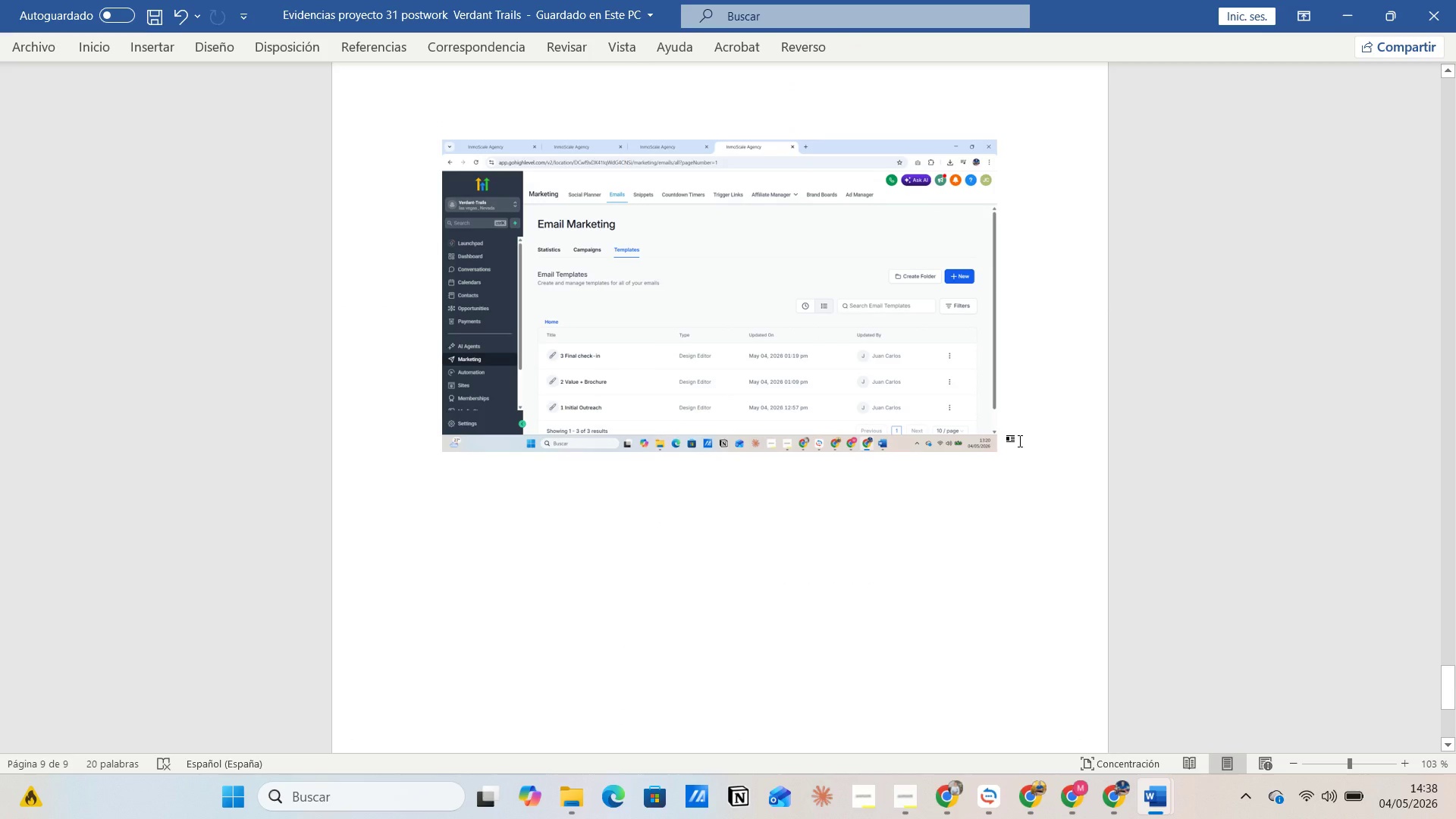 
key(Enter)
 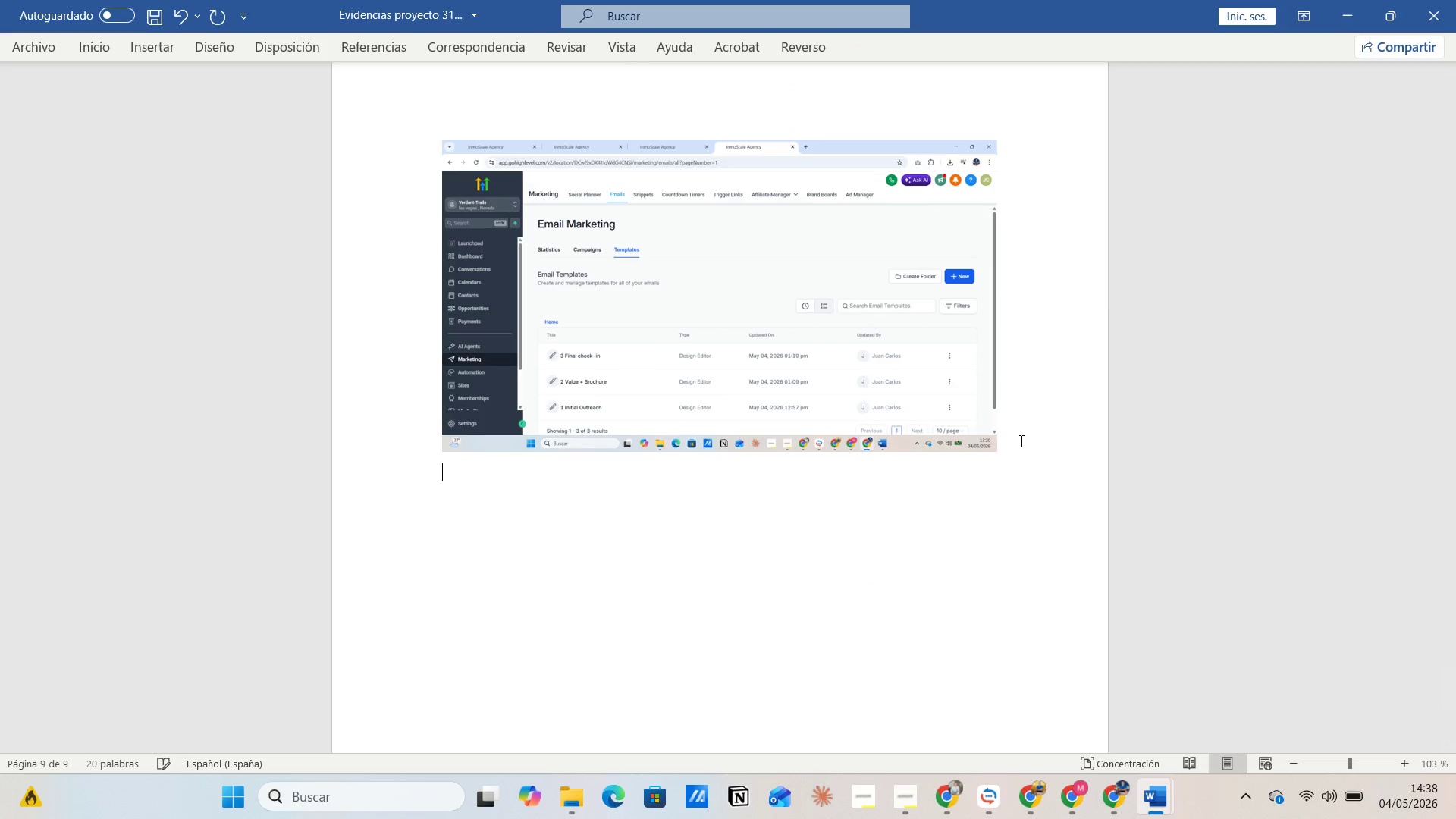 
type(Creacion de worflow )
 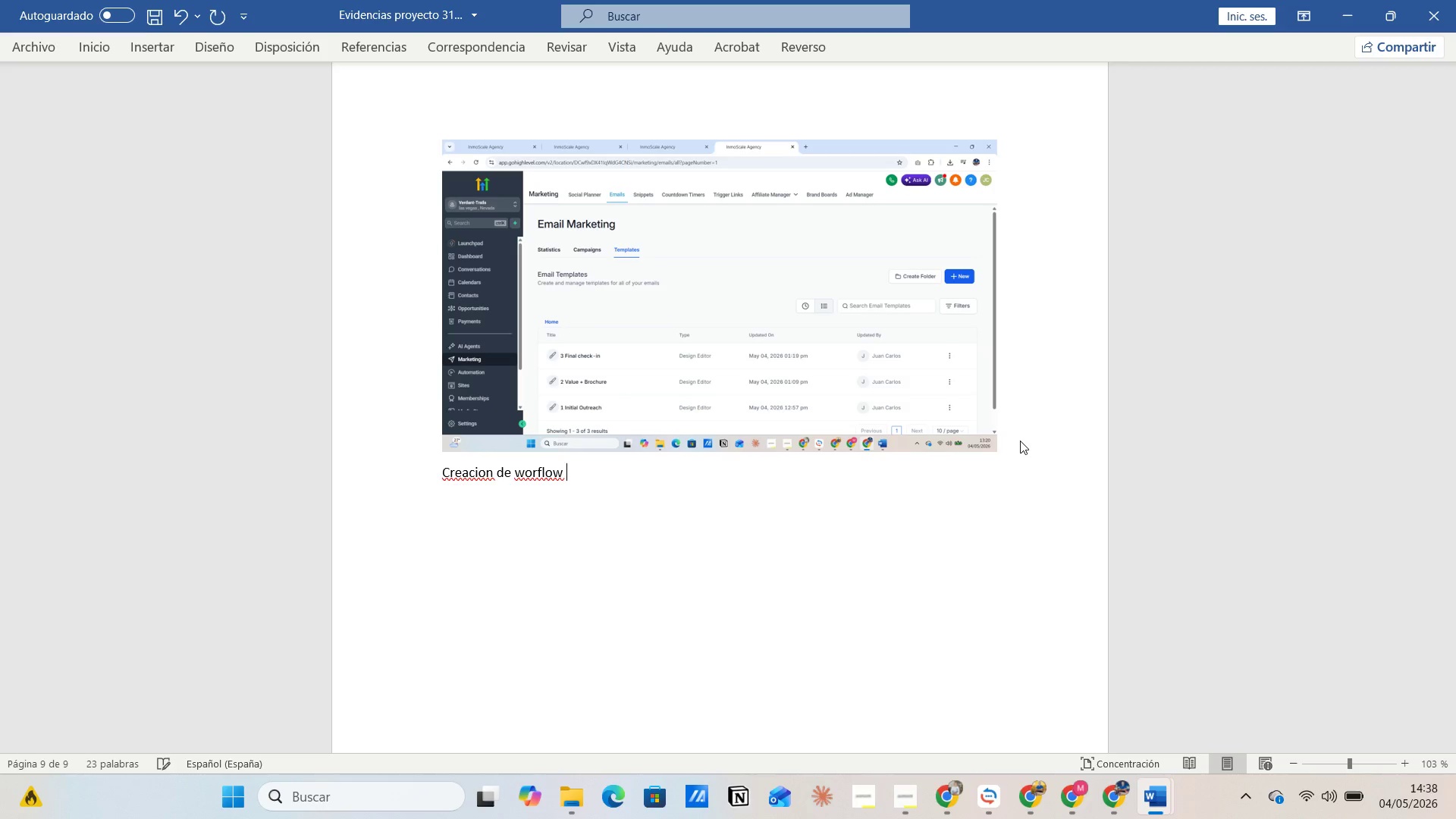 
key(Enter)
 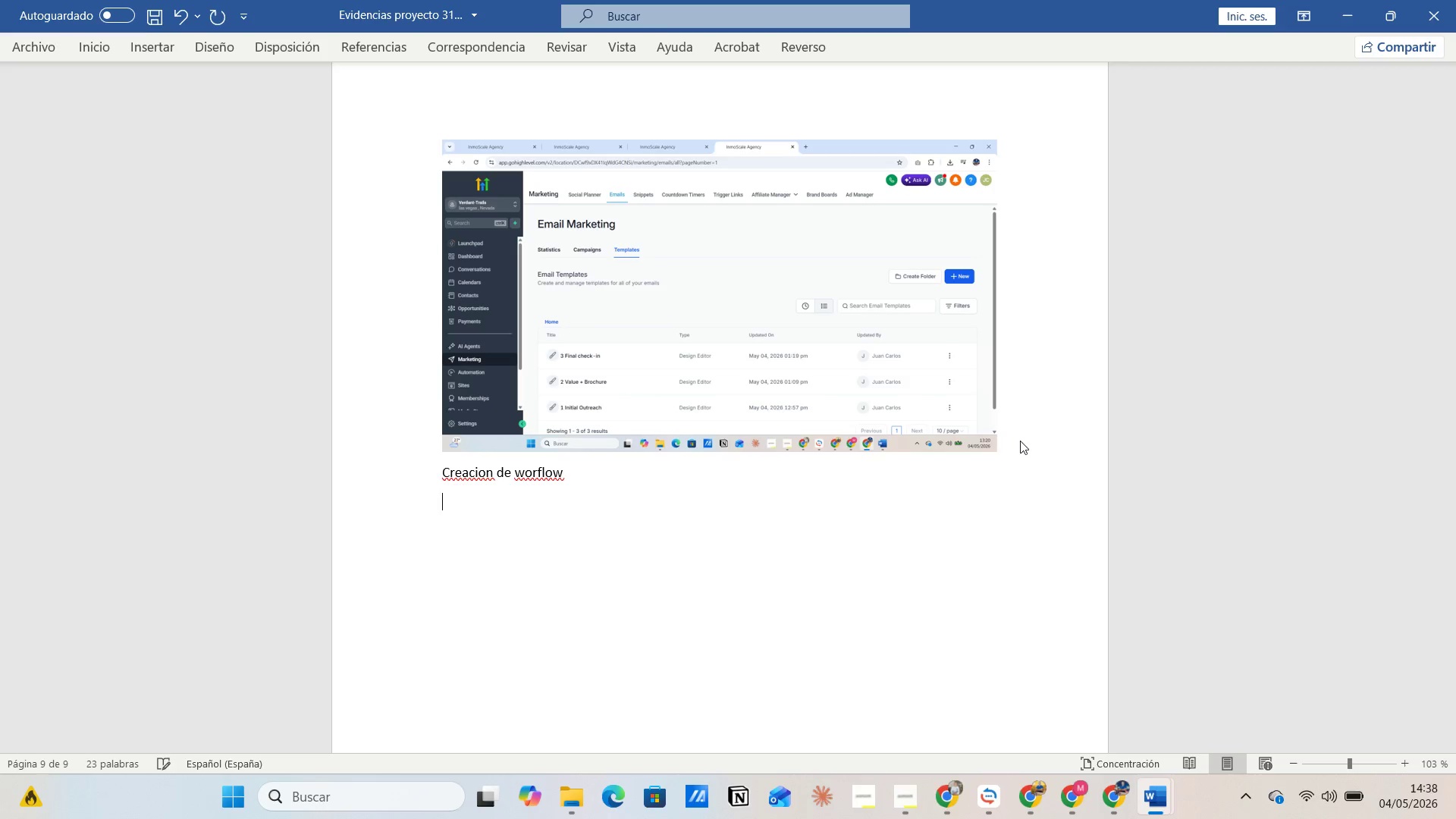 
key(Control+V)
 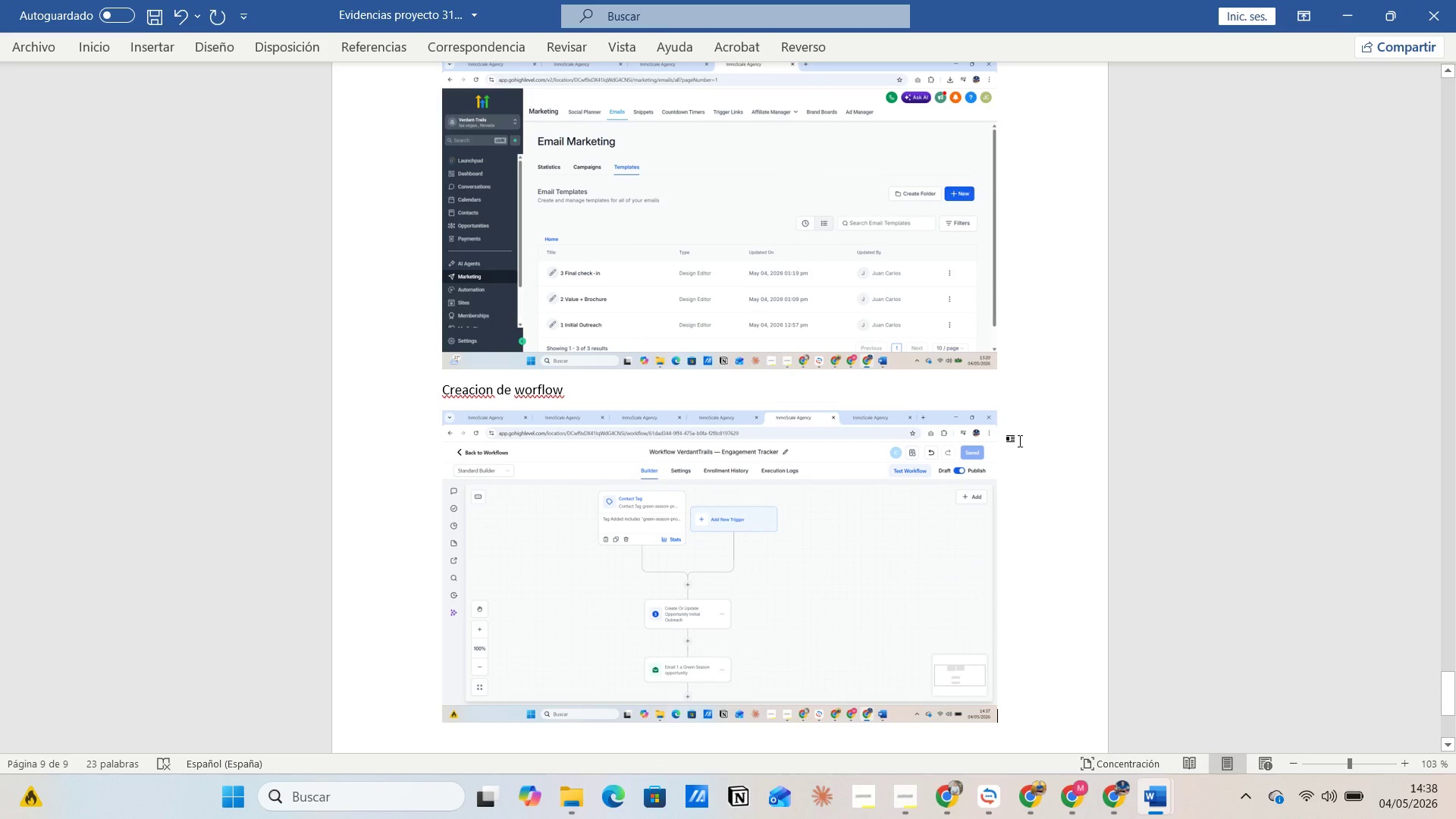 
key(Enter)
 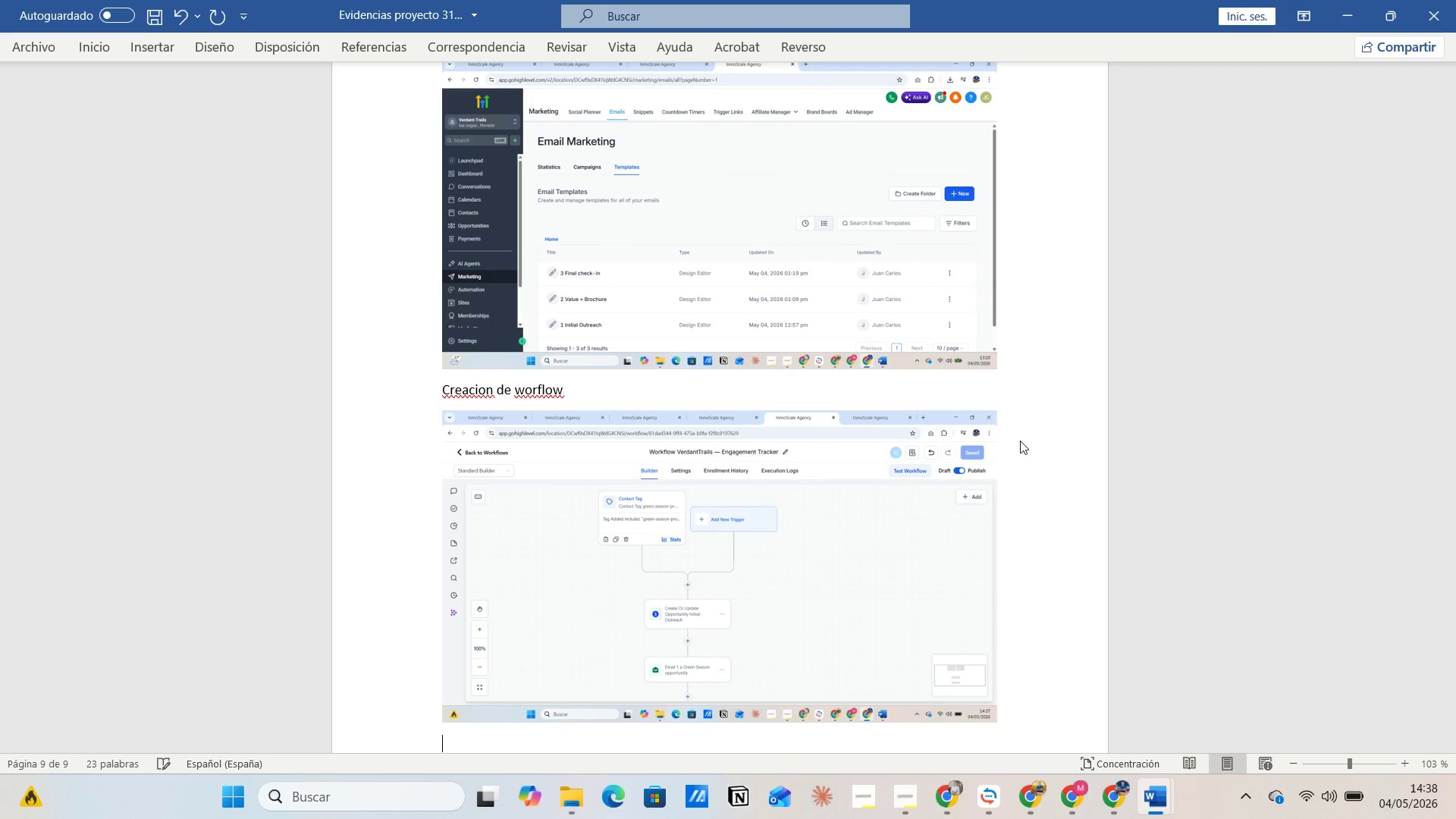 
key(Alt+Tab)
 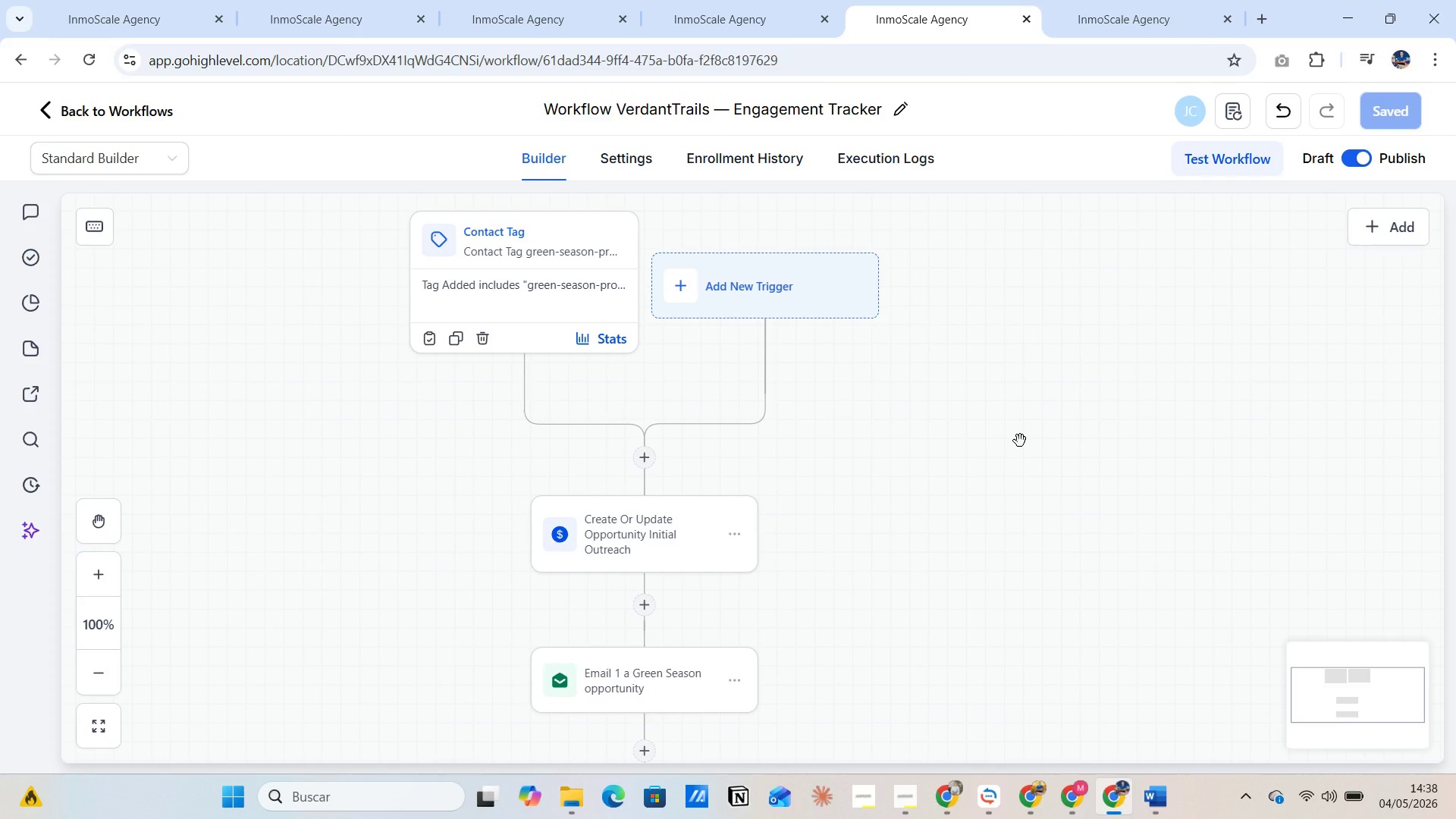 
wait(9.47)
 